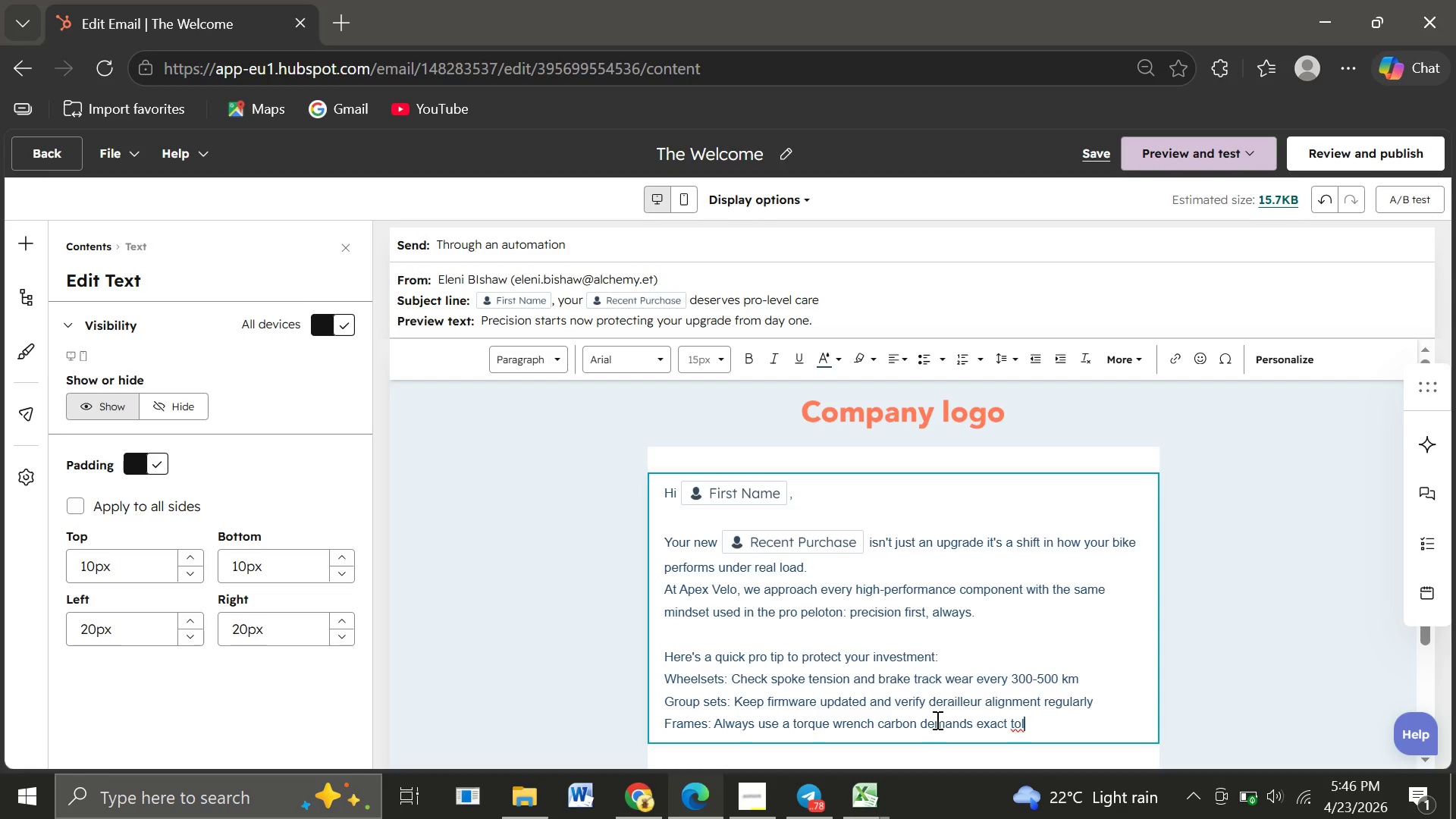 
type(erances)
 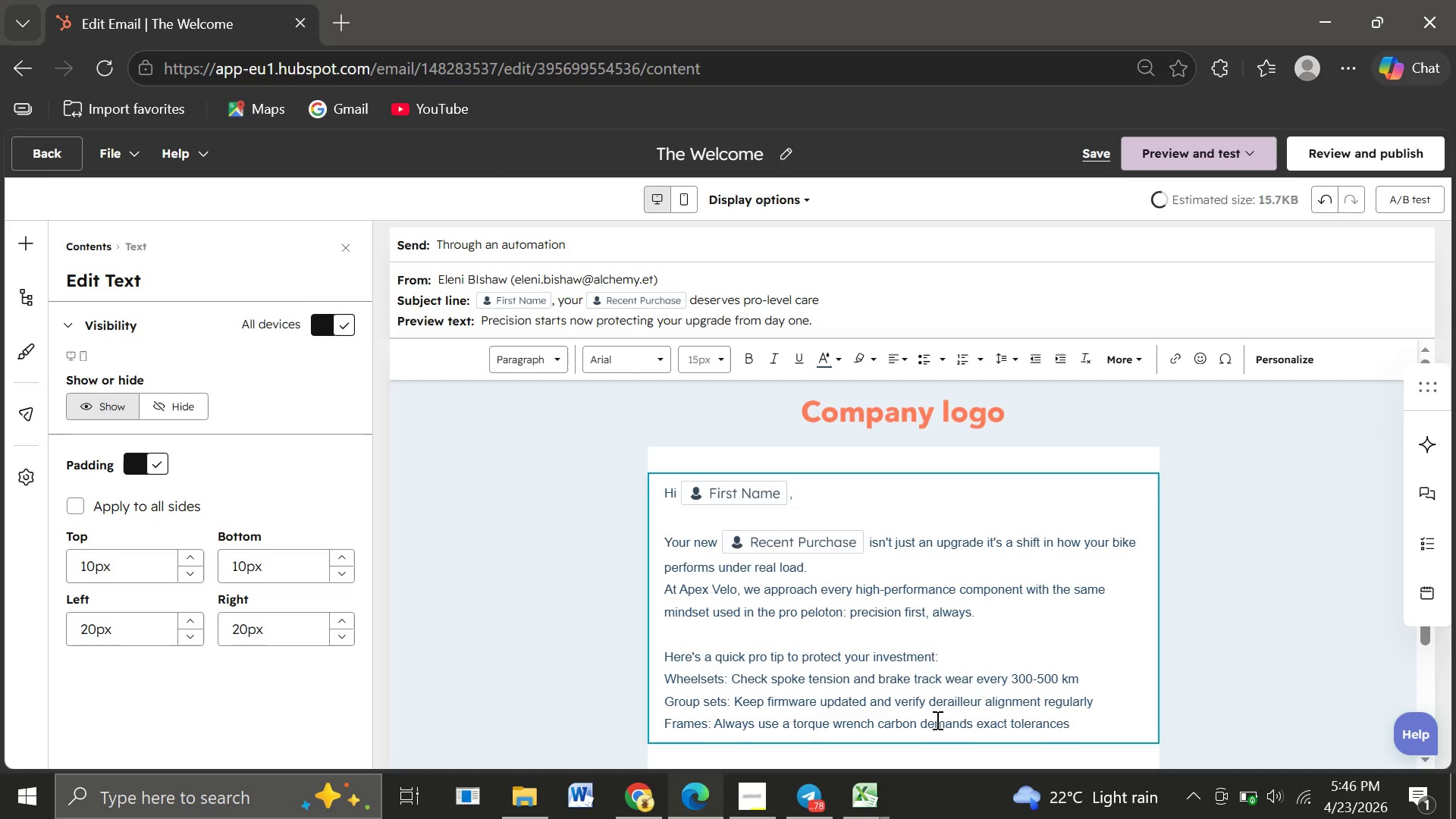 
key(Enter)
 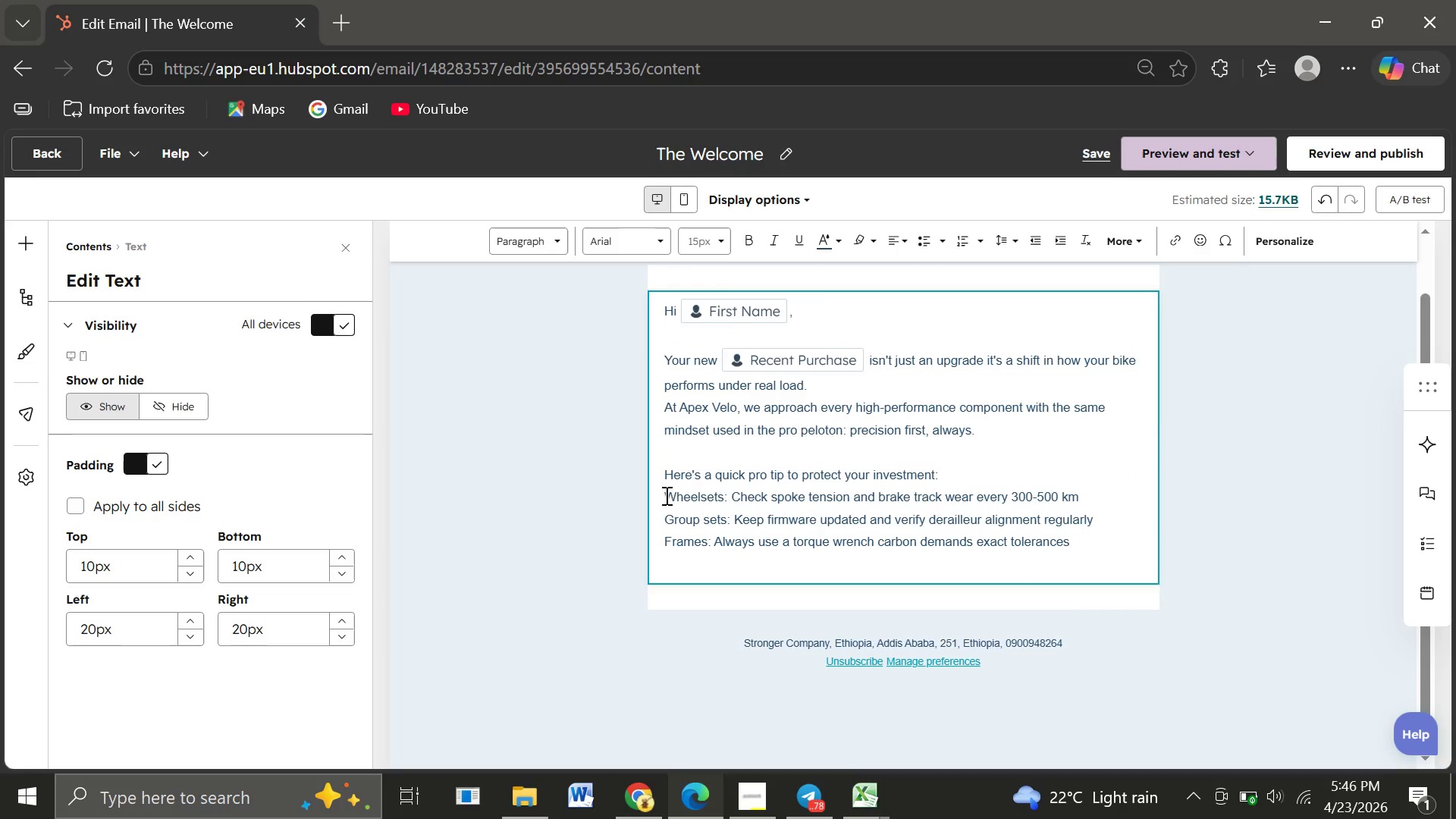 
left_click_drag(start_coordinate=[665, 495], to_coordinate=[1080, 541])
 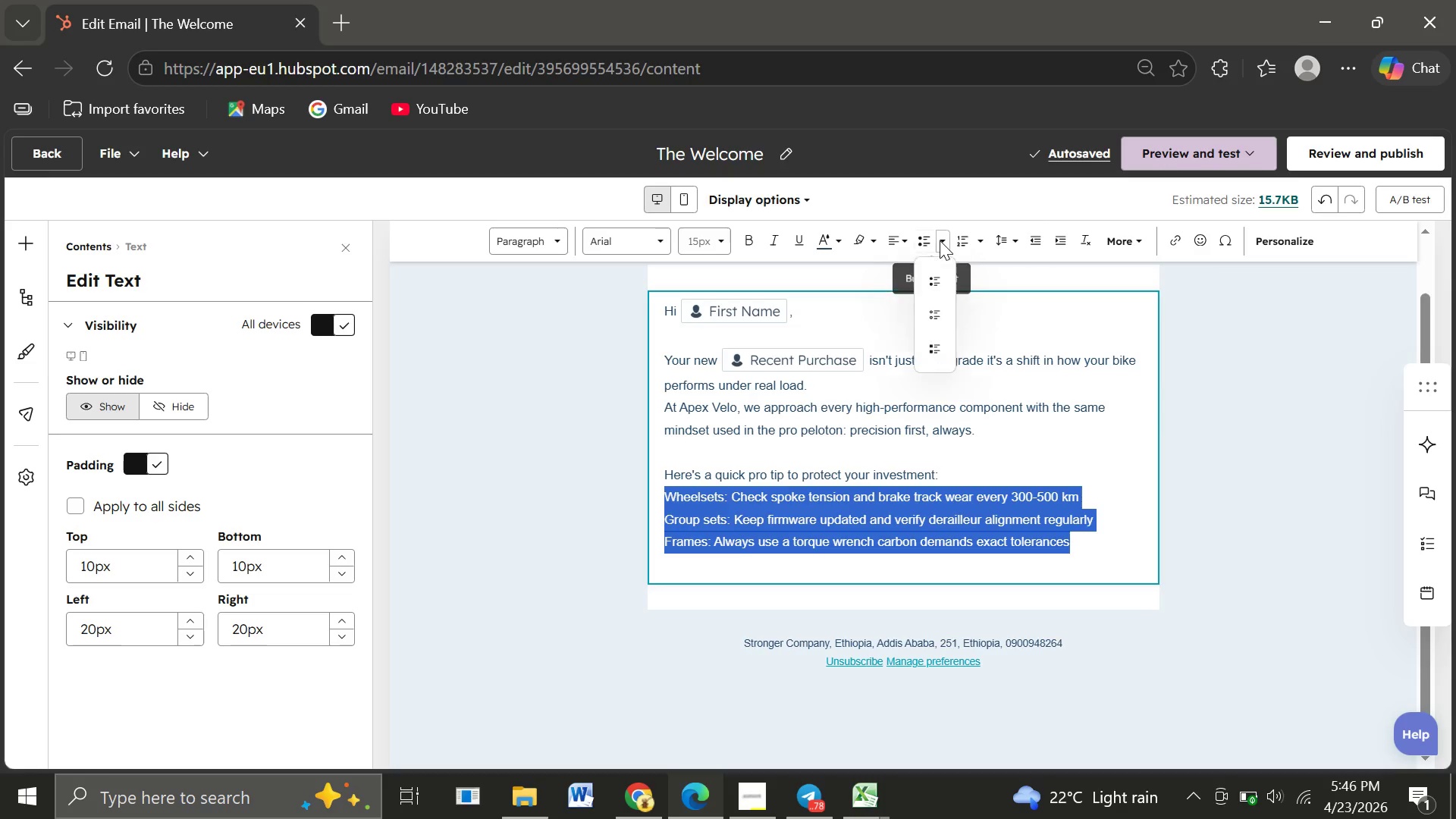 
left_click([940, 240])
 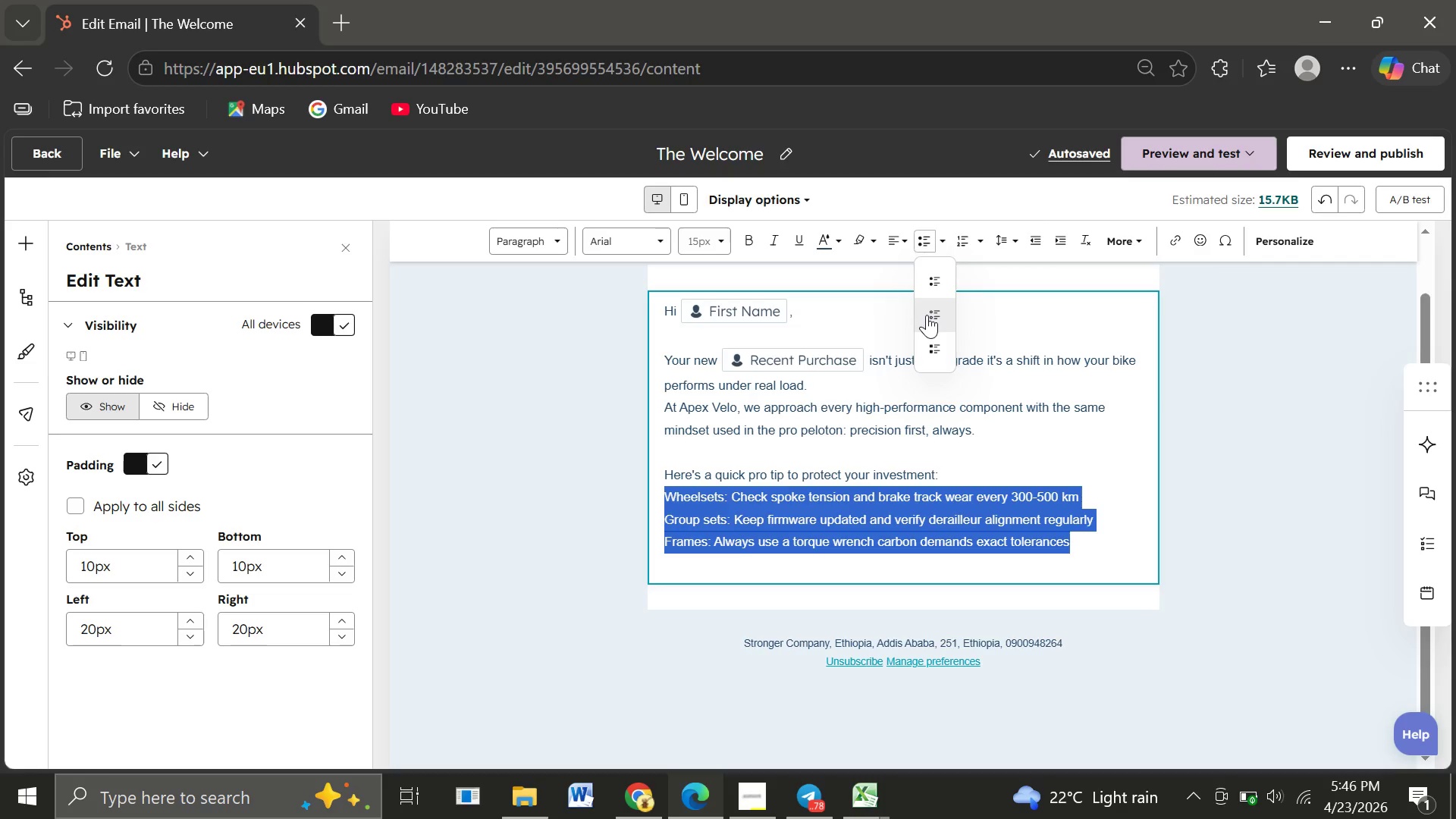 
left_click([927, 315])
 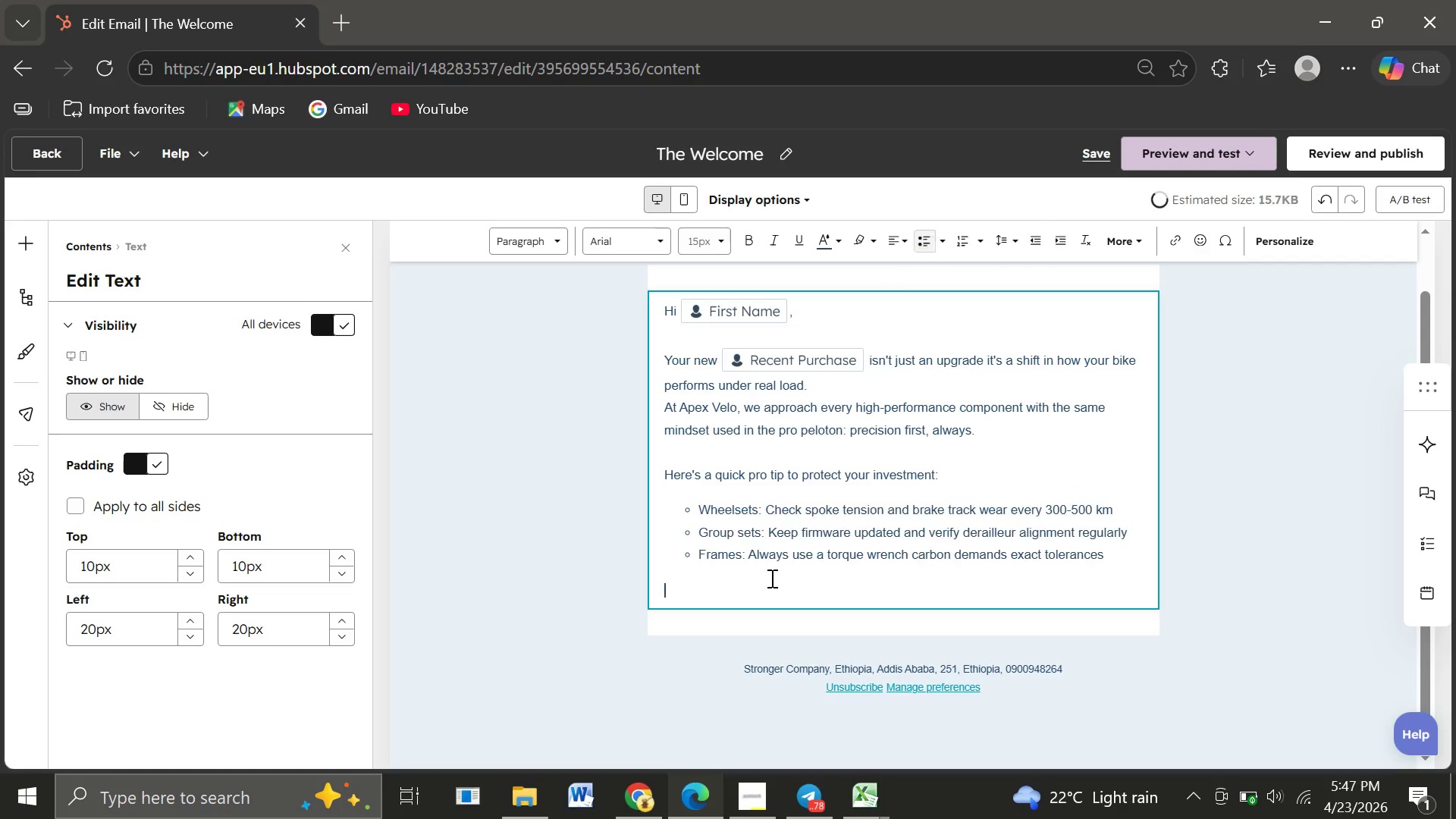 
left_click([770, 578])
 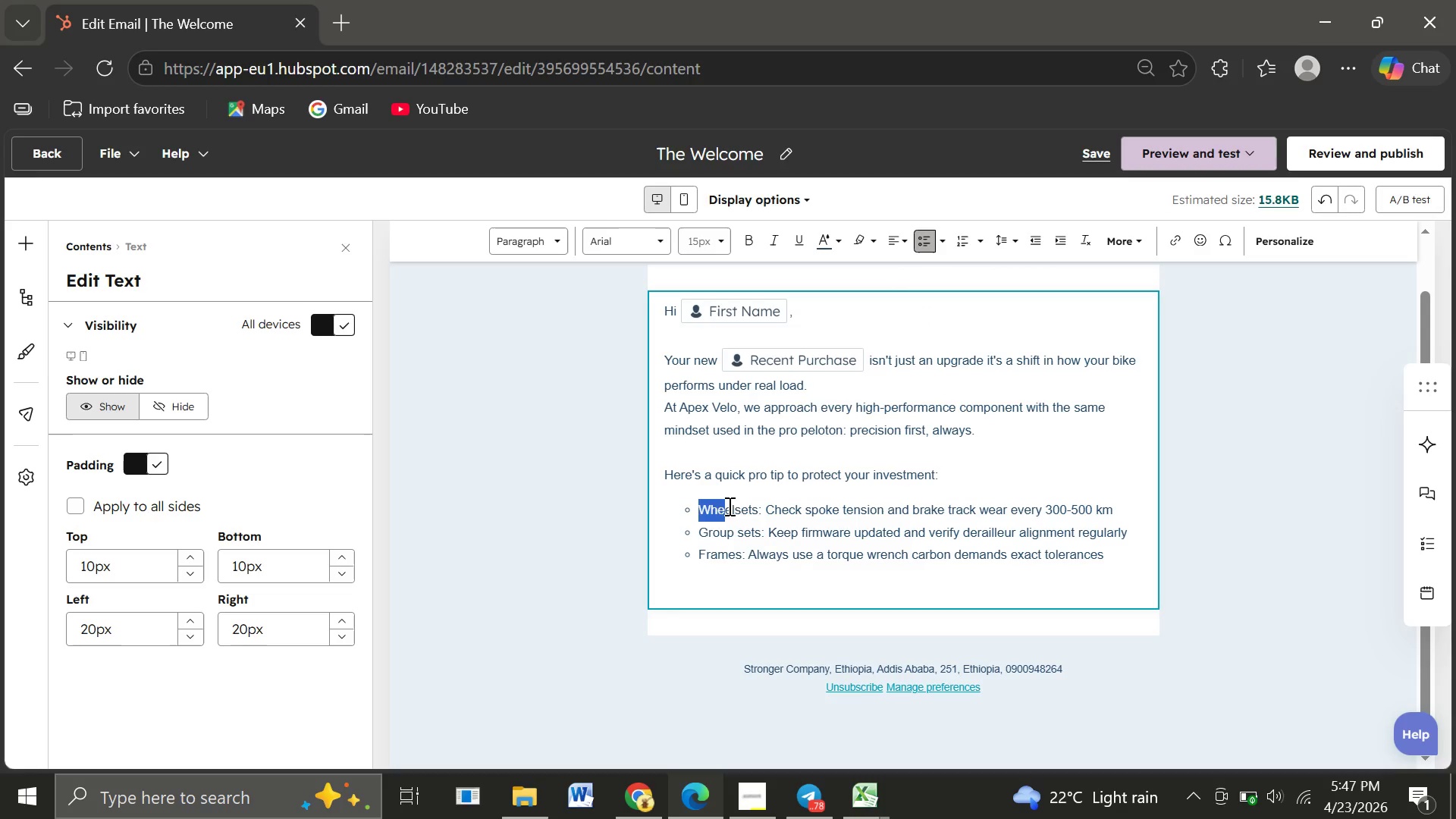 
left_click_drag(start_coordinate=[701, 509], to_coordinate=[761, 513])
 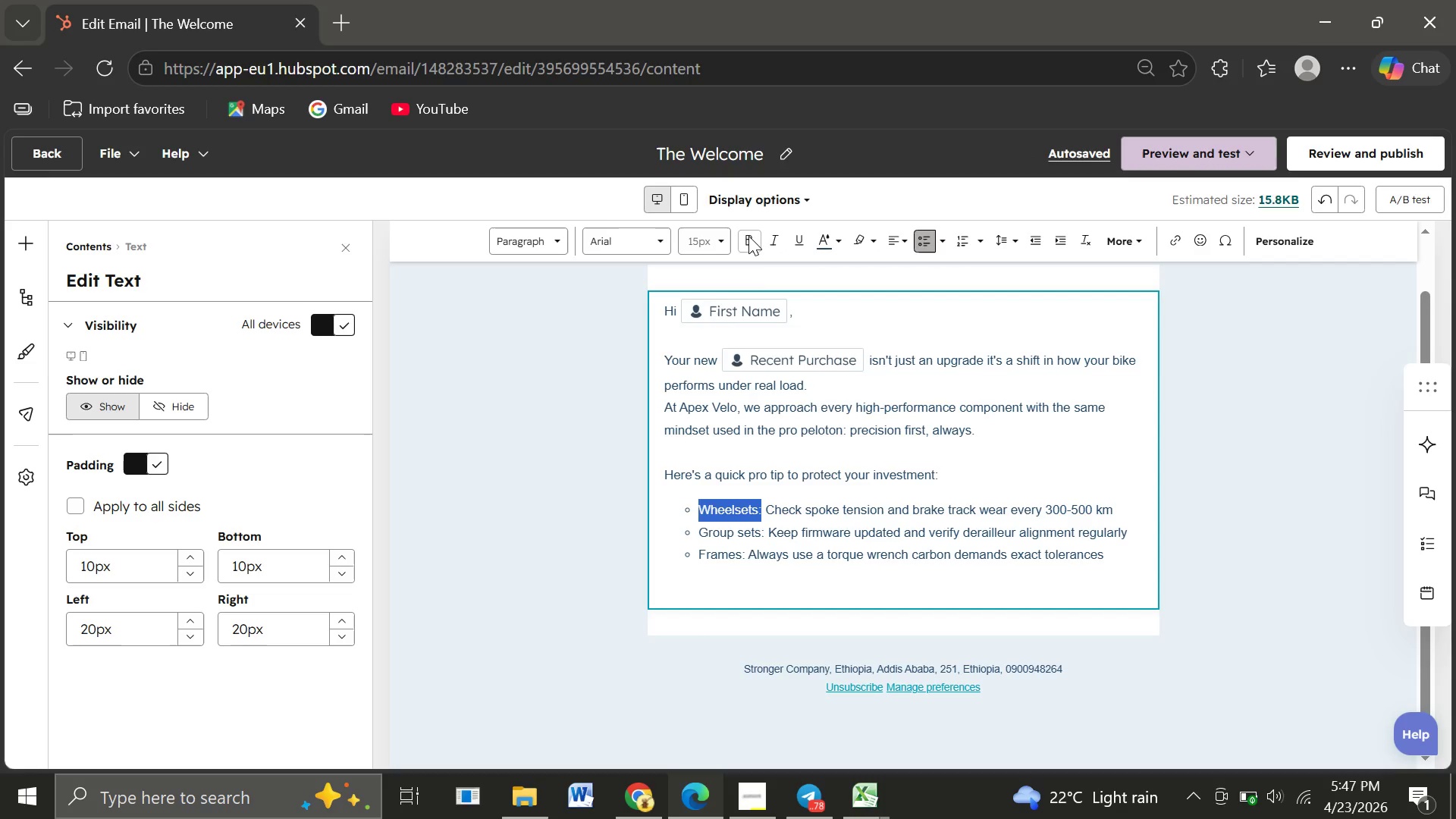 
left_click([748, 236])
 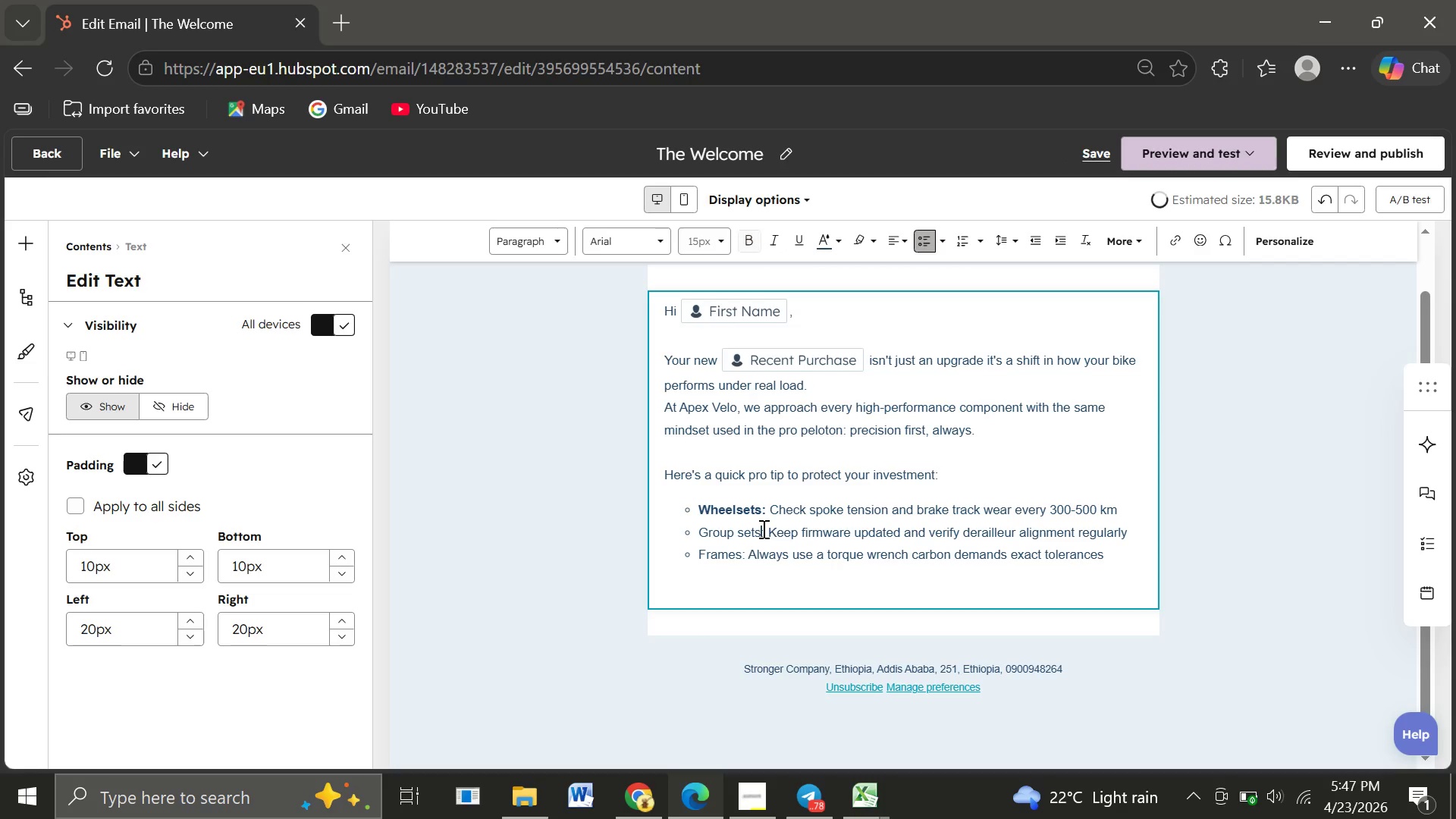 
left_click_drag(start_coordinate=[762, 529], to_coordinate=[698, 532])
 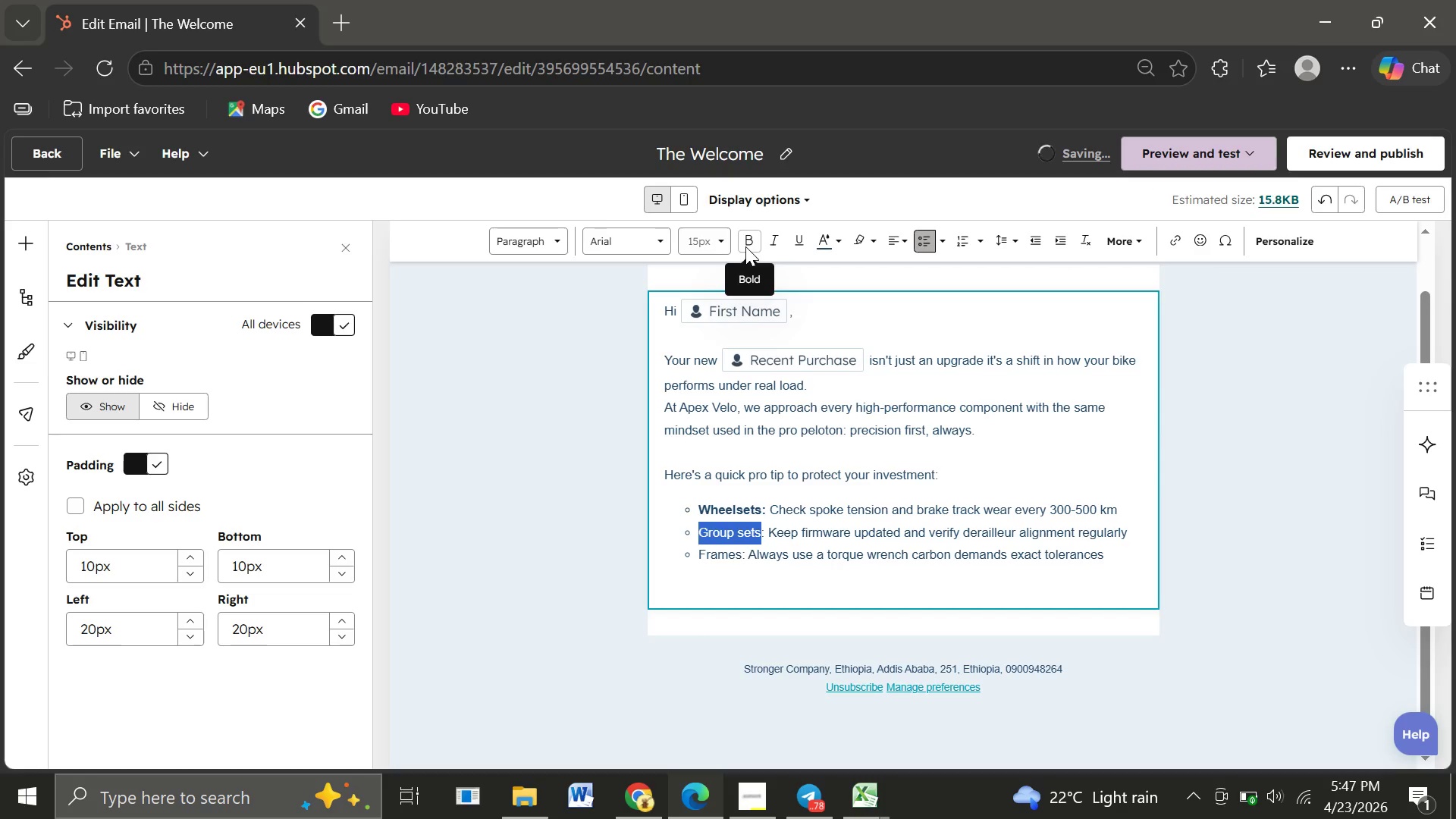 
left_click([745, 246])
 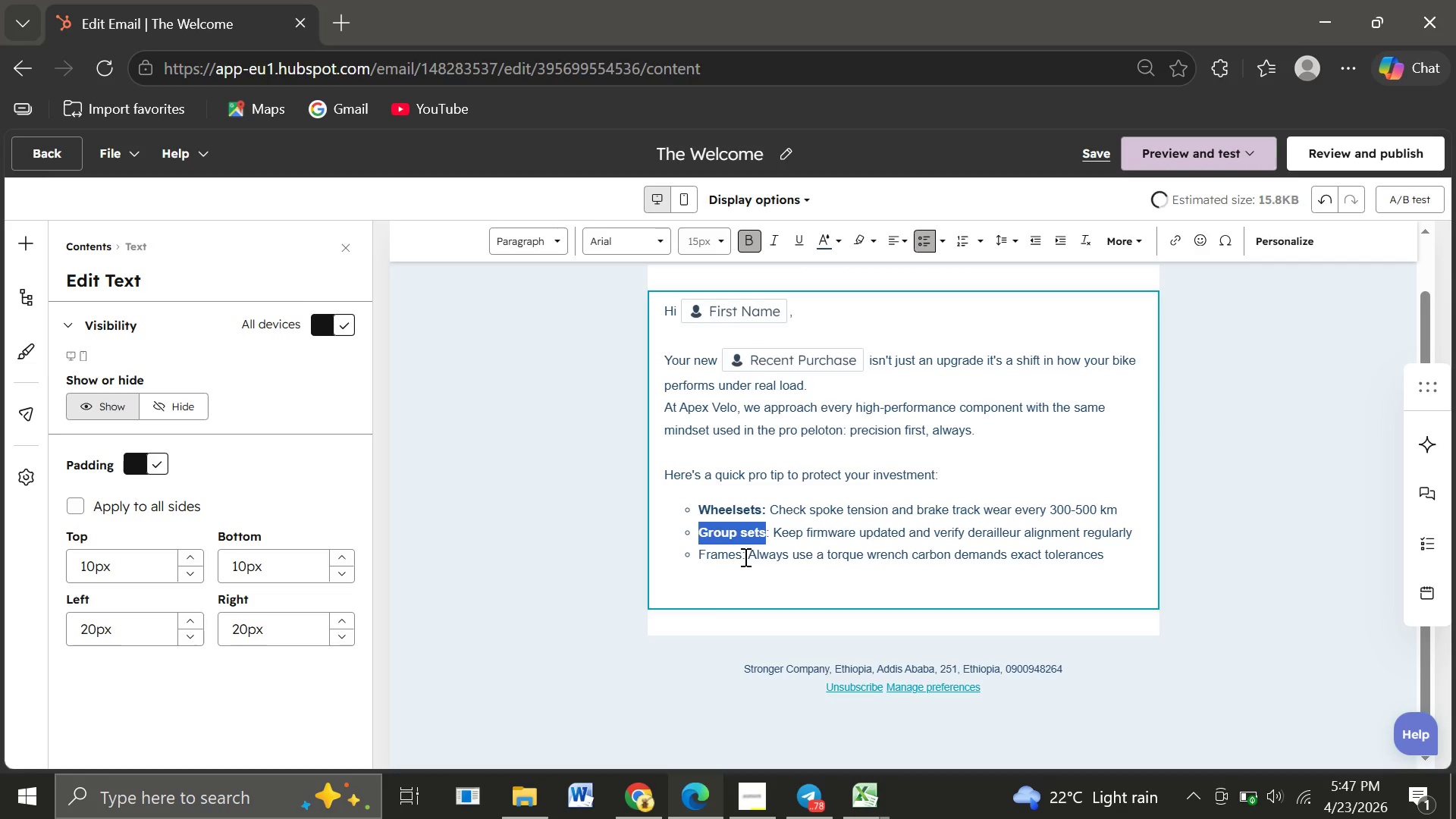 
left_click_drag(start_coordinate=[744, 557], to_coordinate=[696, 557])
 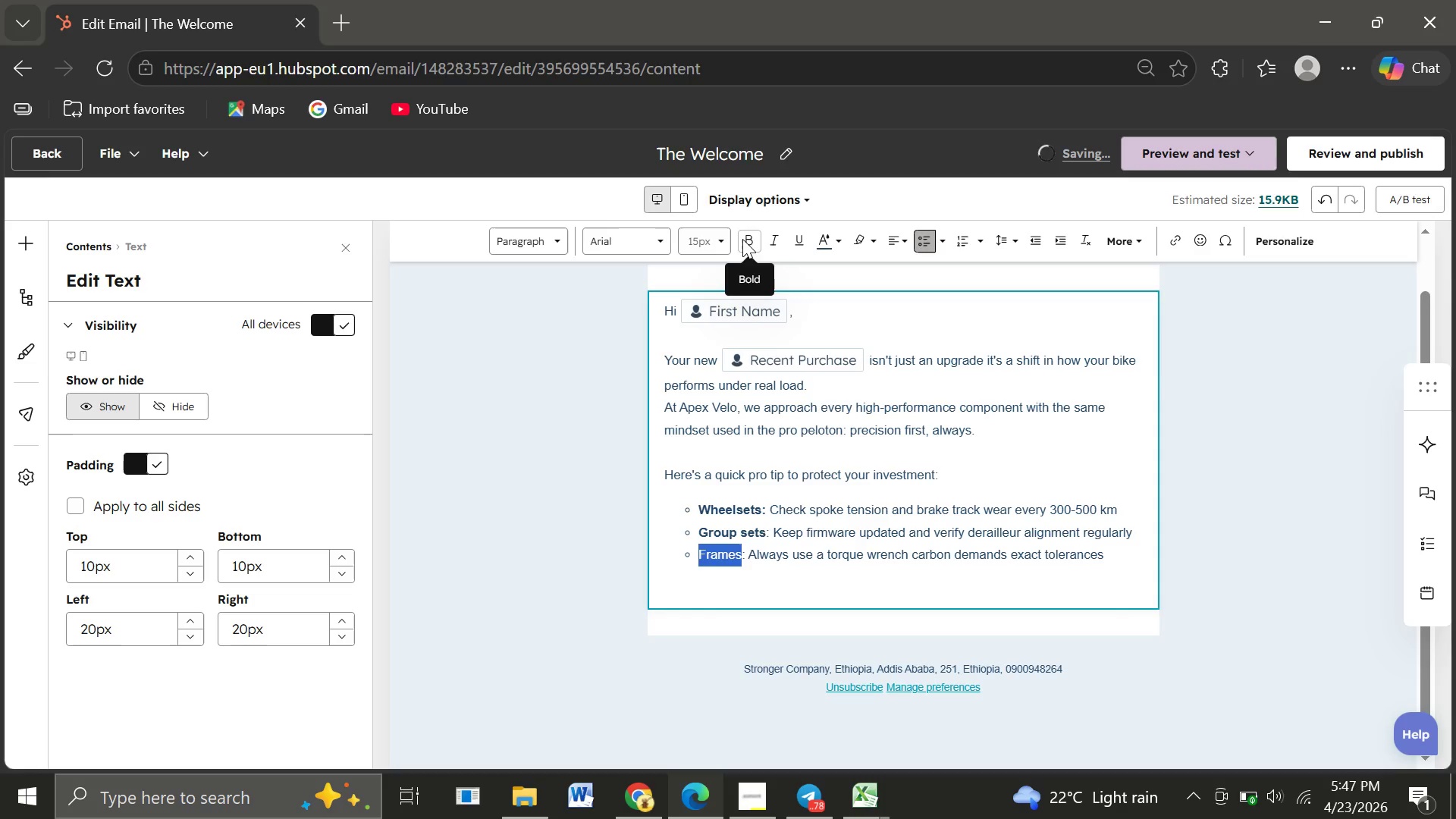 
left_click([742, 239])
 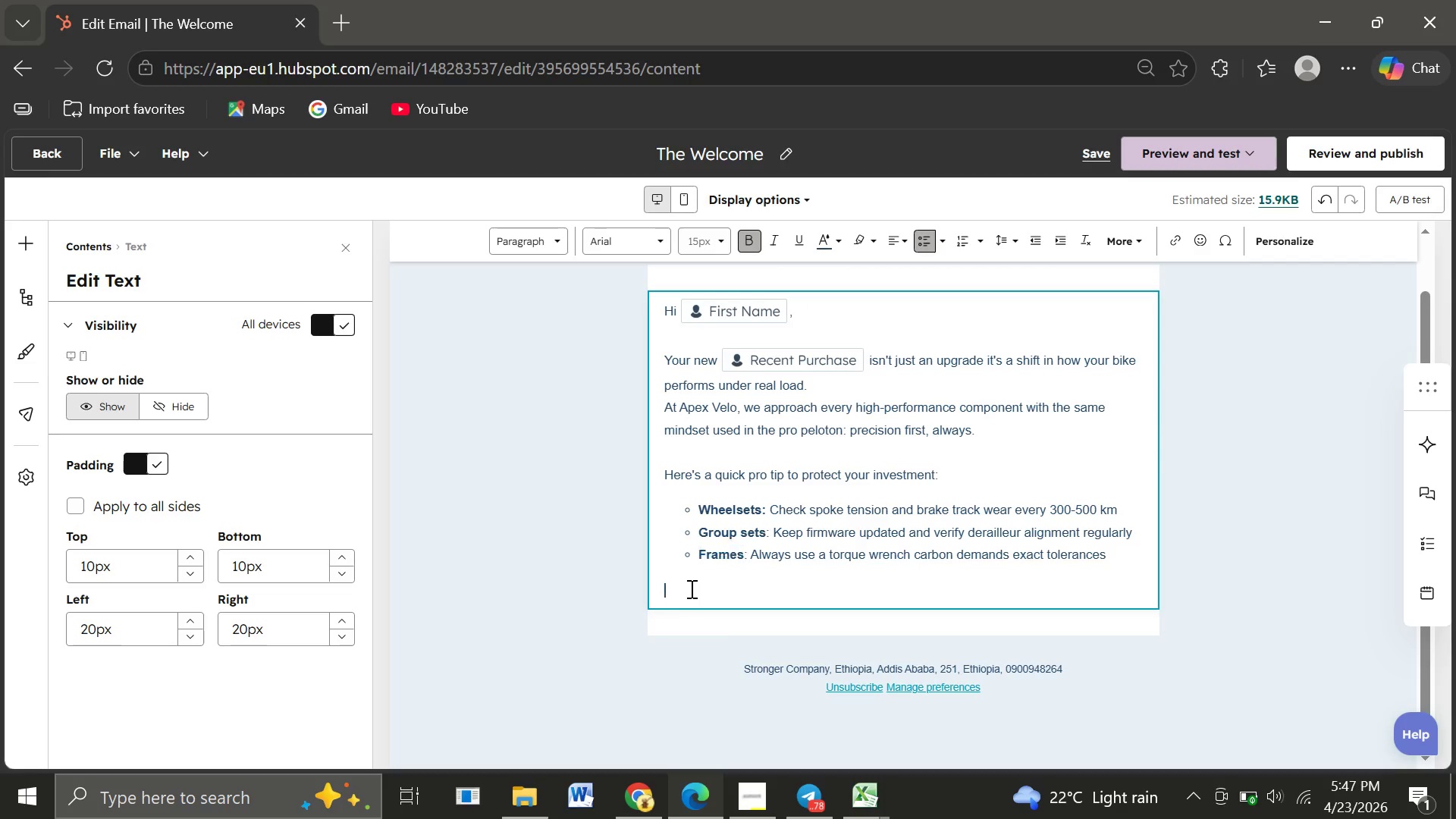 
left_click([690, 588])
 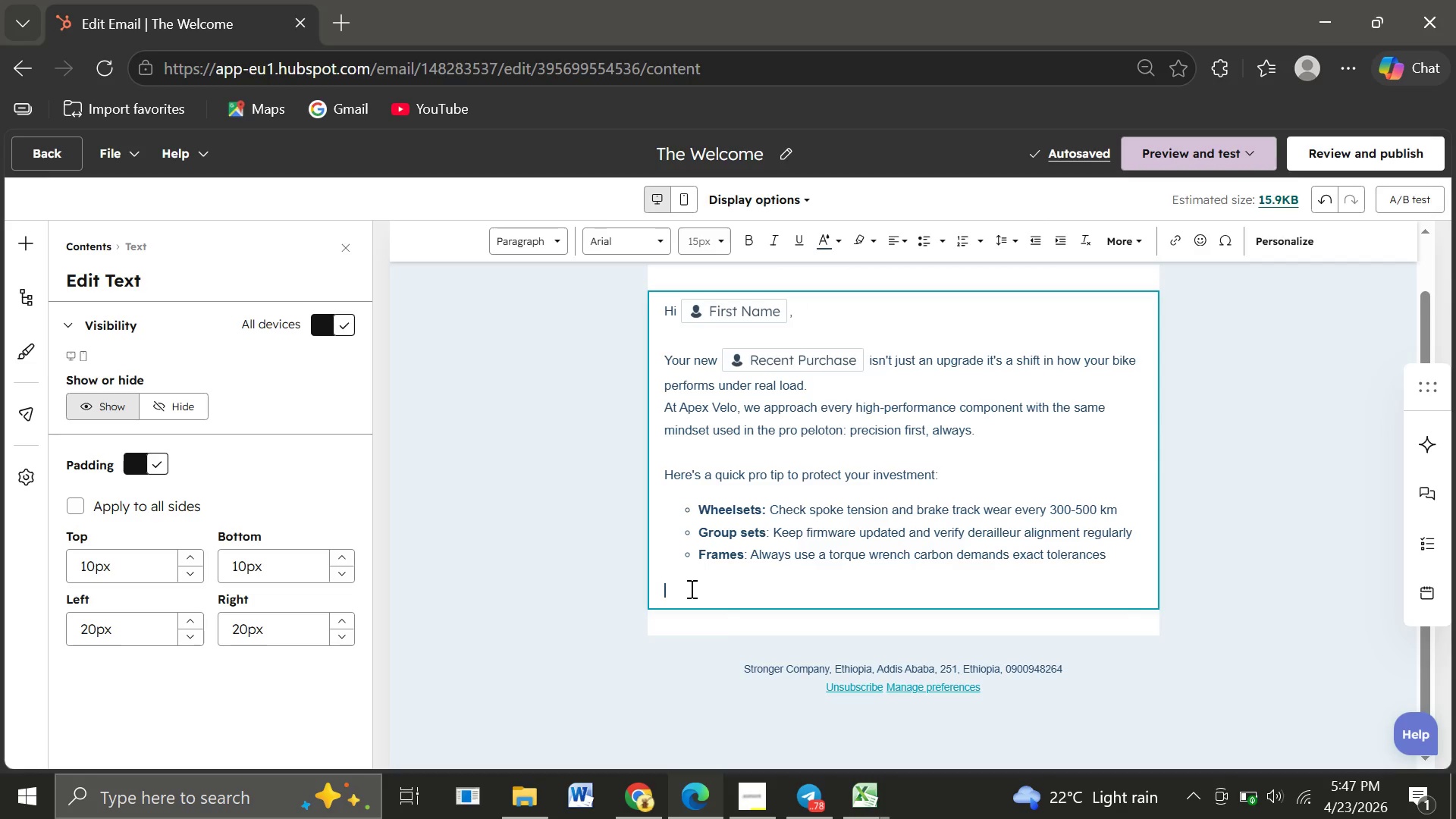 
wait(6.47)
 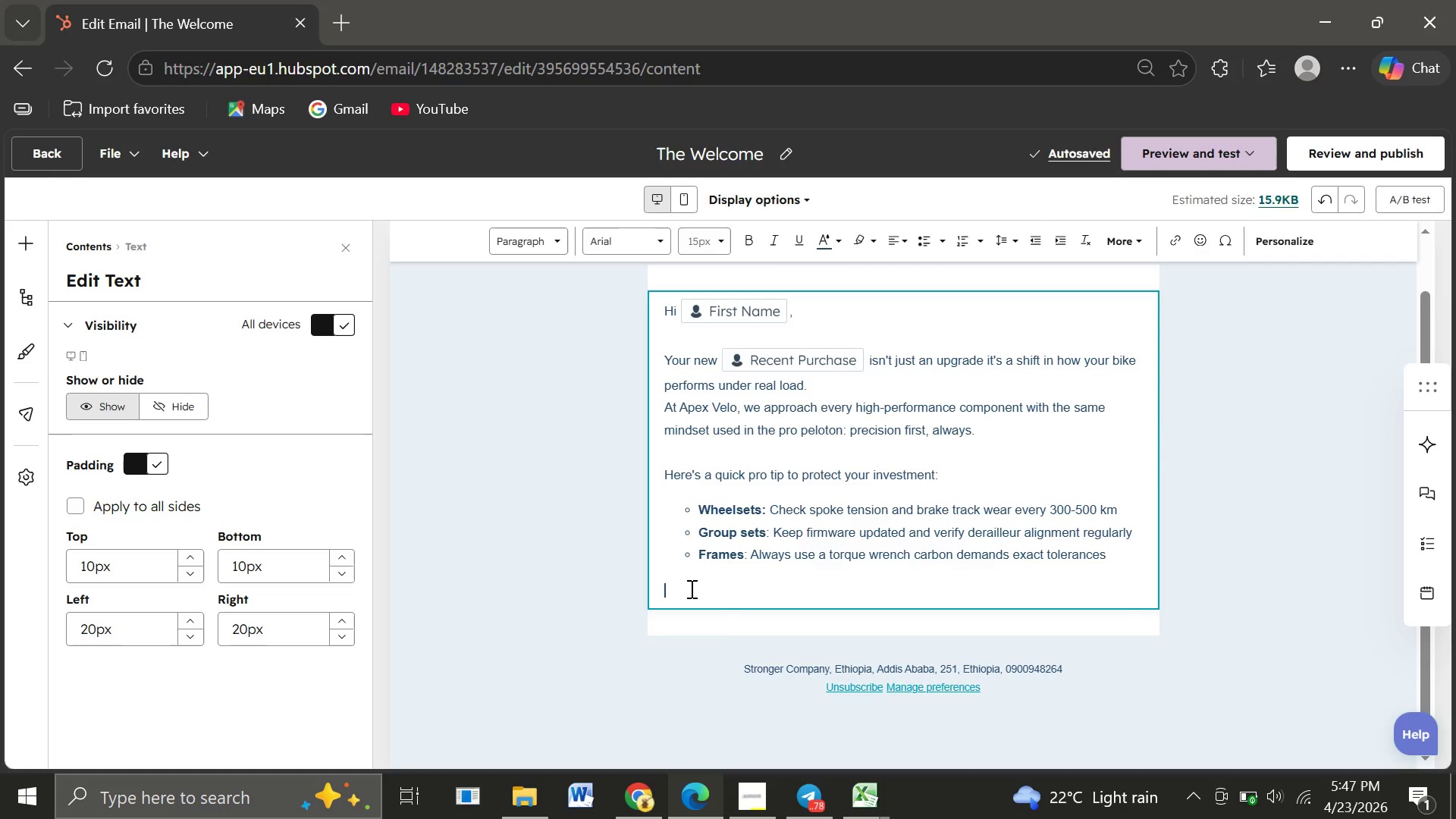 
type(These small details are what separate smooyh)
key(Backspace)
key(Backspace)
type(th )
 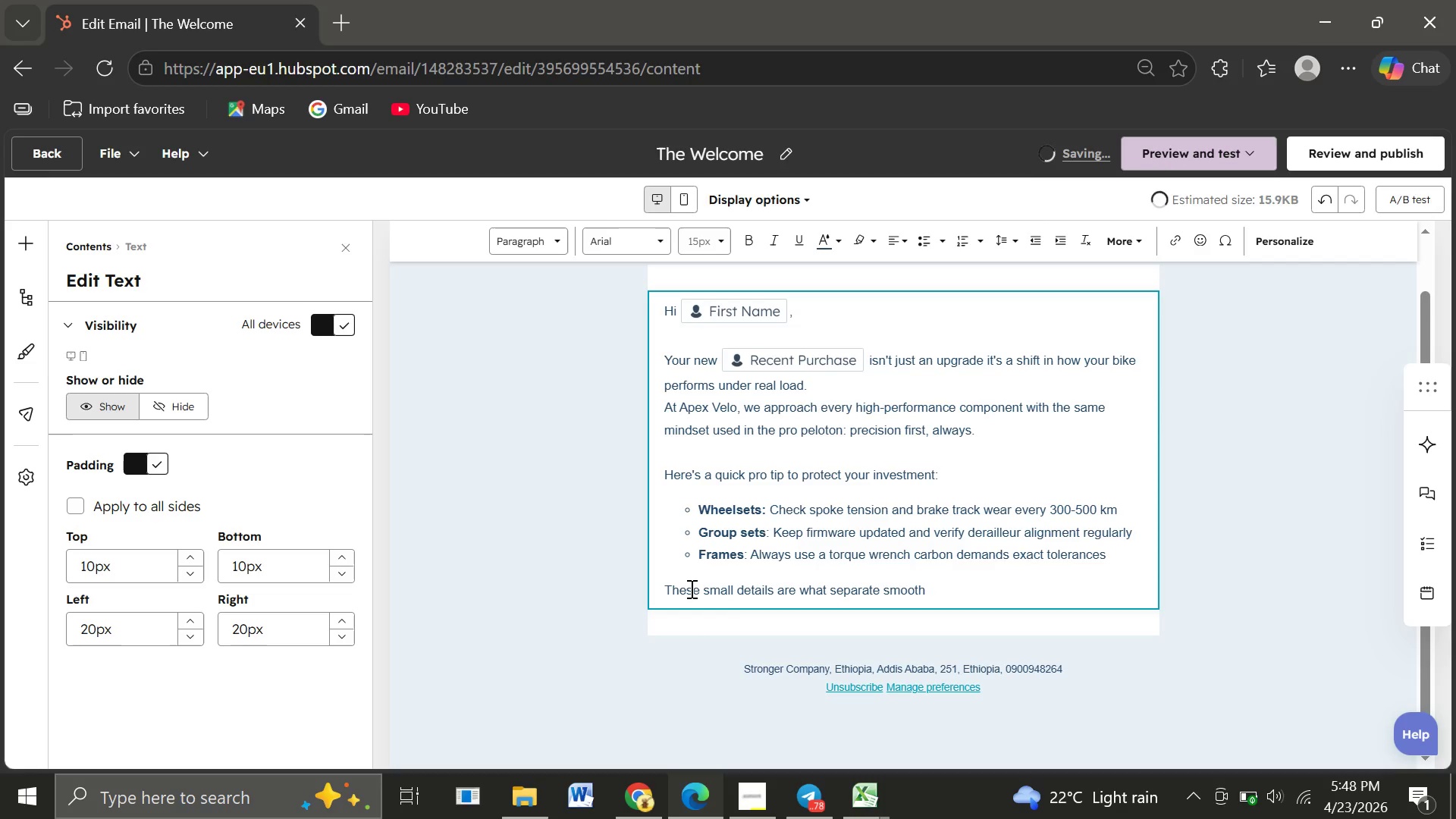 
type(riding from truly elitr)
key(Backspace)
type(e )
 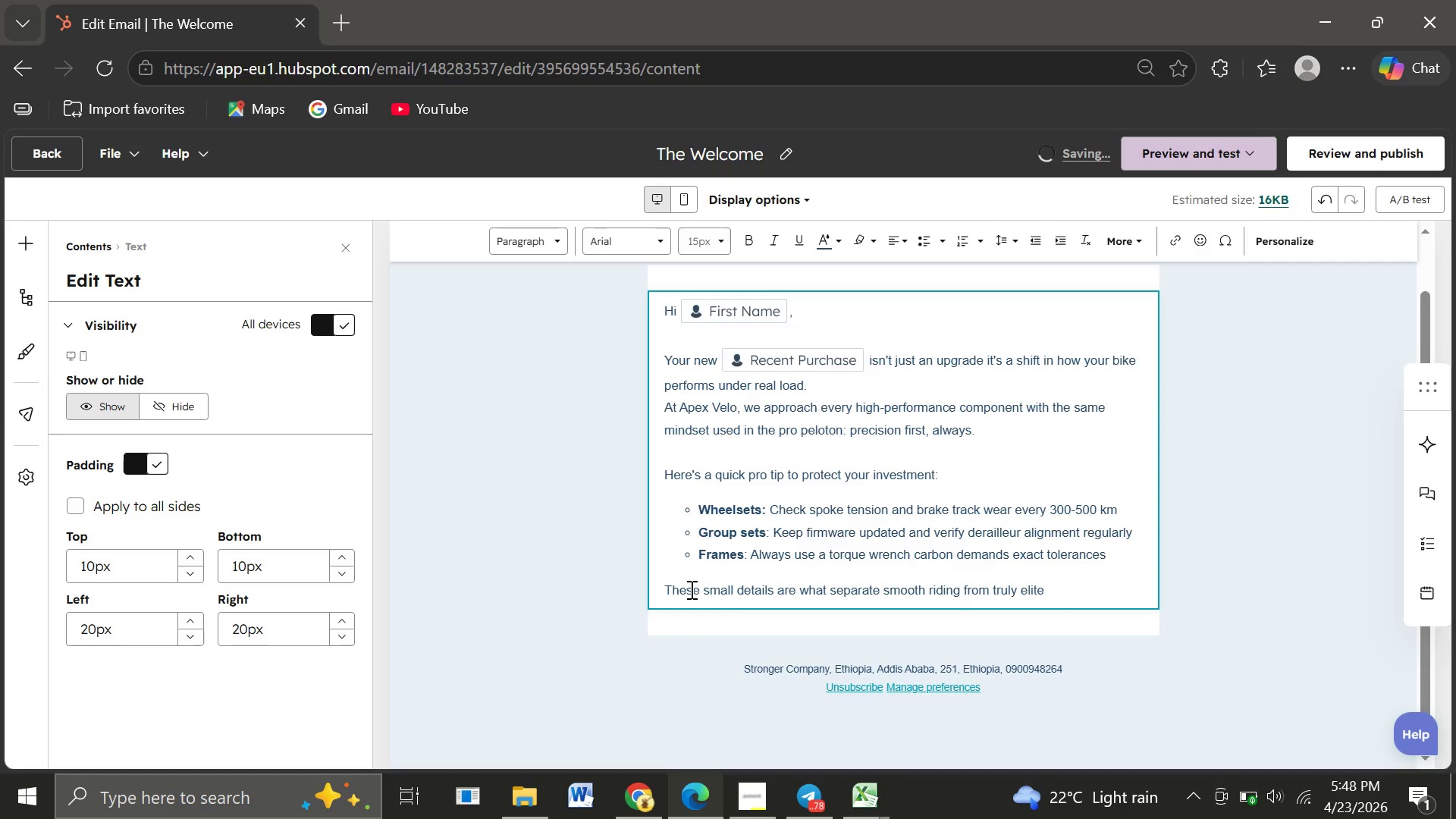 
type(performances)
key(Backspace)
type(.)
 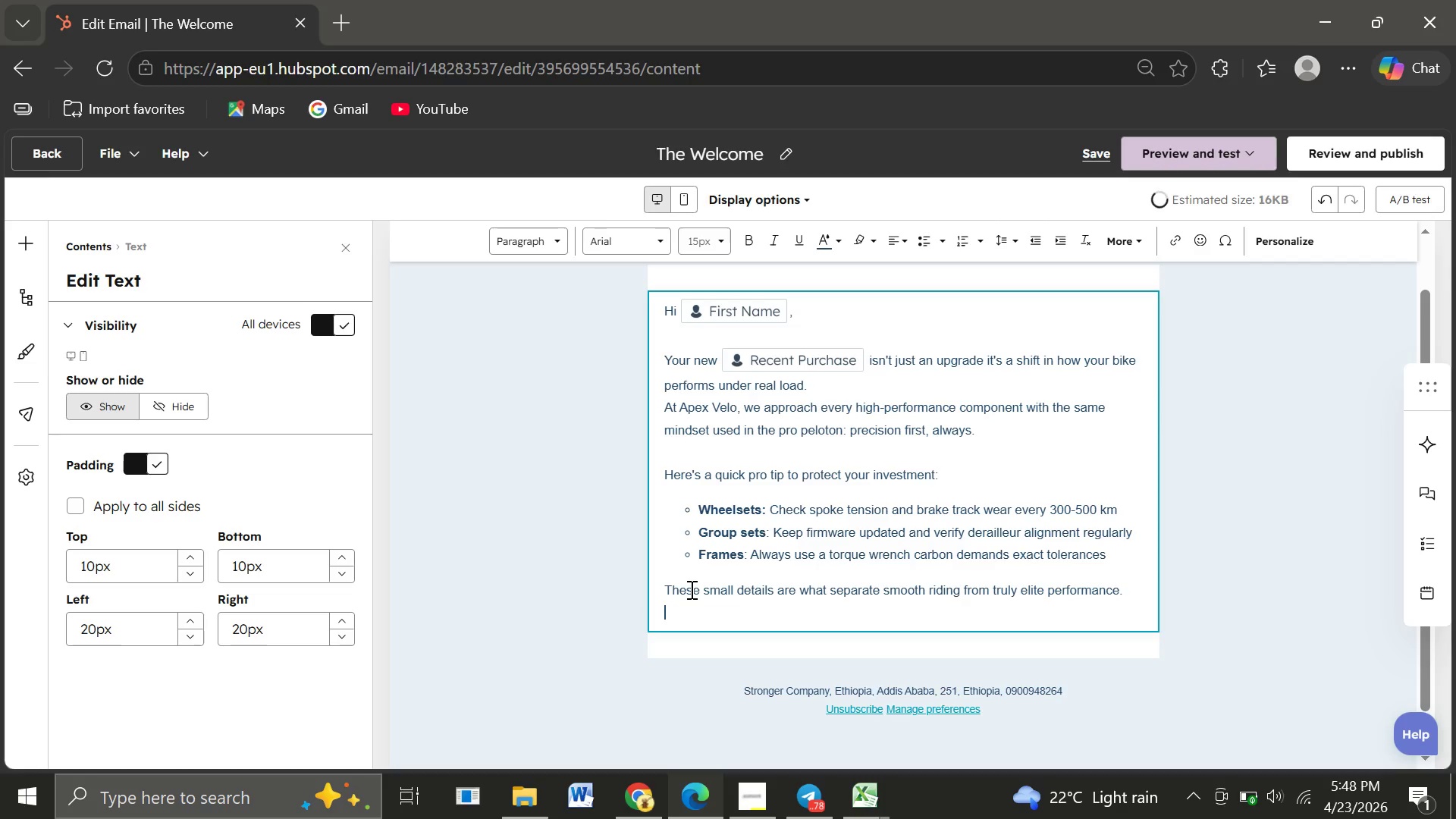 
key(Enter)
 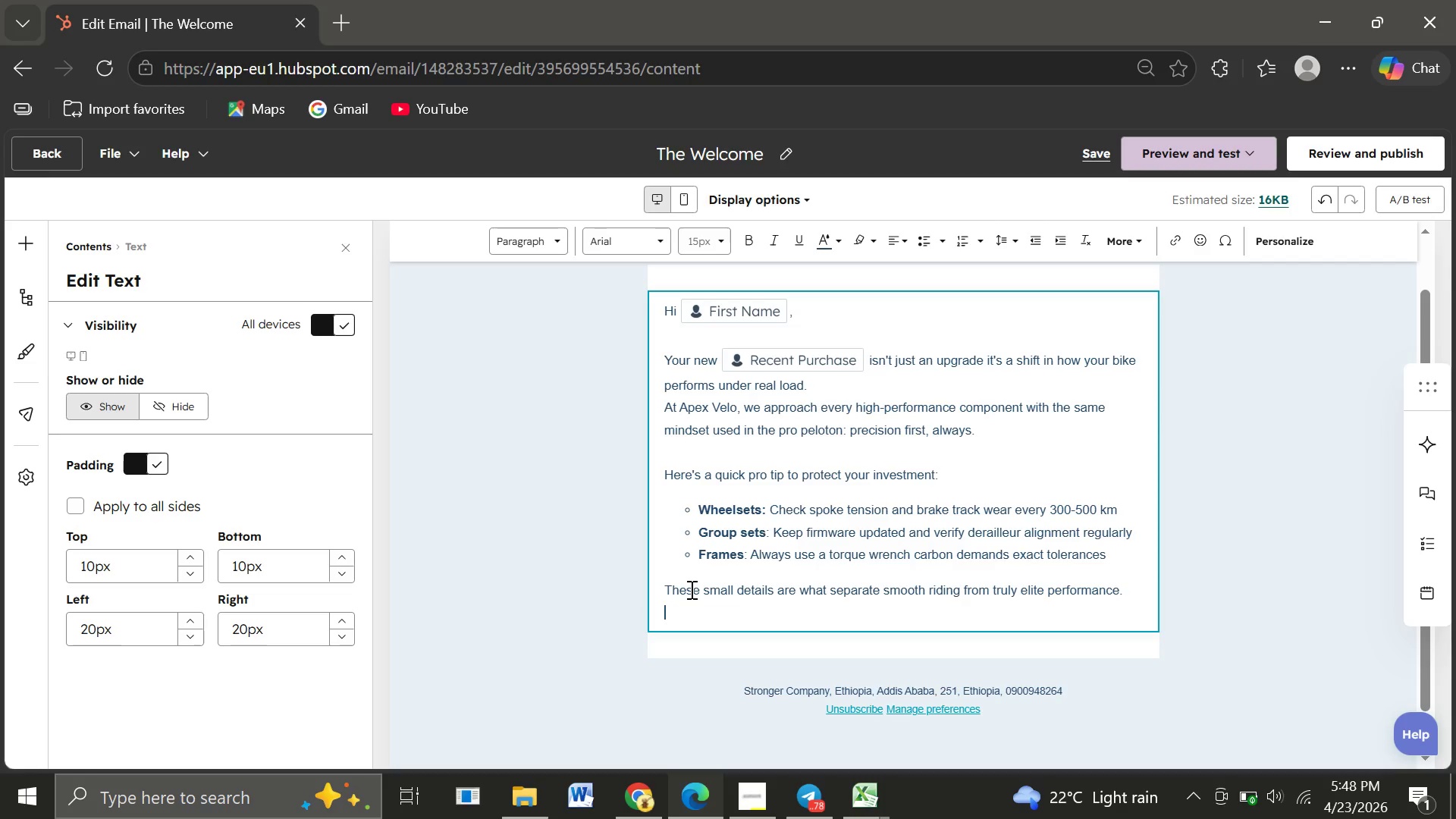 
key(Enter)
 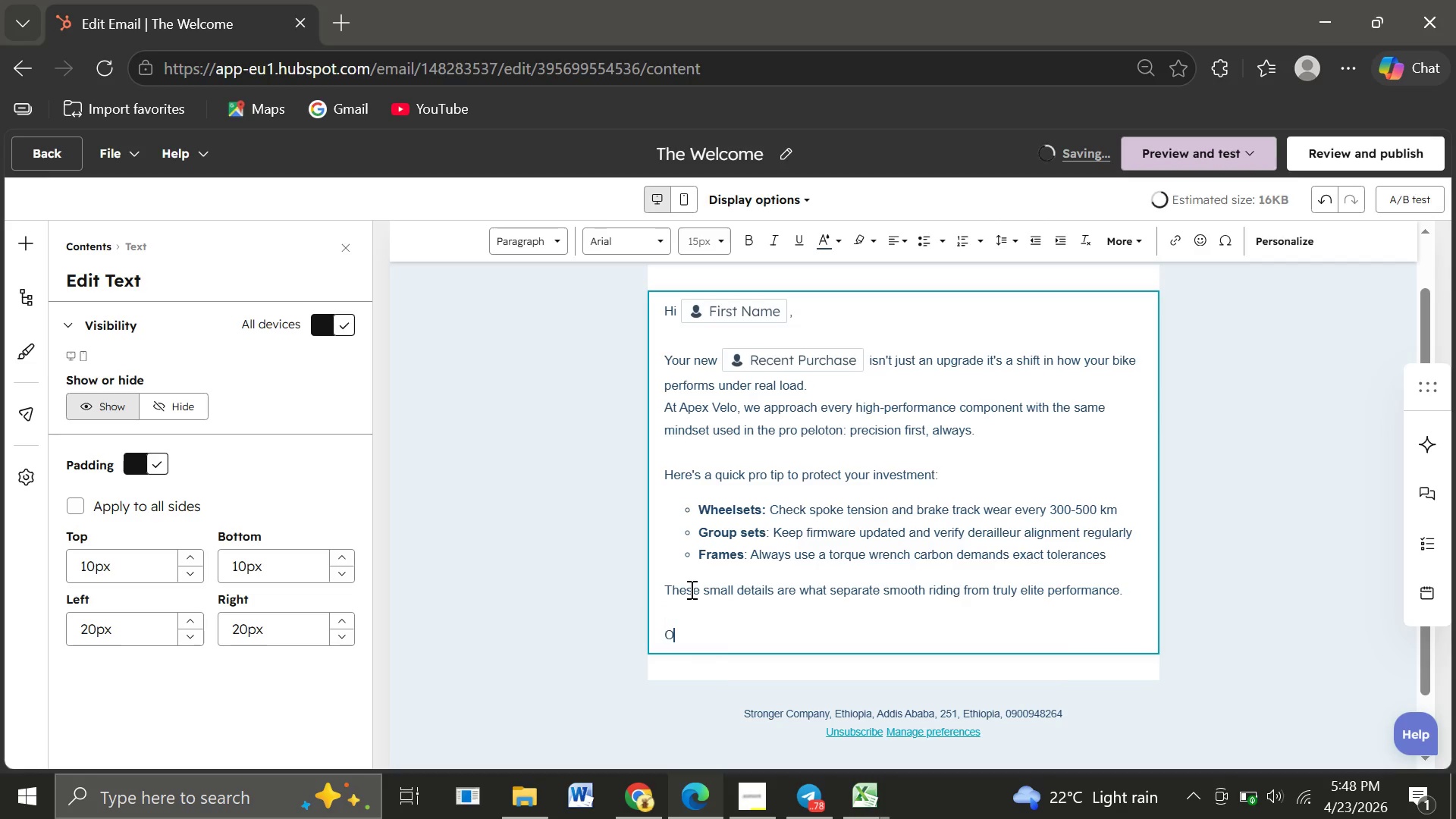 
type(Over all the next few days, we'll show you hoe)
key(Backspace)
type(w t)
 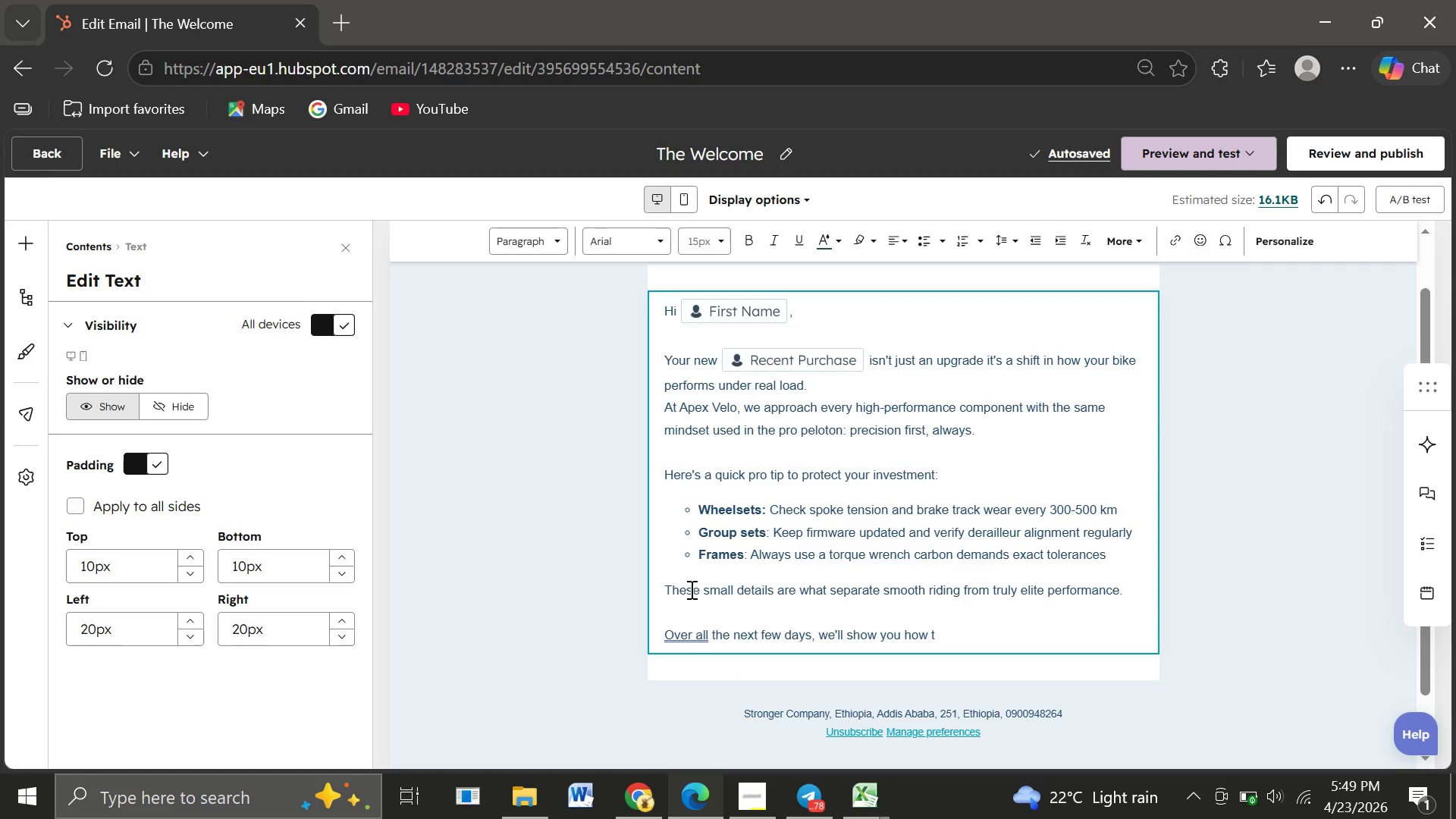 
wait(5.78)
 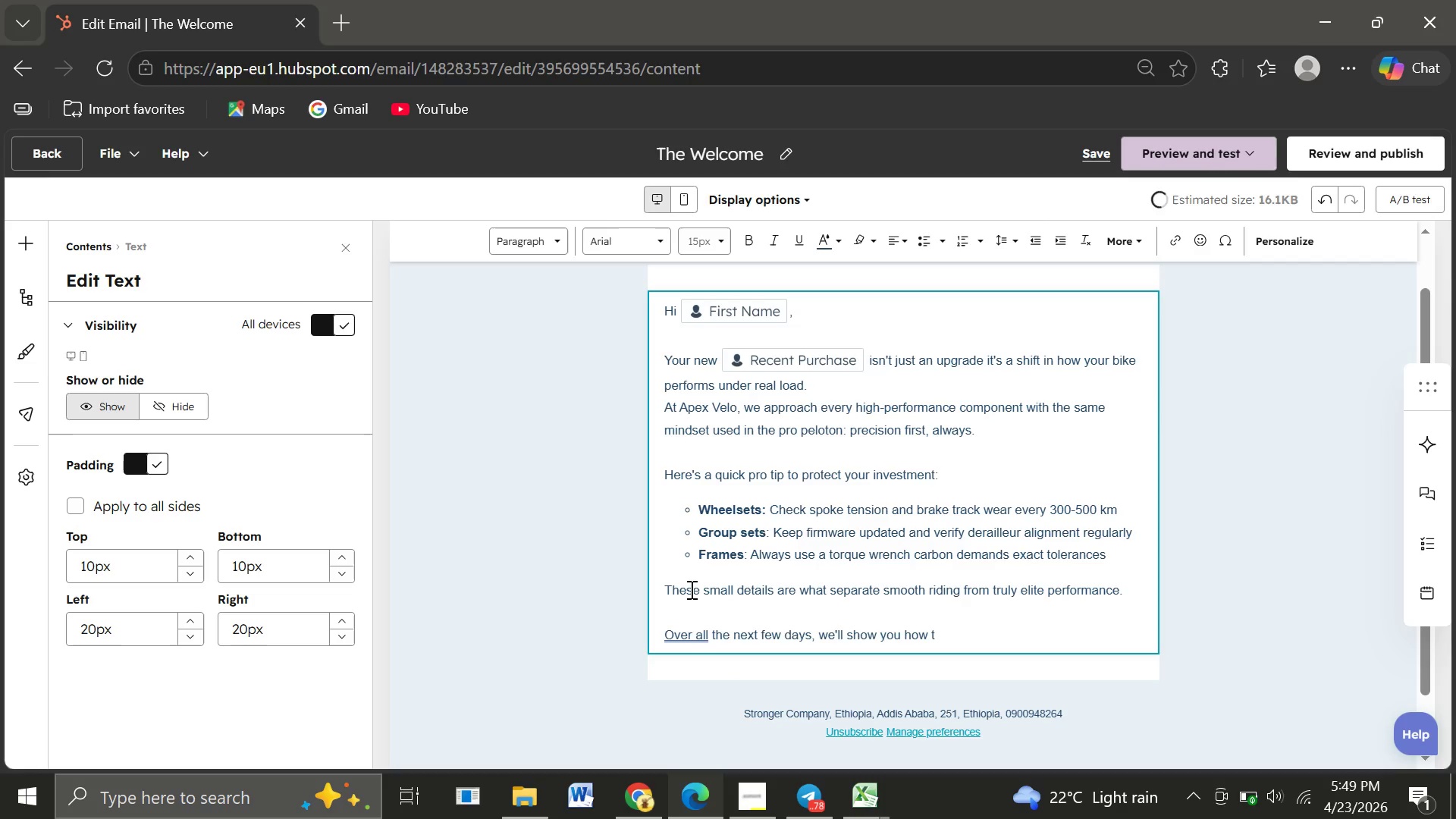 
key(O)
 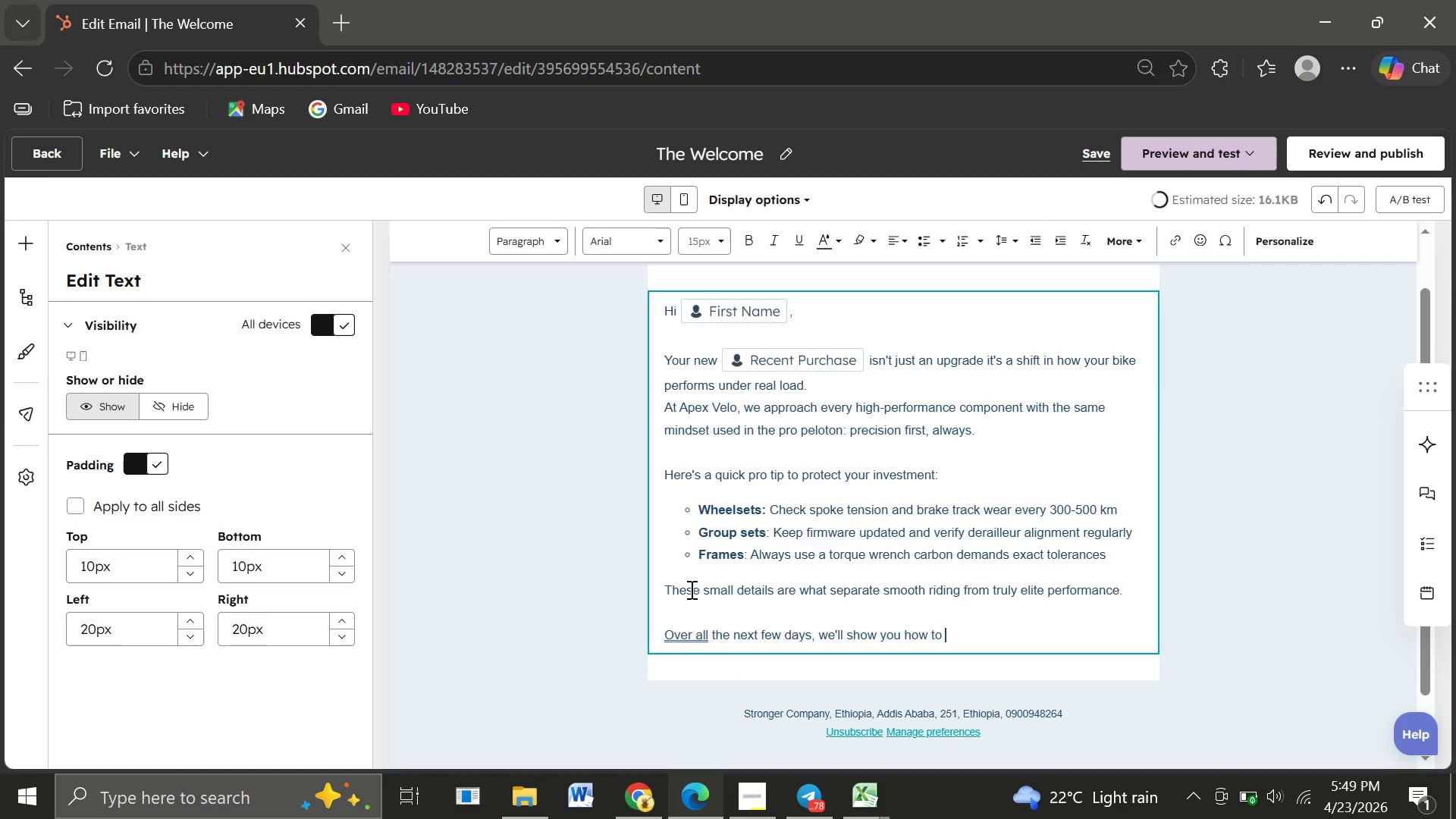 
key(Space)
 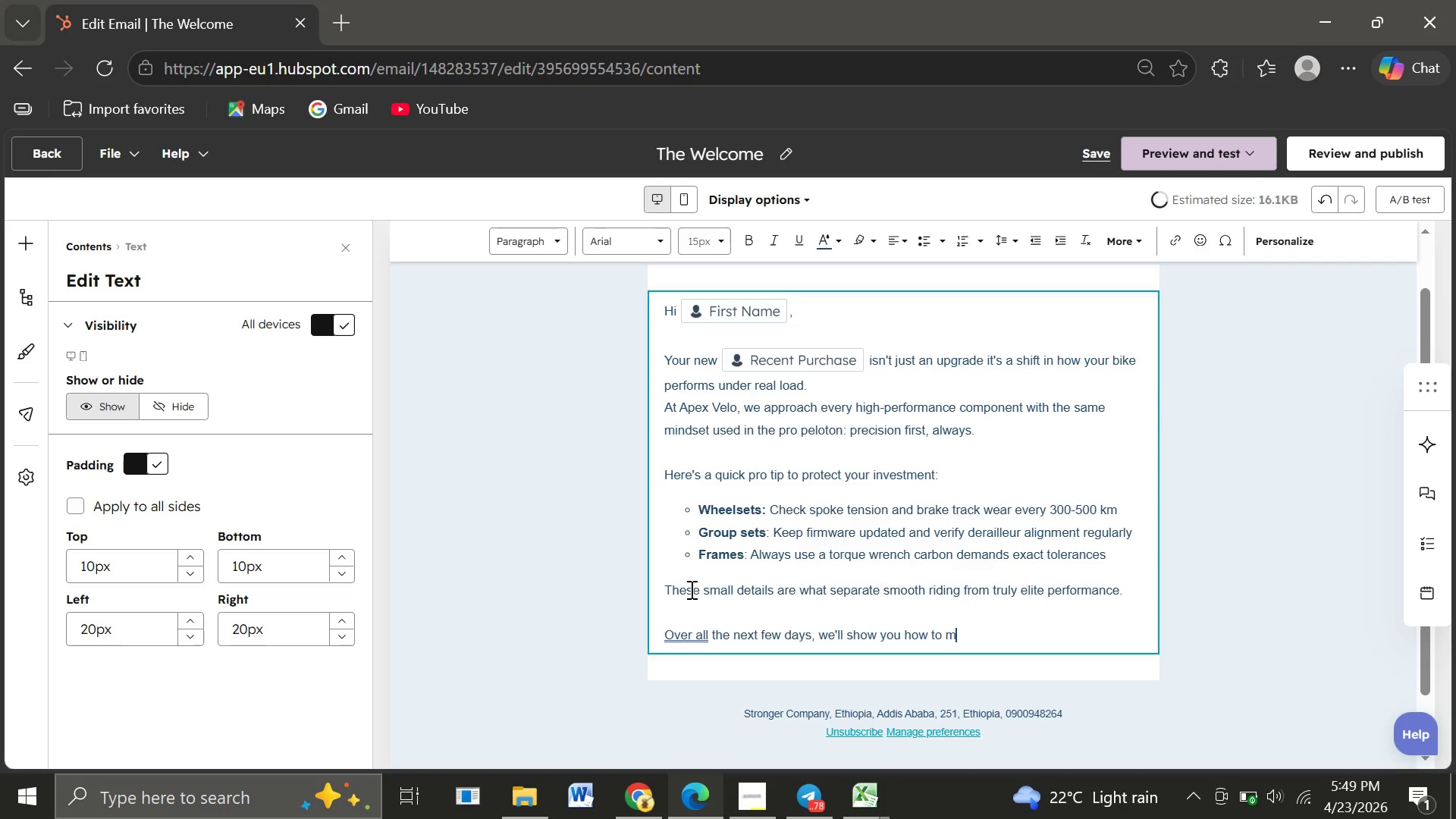 
key(M)
 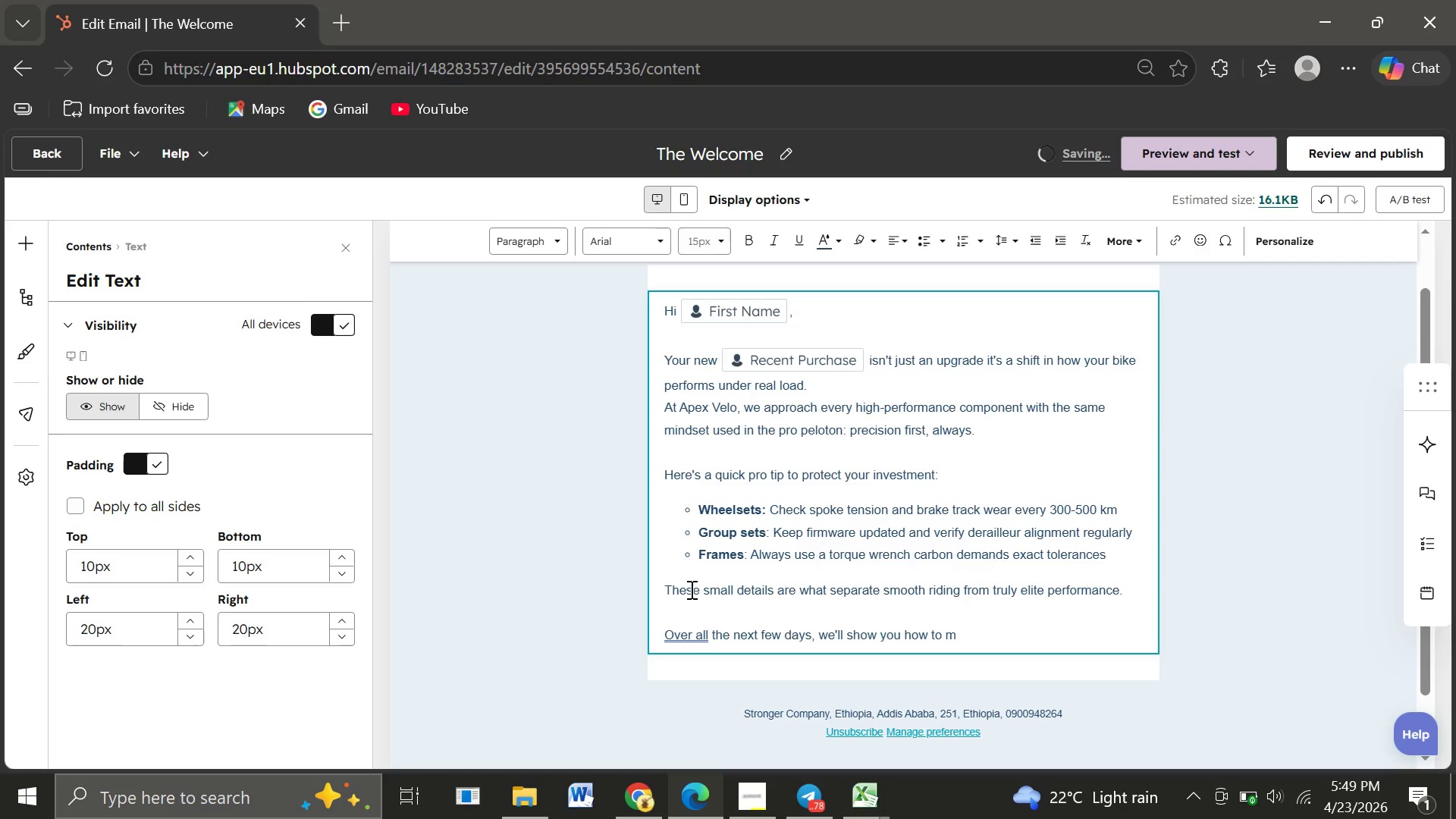 
type(aintain that edge consistently.)
 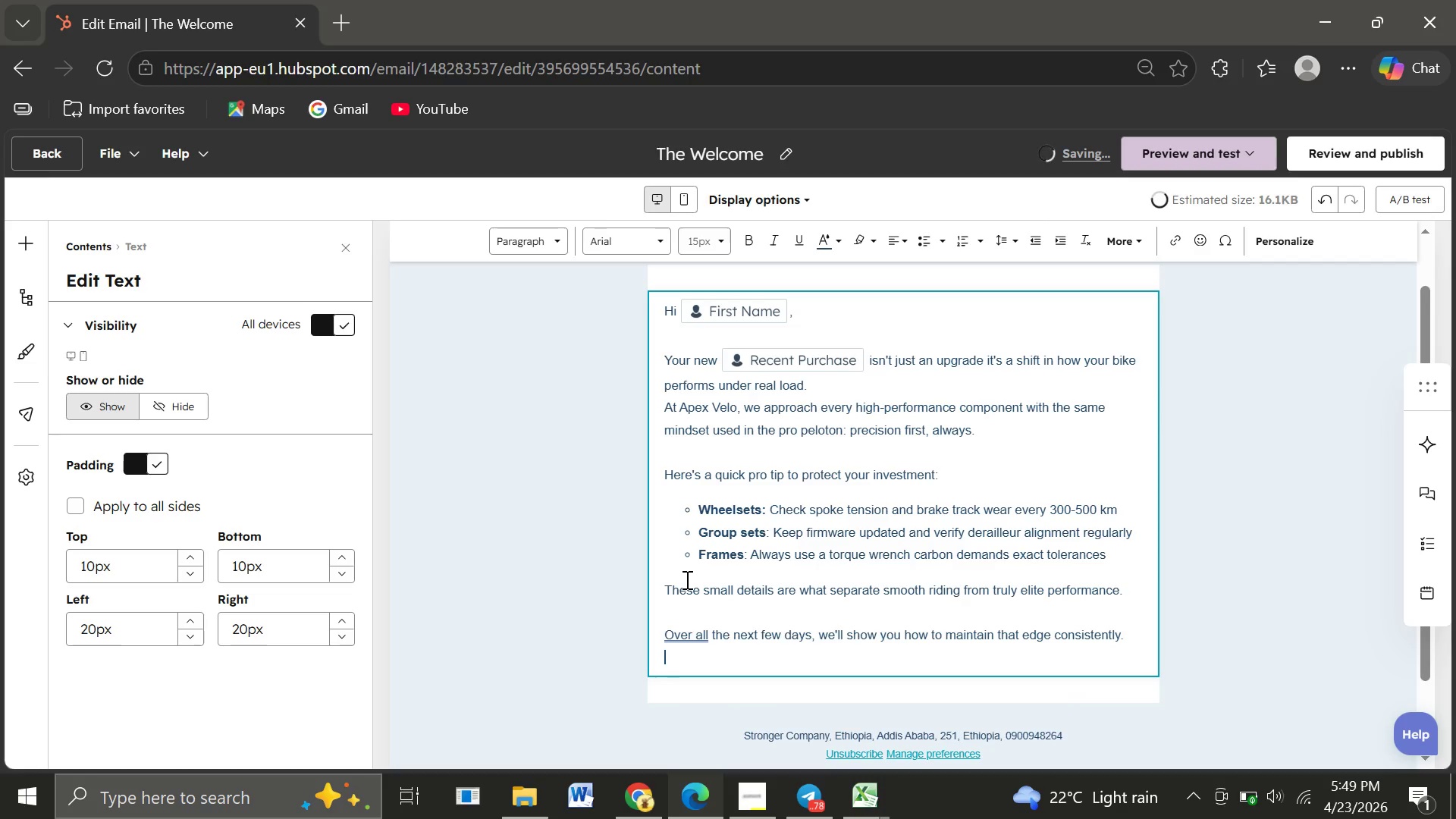 
key(Enter)
 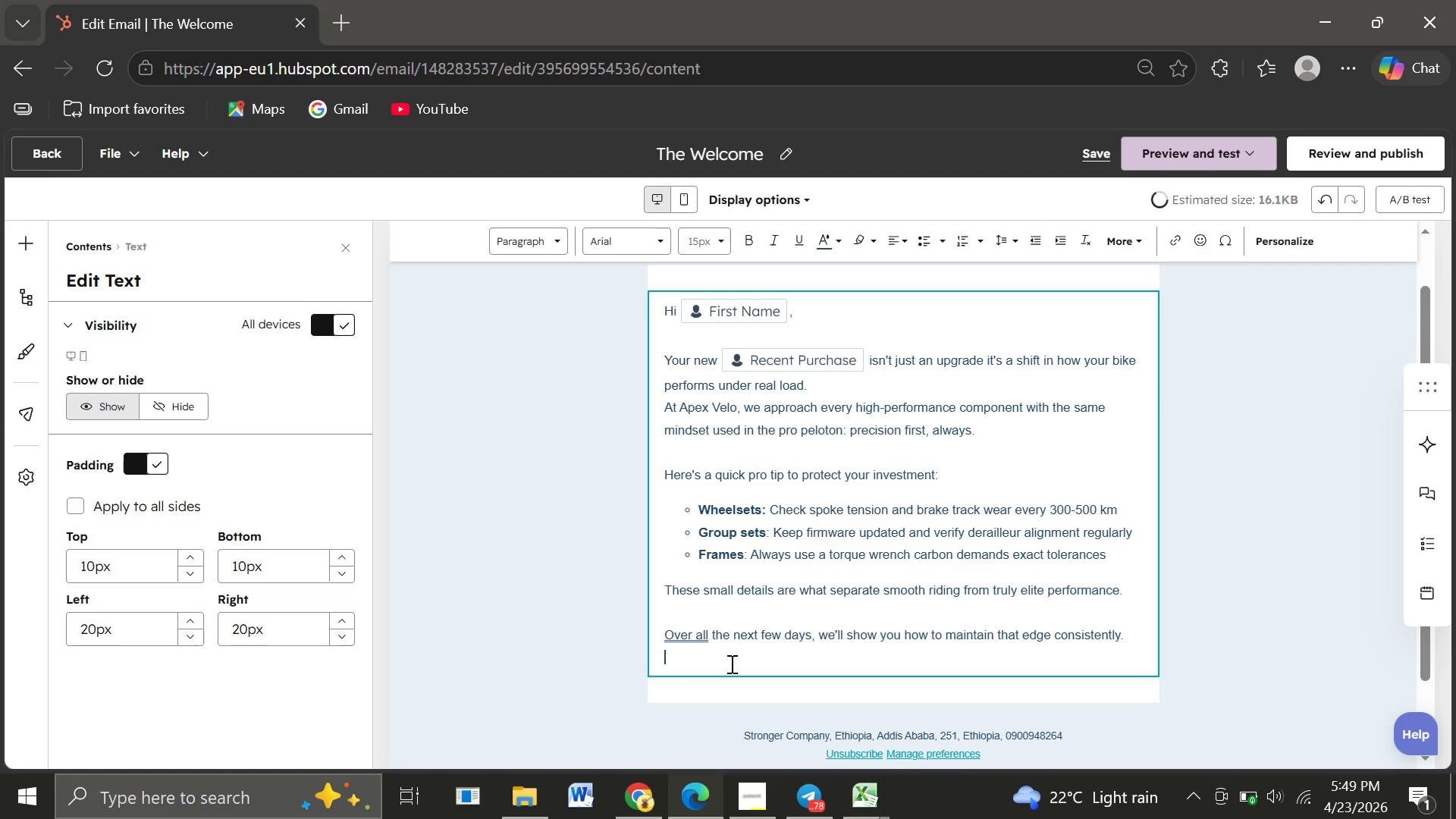 
wait(9.12)
 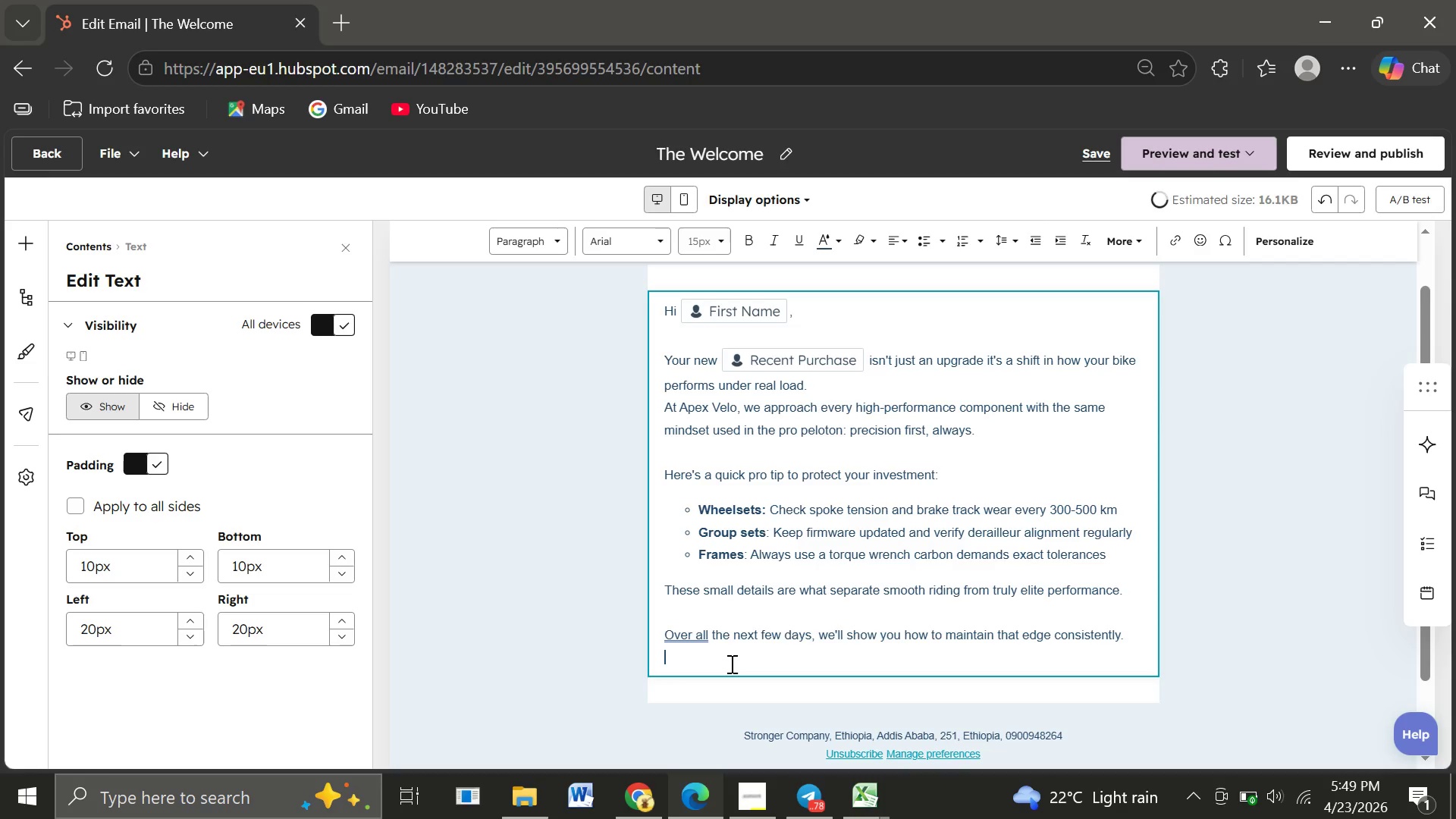 
left_click([711, 632])
 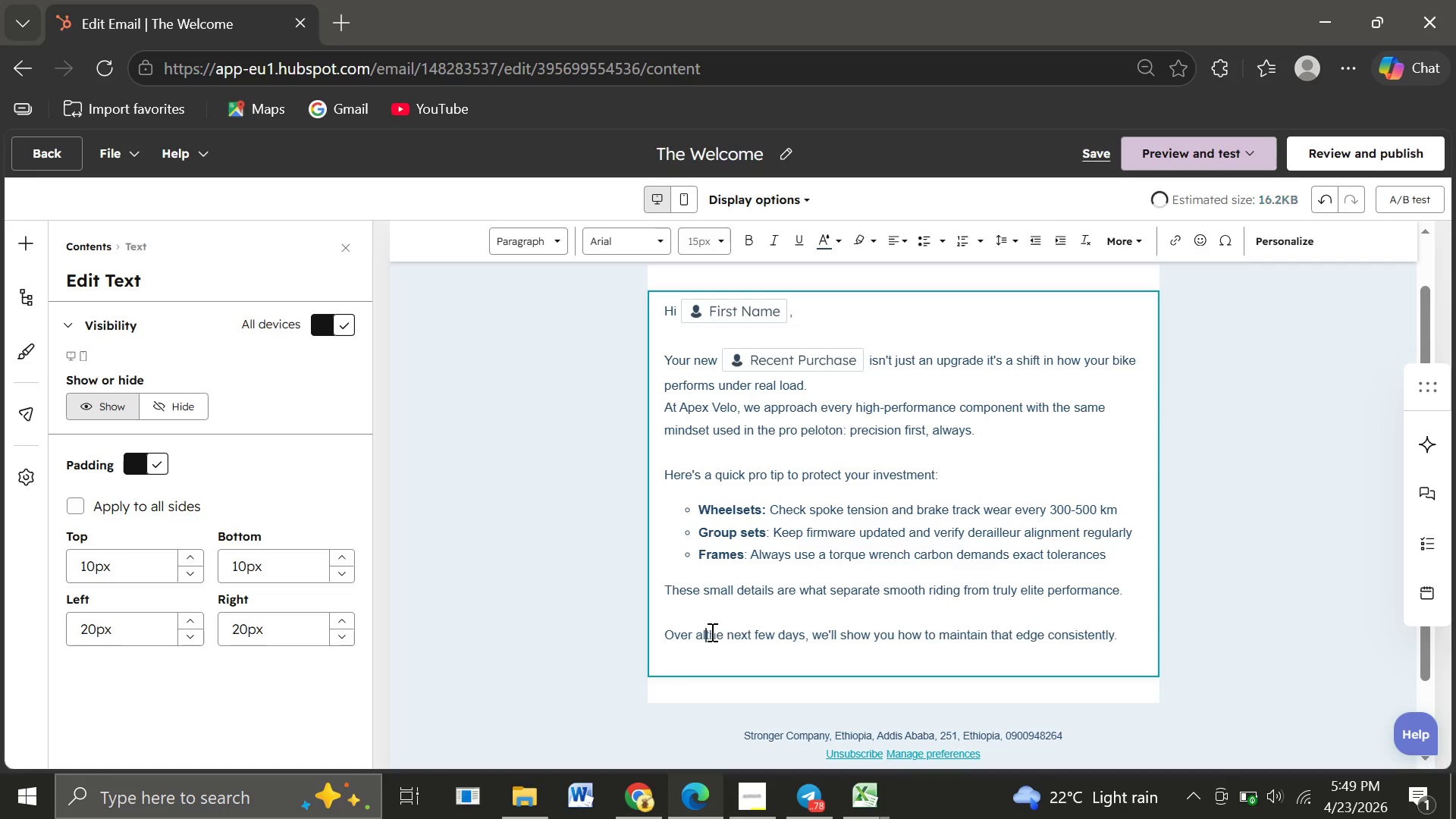 
key(Backspace)
 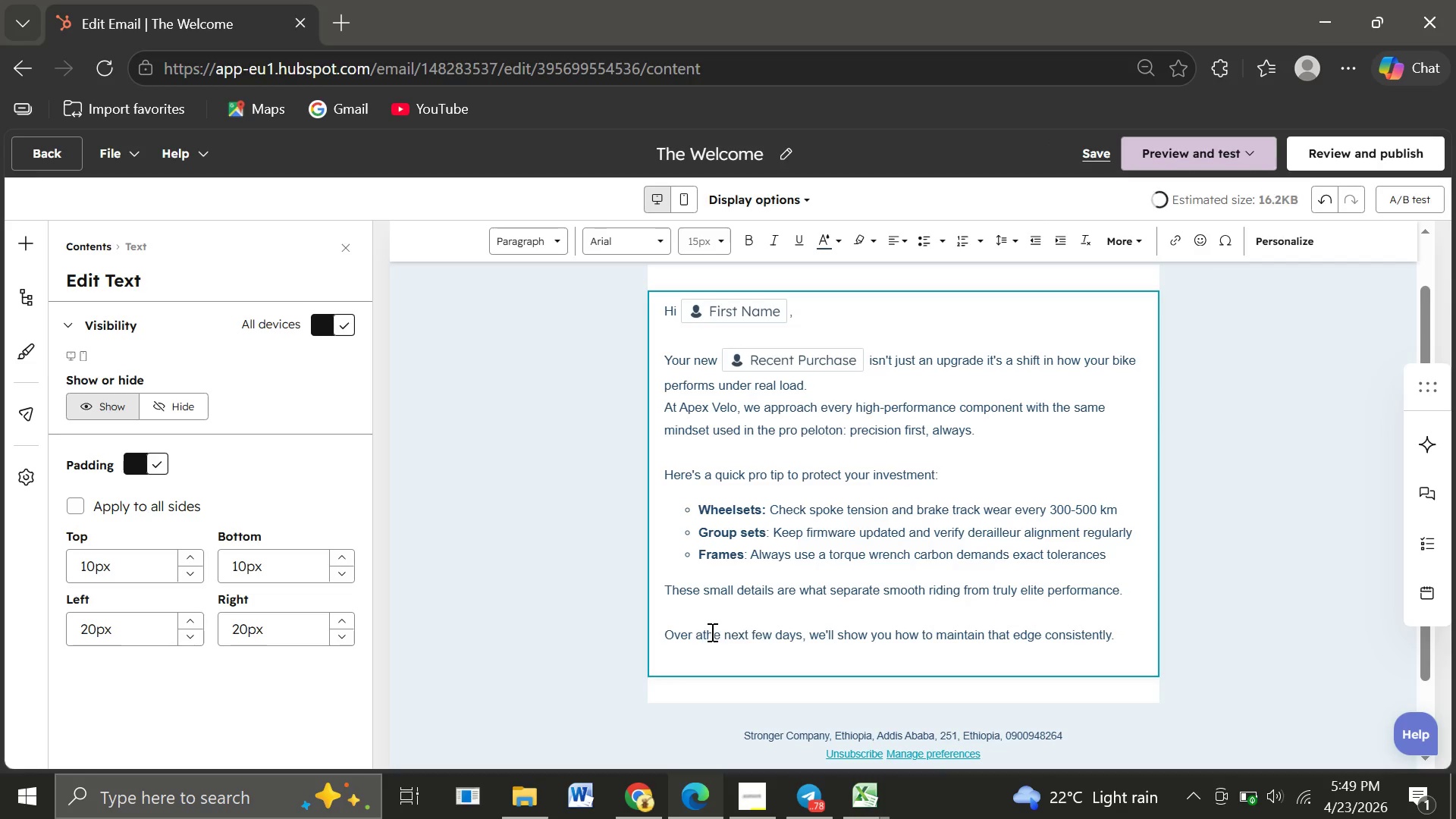 
key(Backspace)
 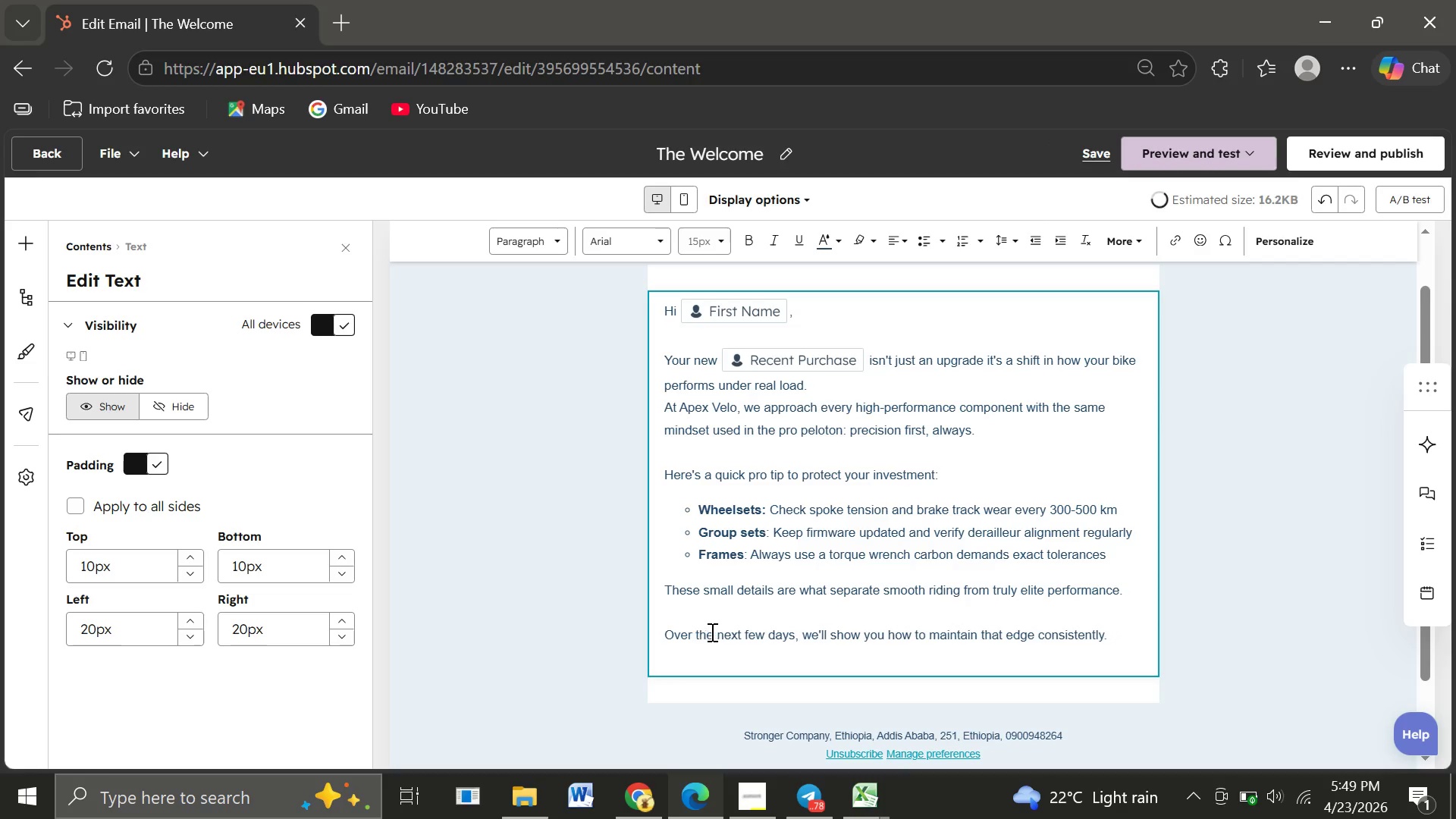 
key(Backspace)
 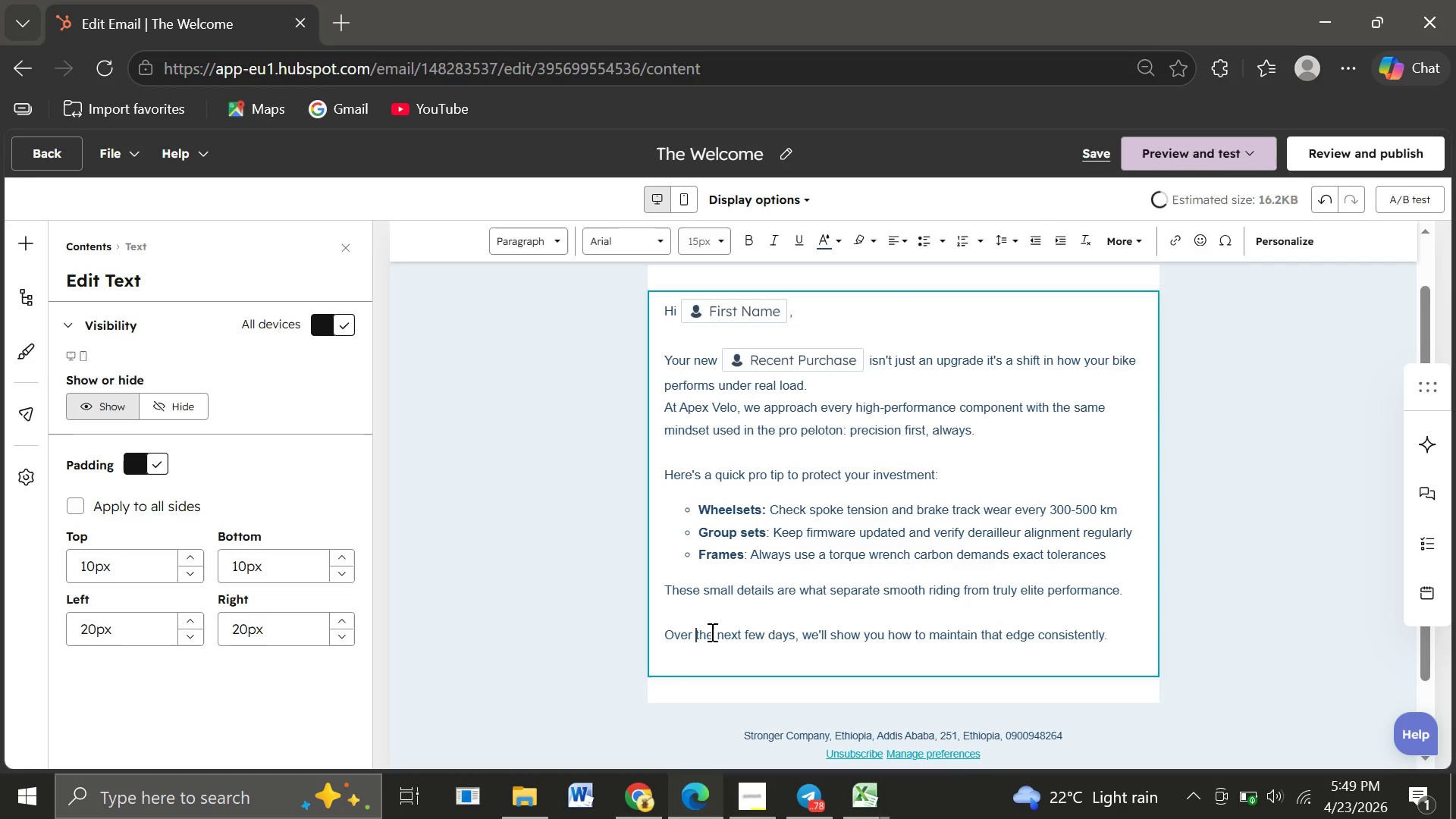 
key(Backspace)
 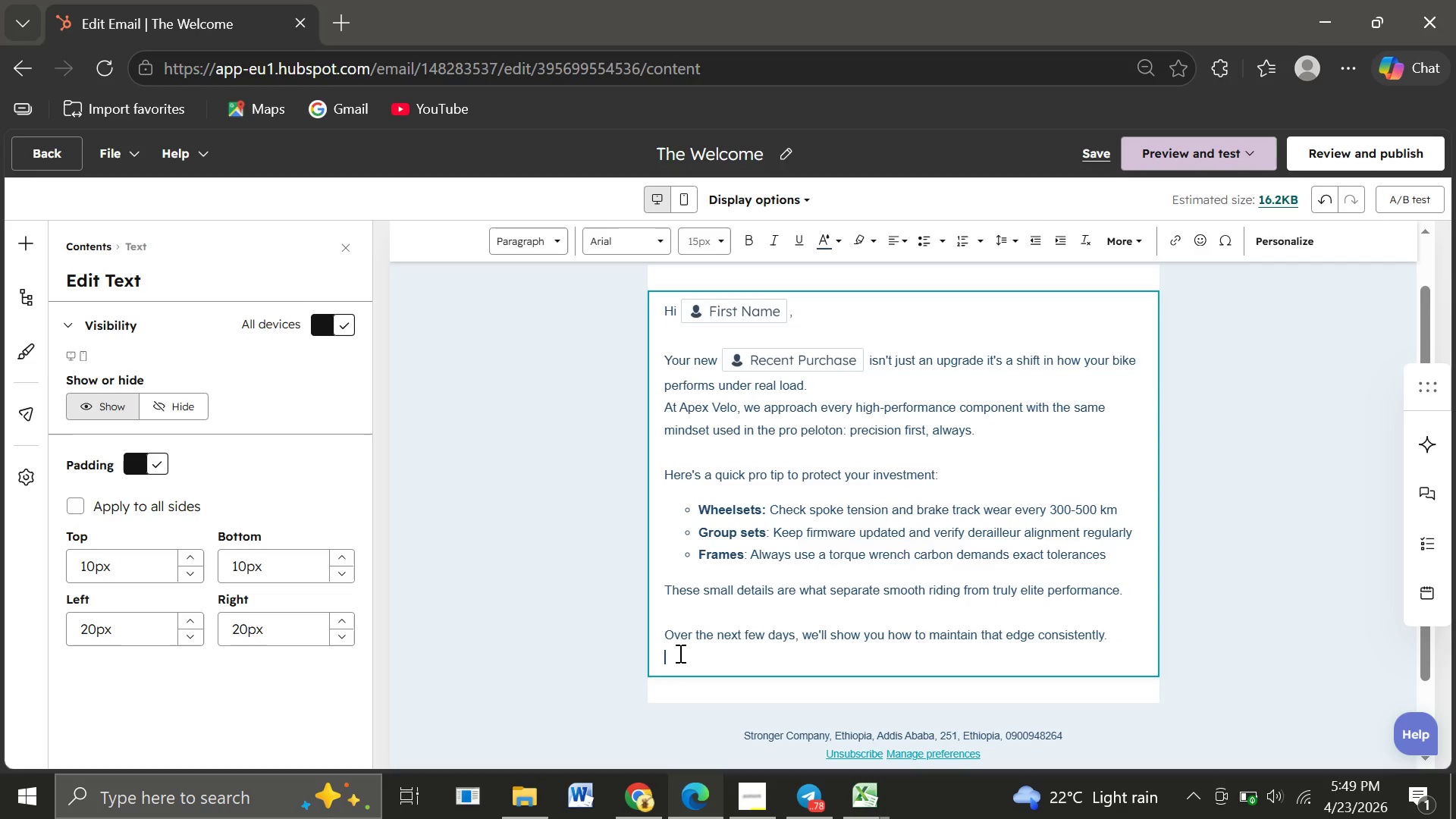 
left_click([679, 653])
 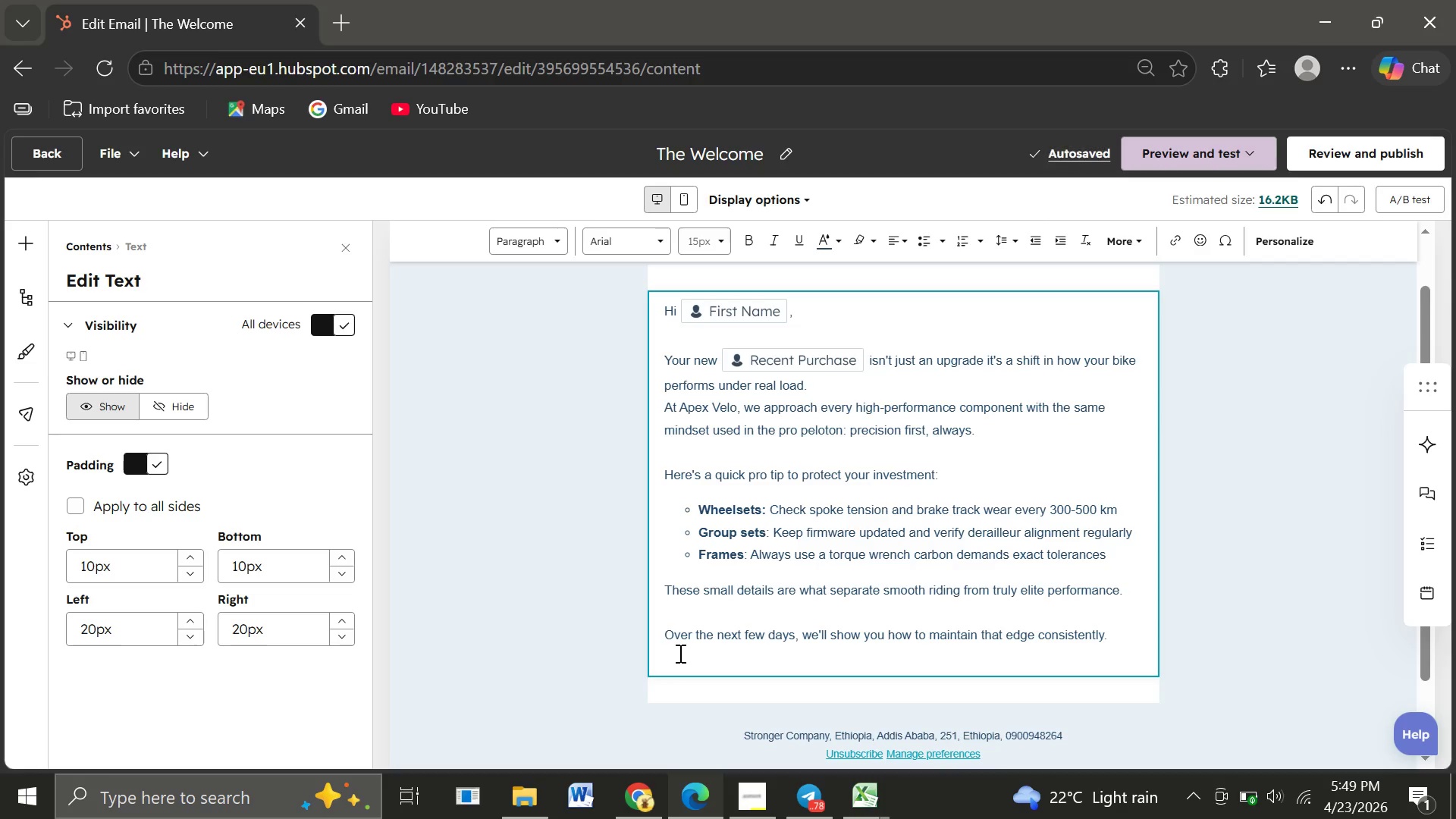 
key(Enter)
 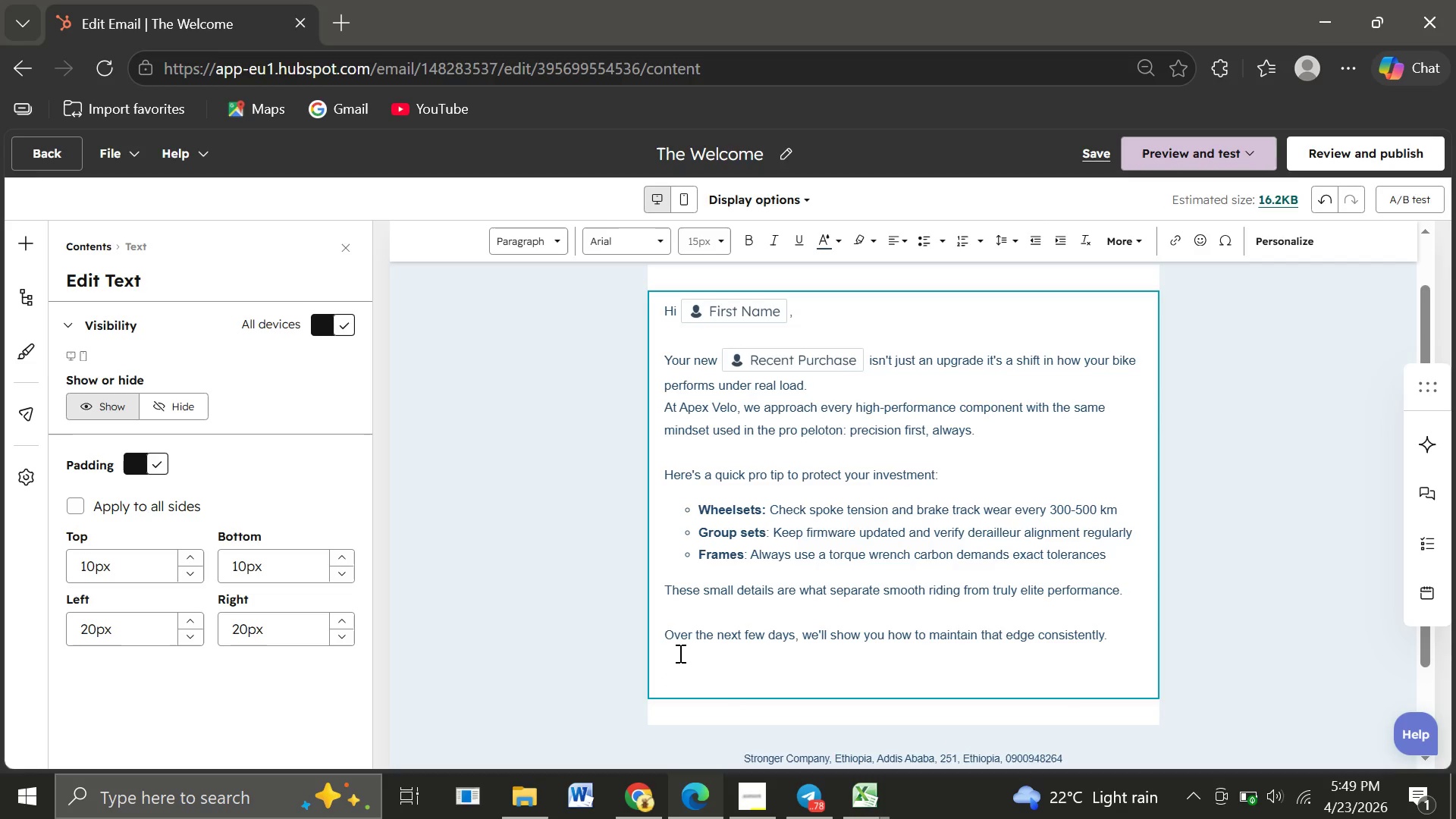 
type(Ride sharp,)
 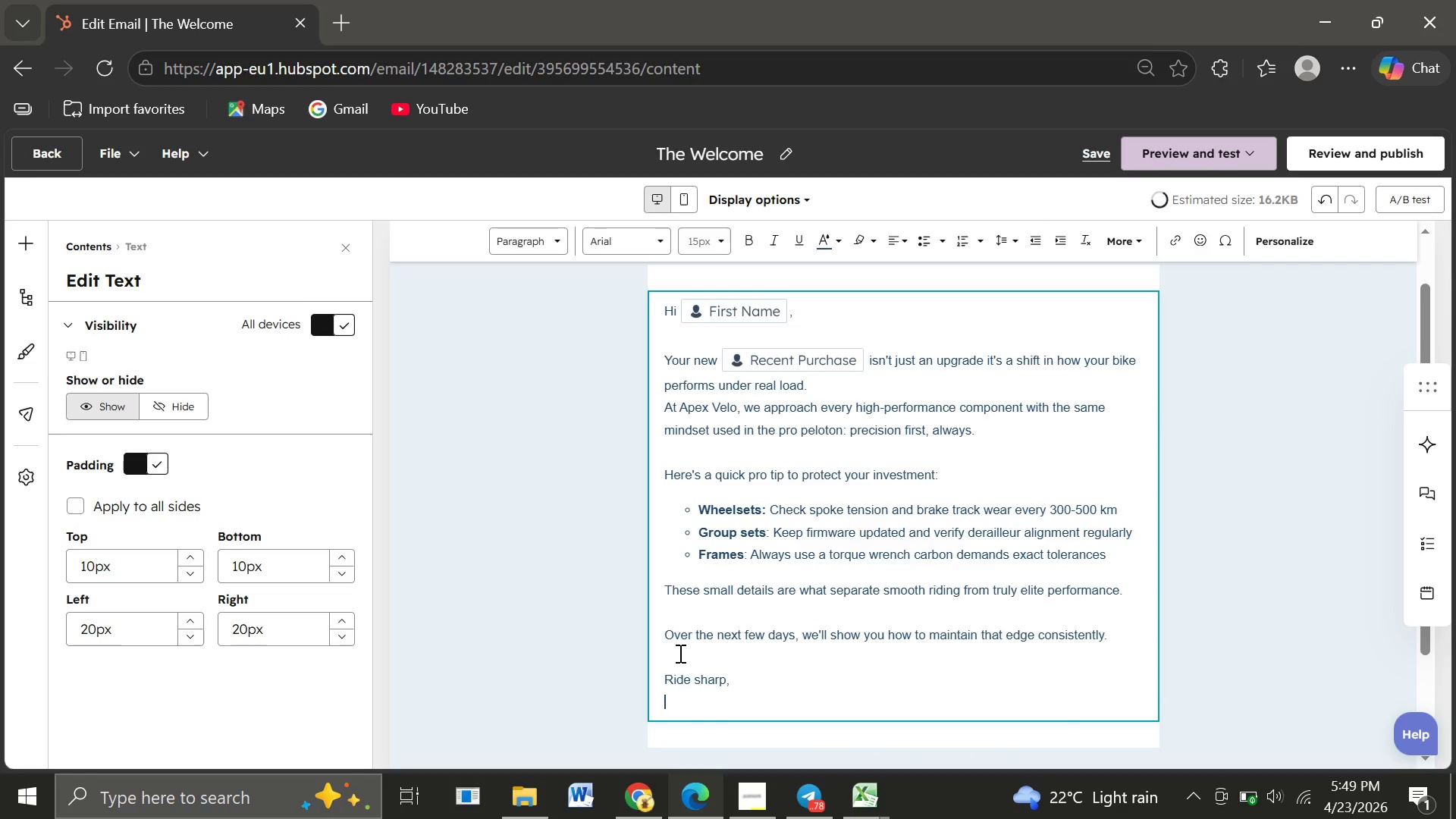 
key(Enter)
 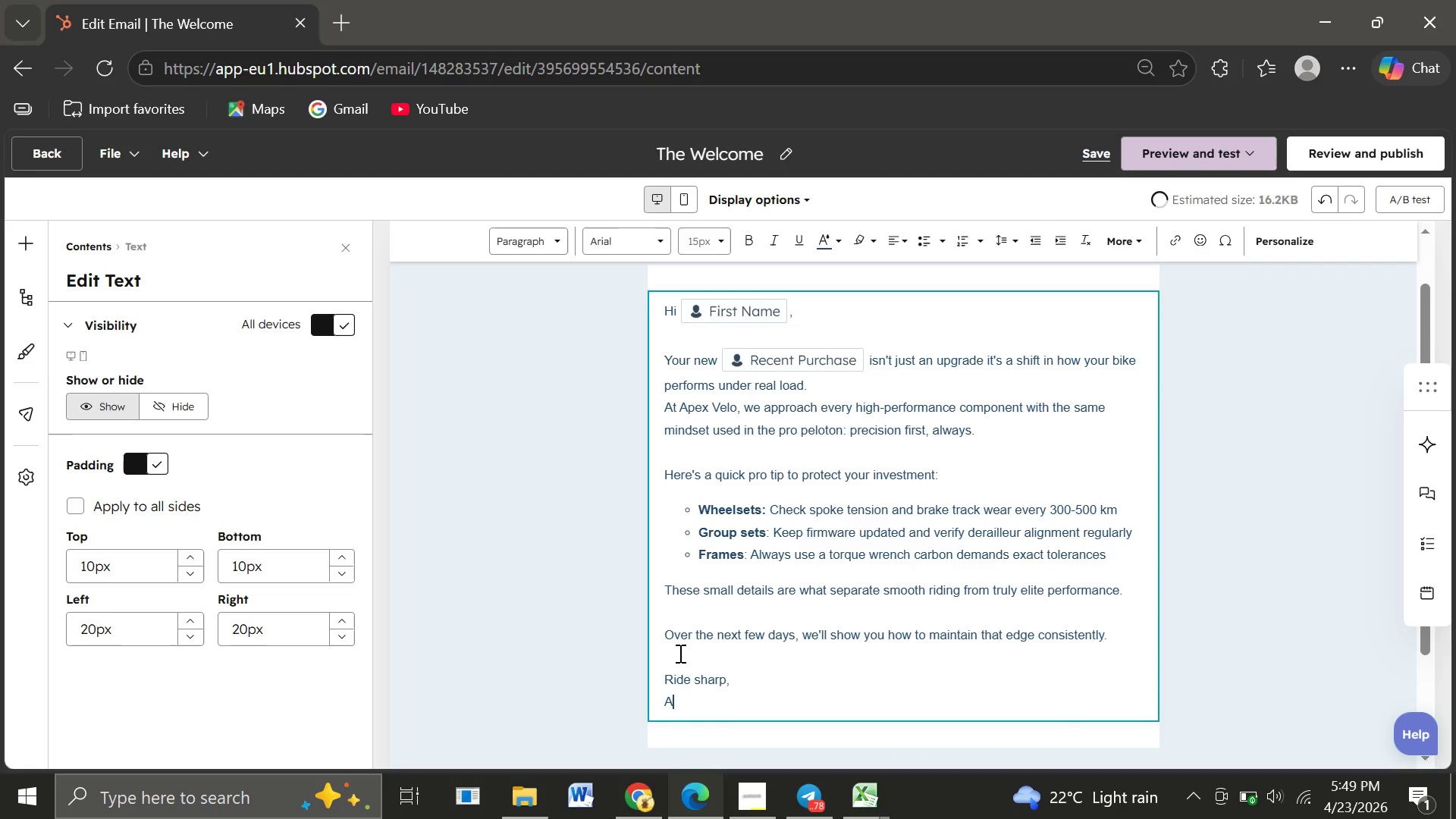 
type(Apex Velo Performane Lab)
 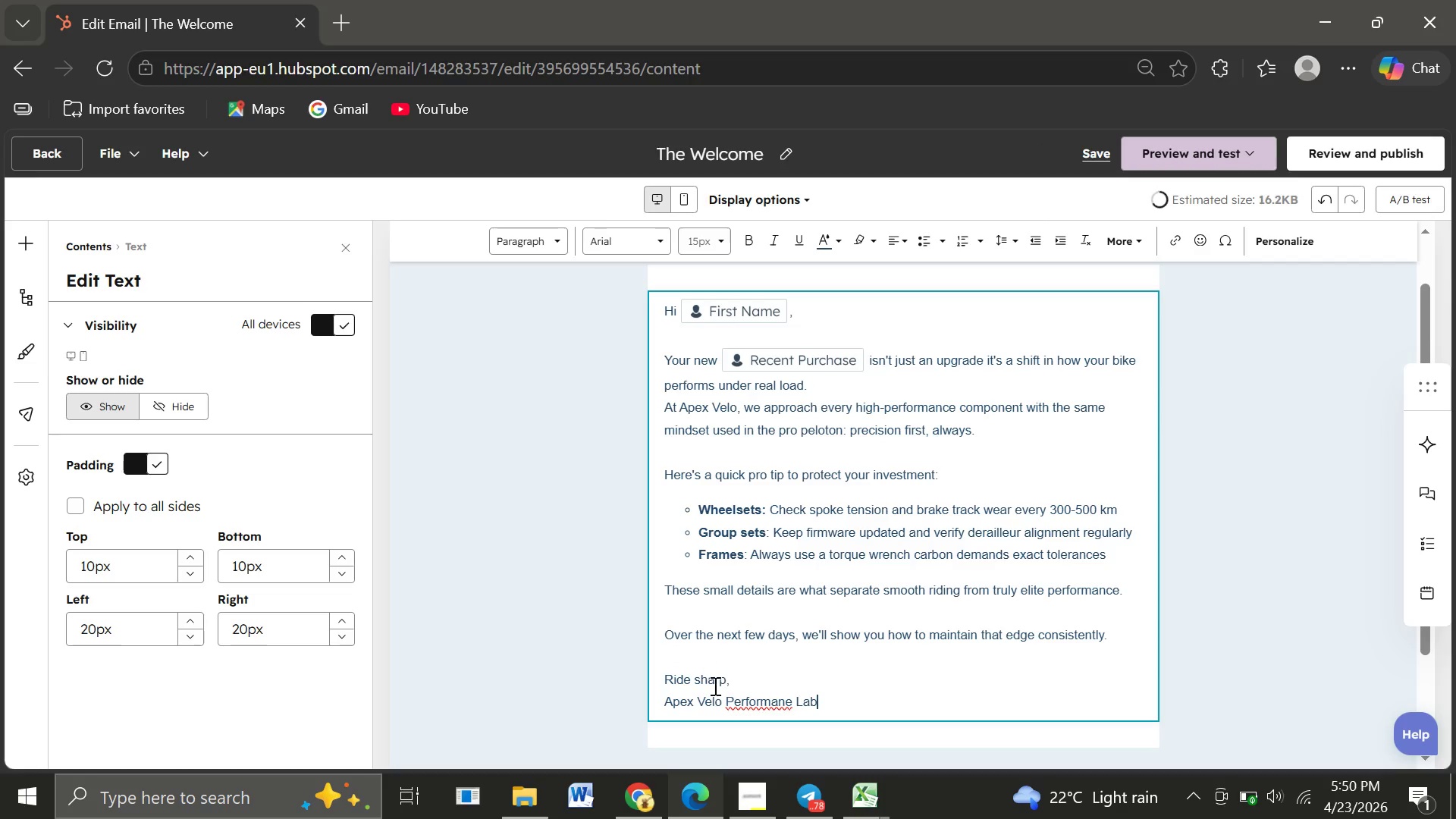 
left_click([766, 705])
 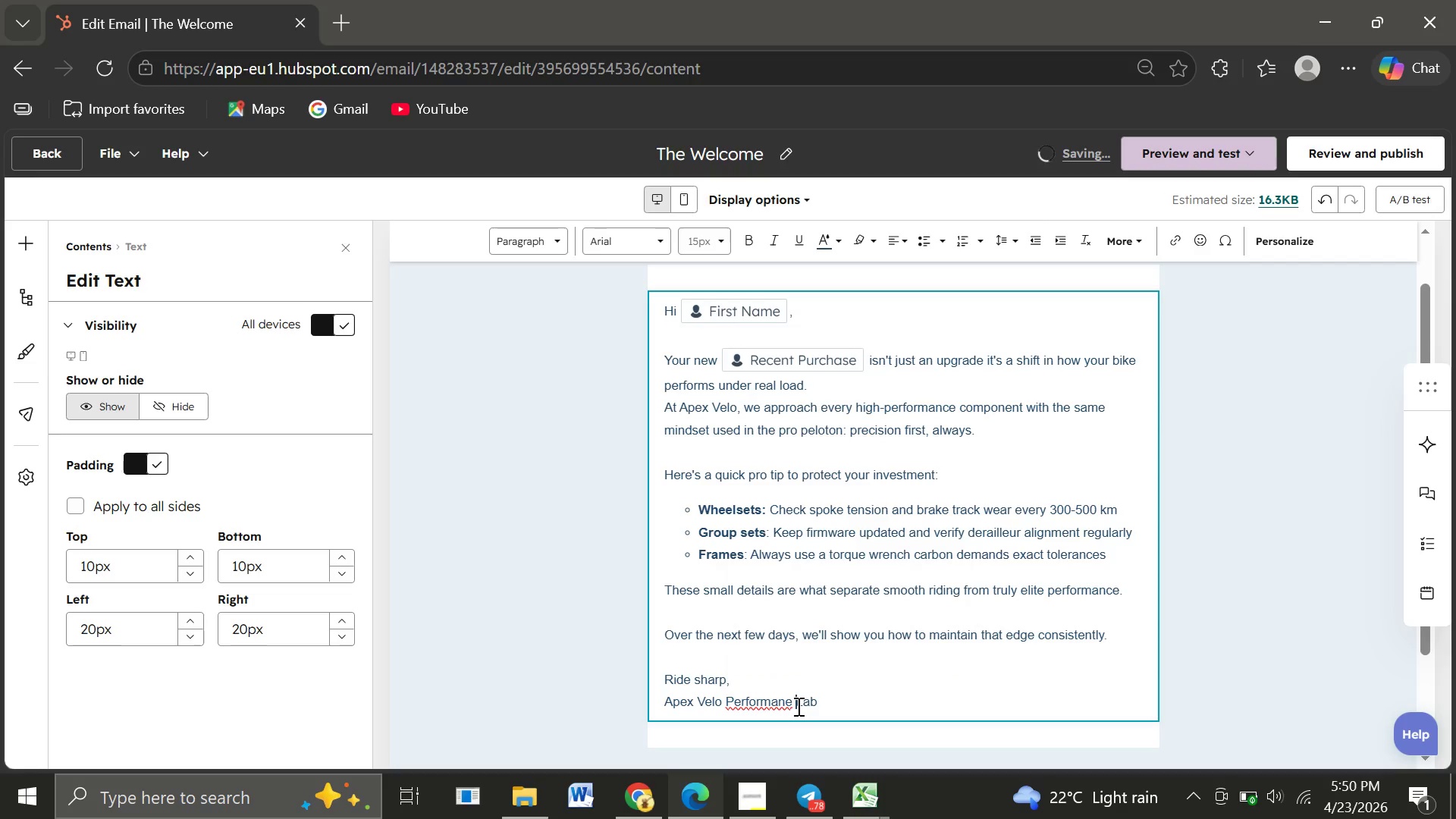 
left_click([797, 706])
 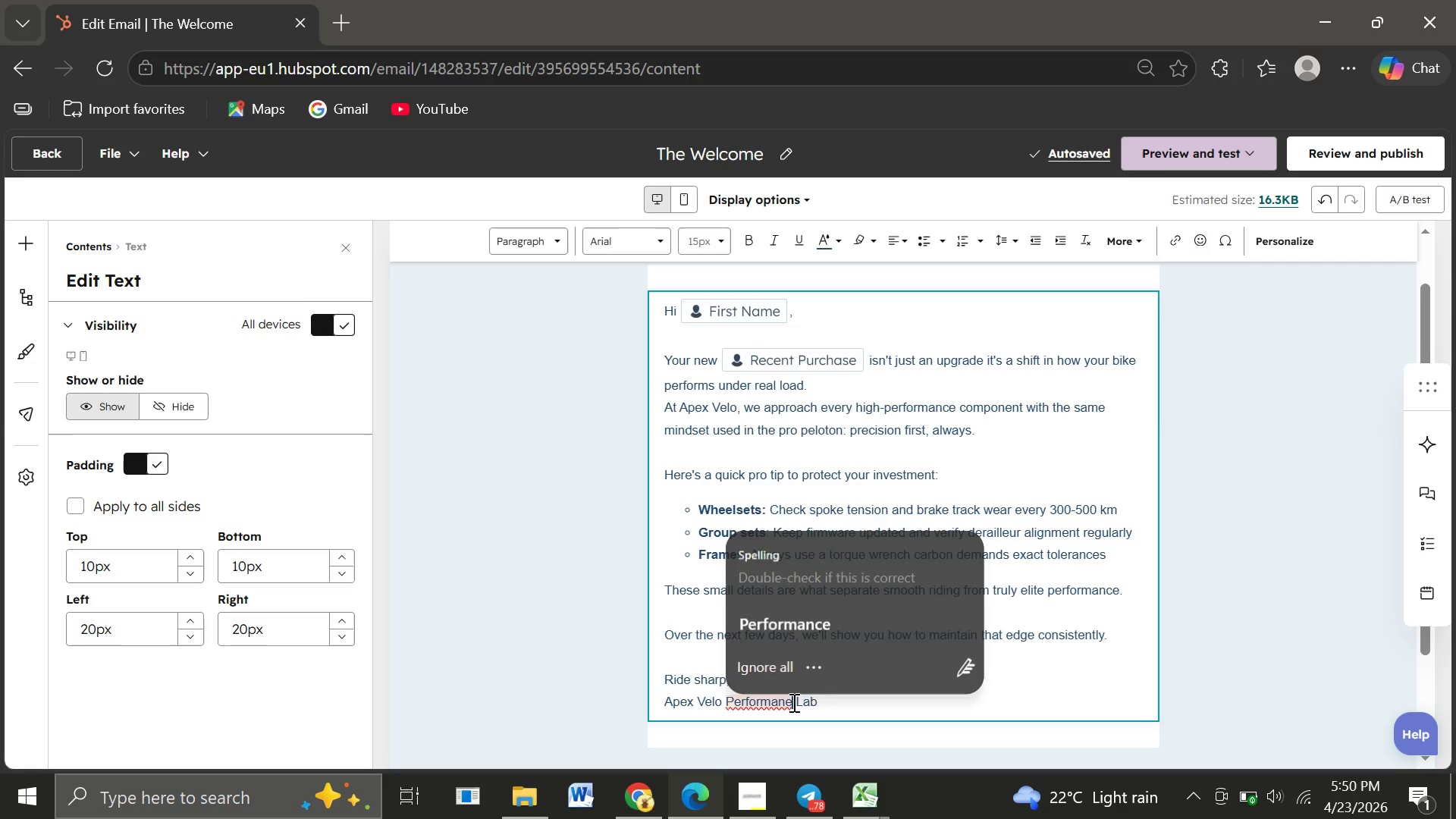 
left_click([792, 702])
 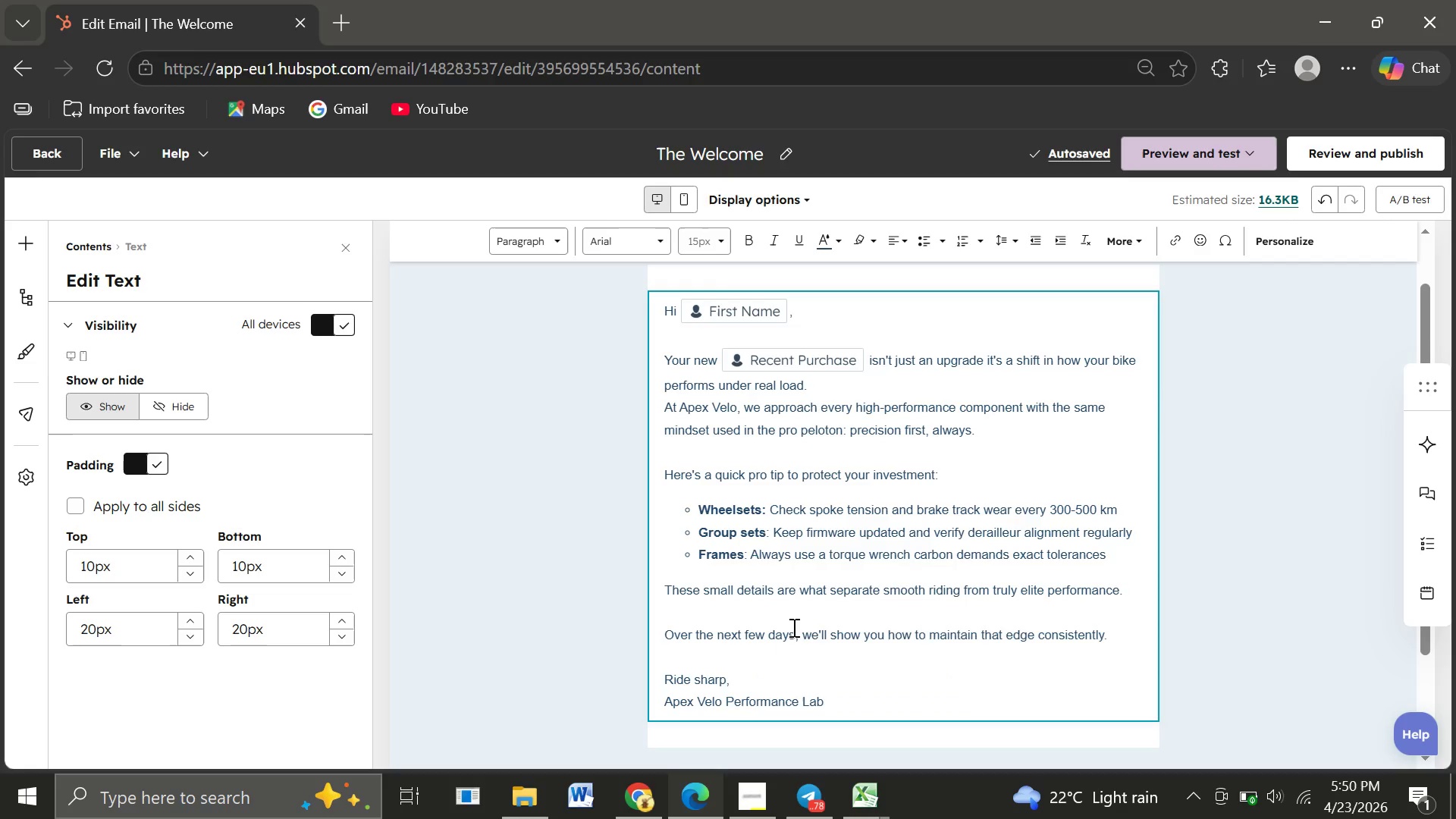 
left_click([792, 627])
 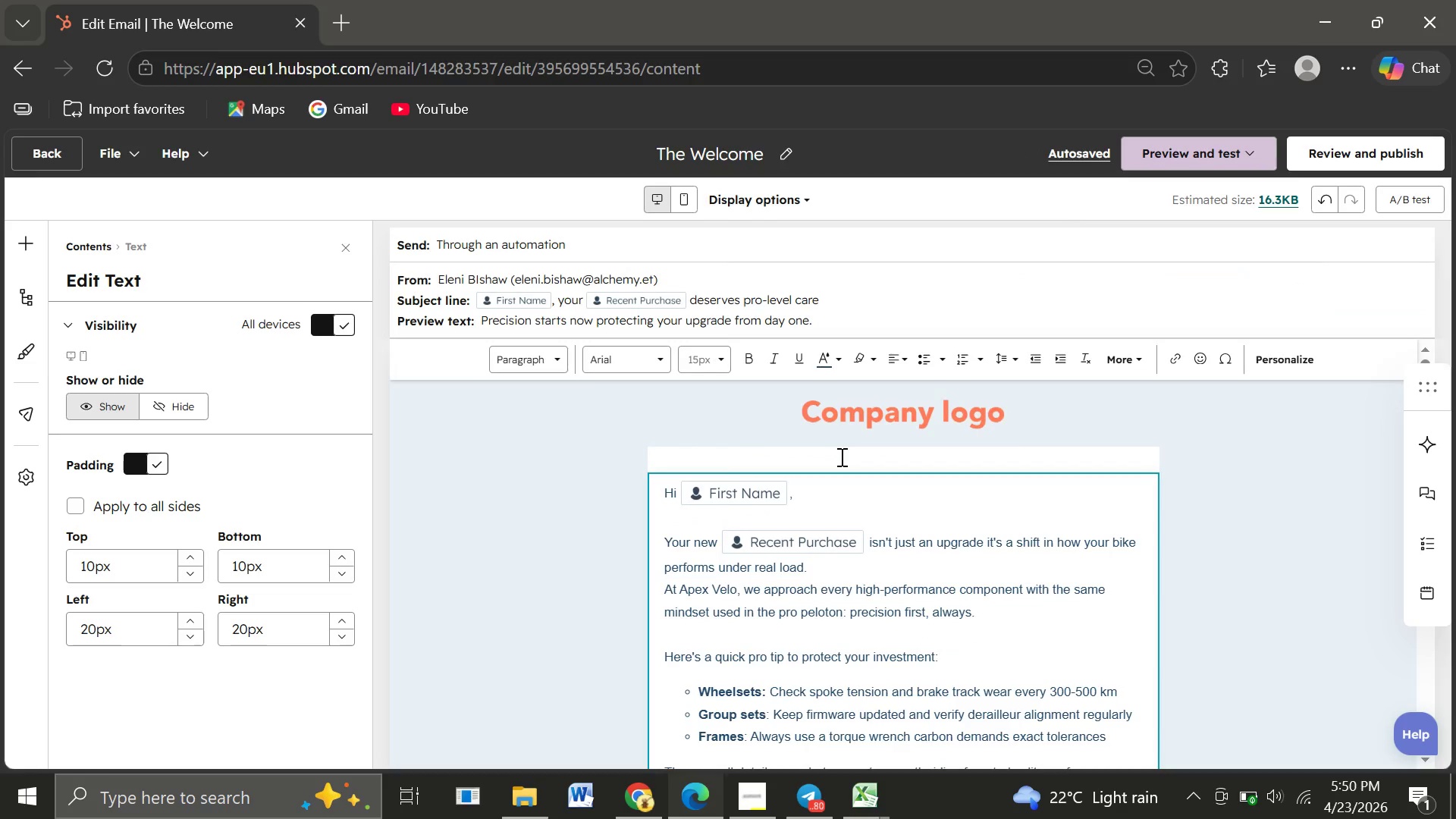 
wait(9.22)
 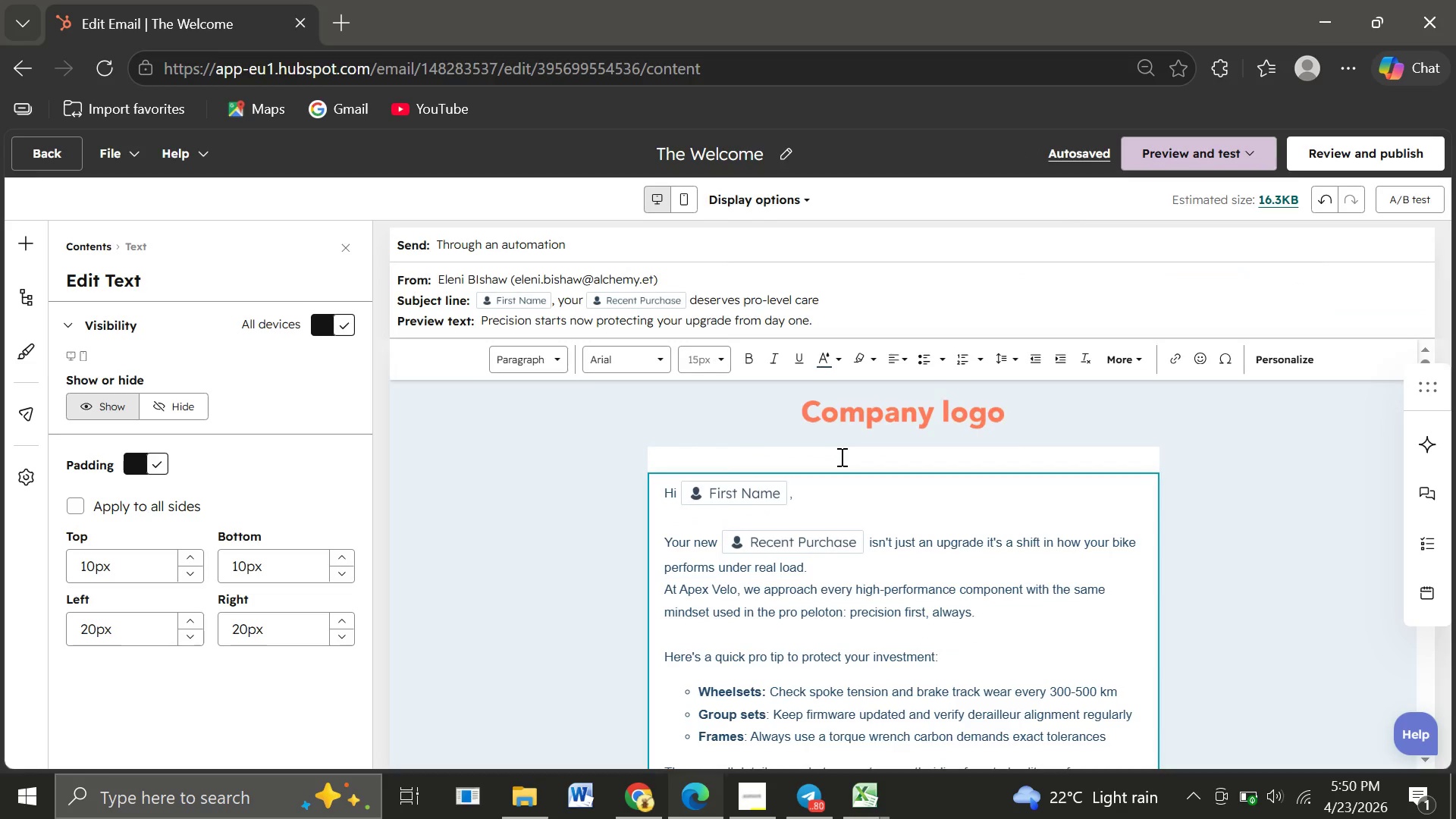 
left_click([1254, 254])
 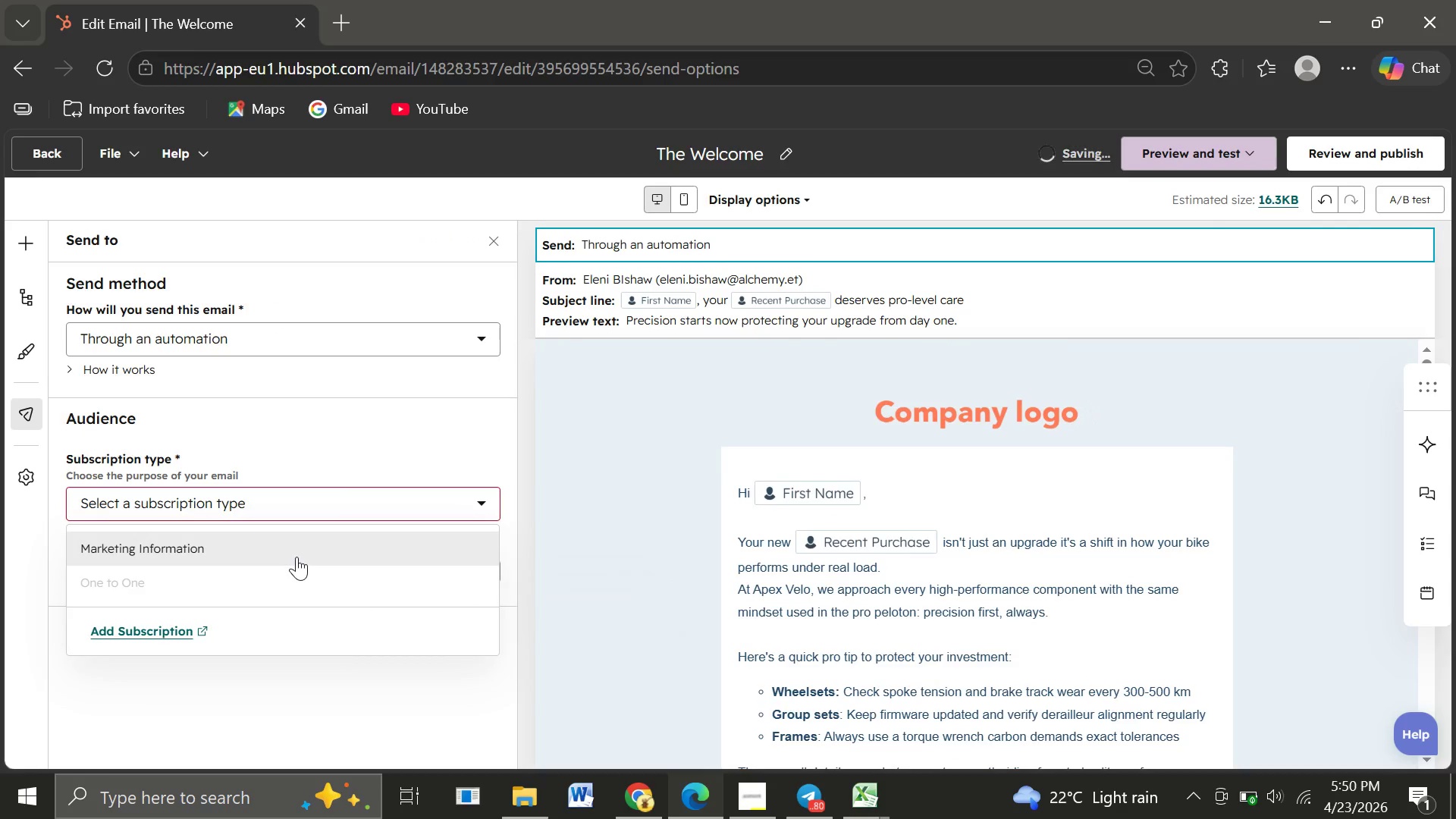 
left_click([297, 557])
 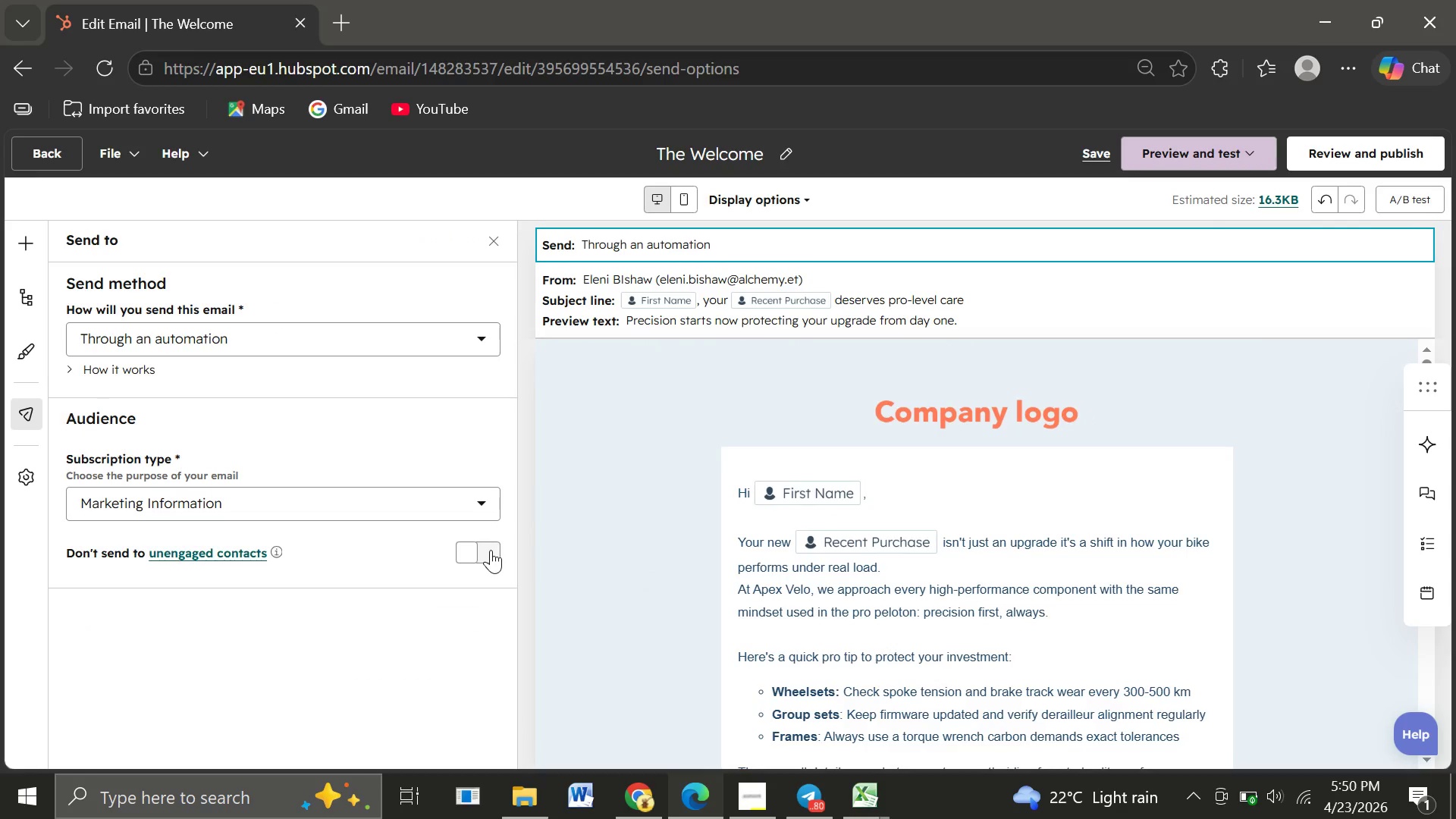 
left_click([491, 550])
 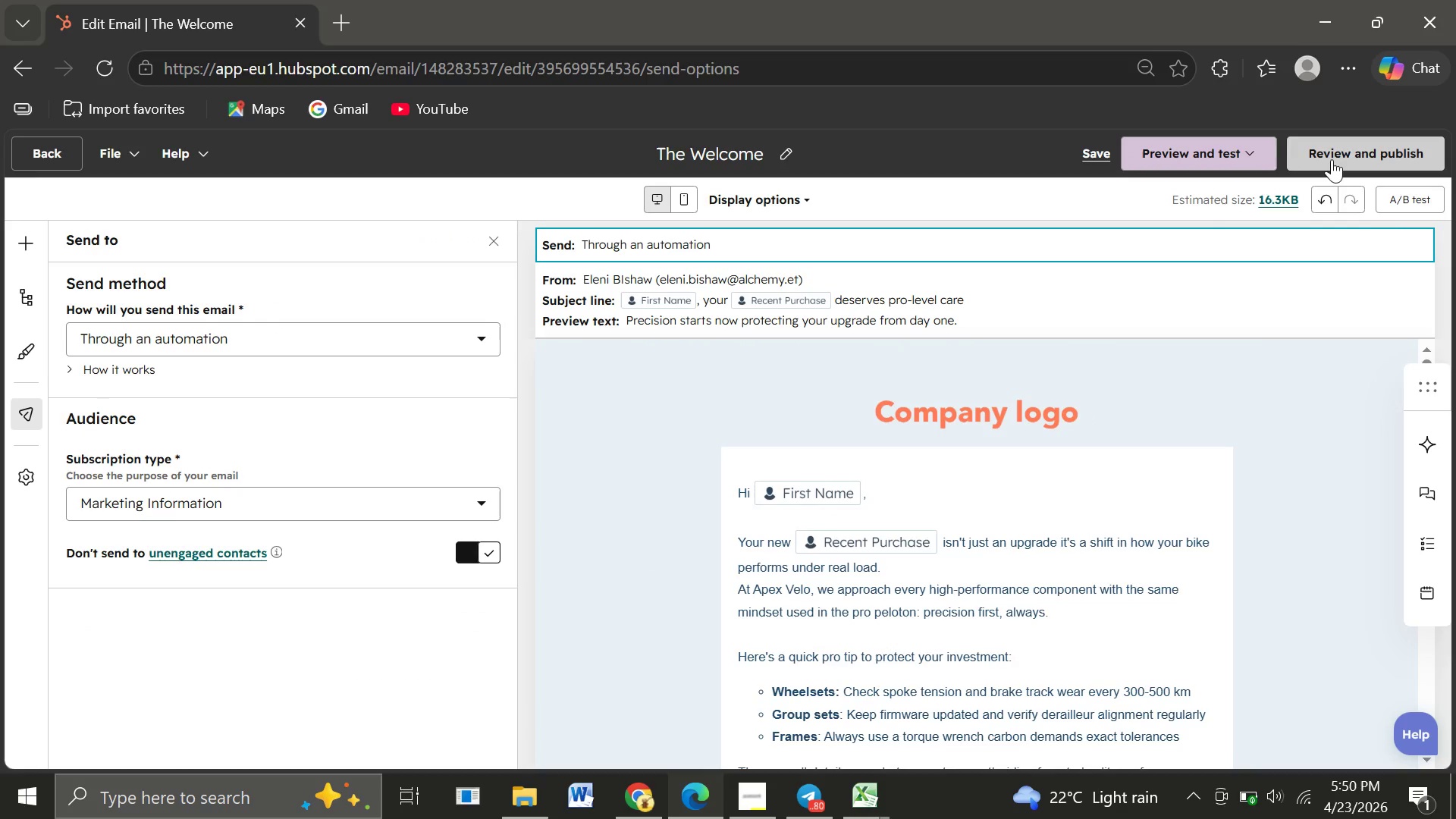 
left_click([1332, 159])
 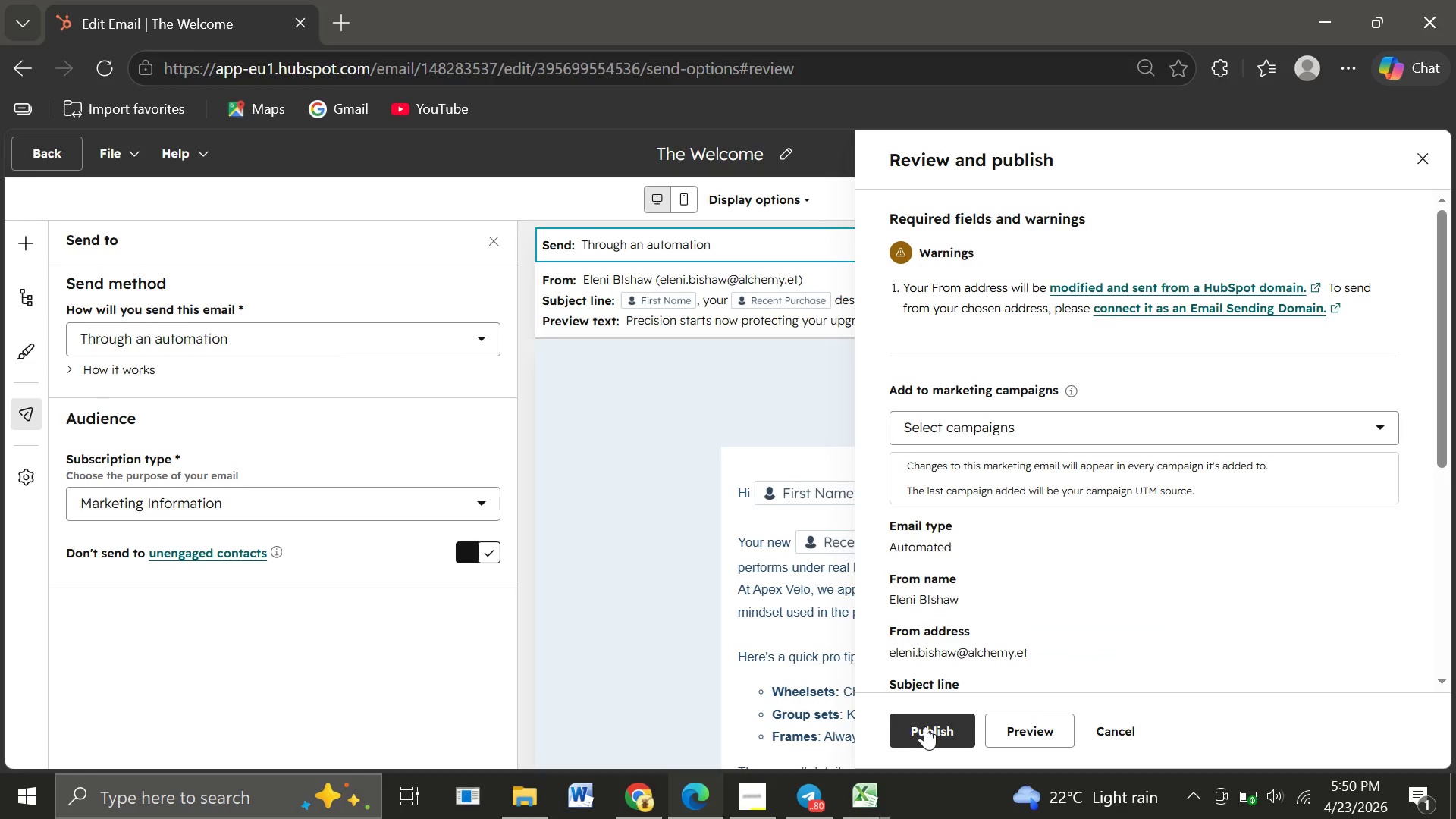 
left_click([925, 726])
 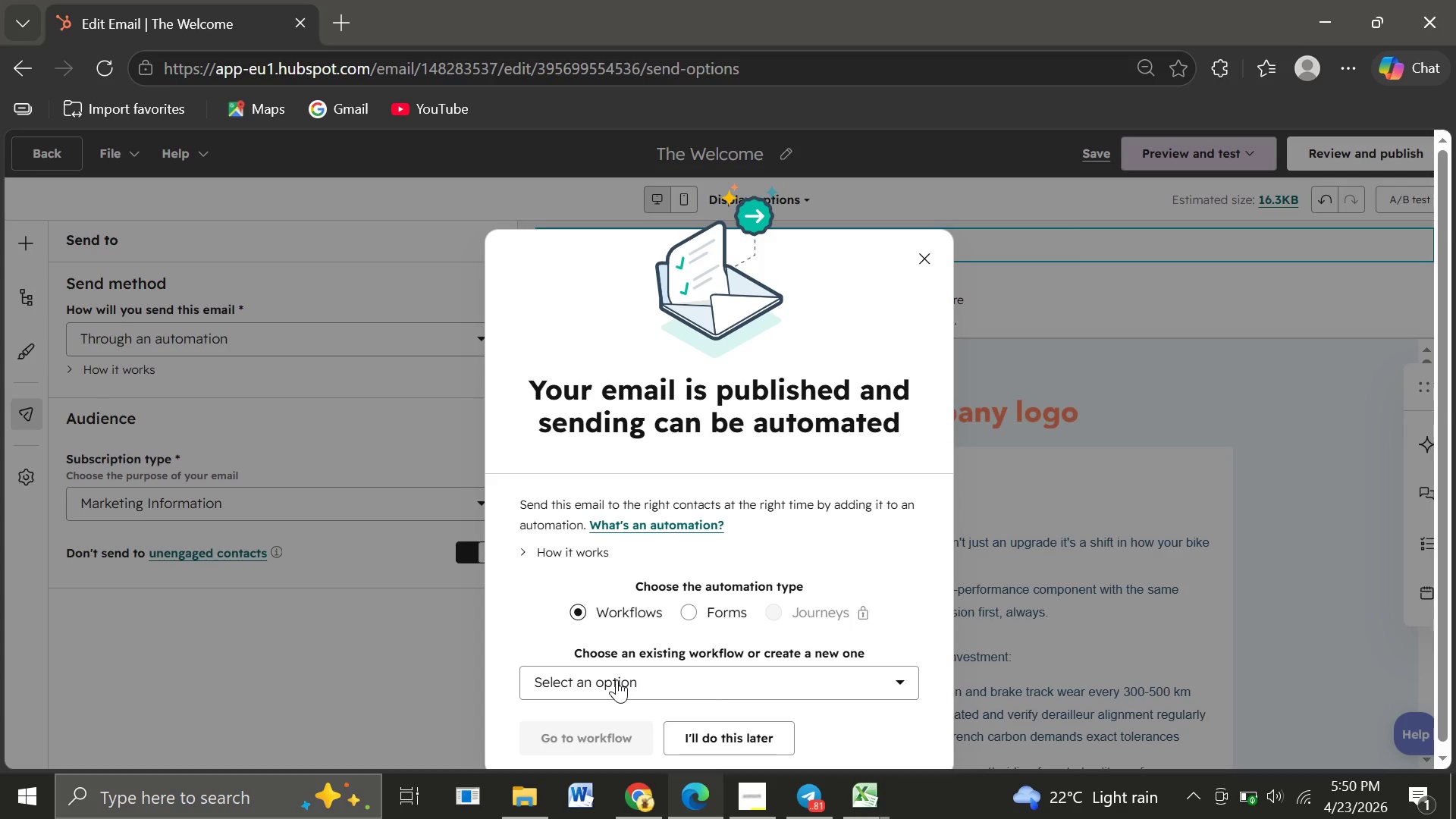 
wait(18.09)
 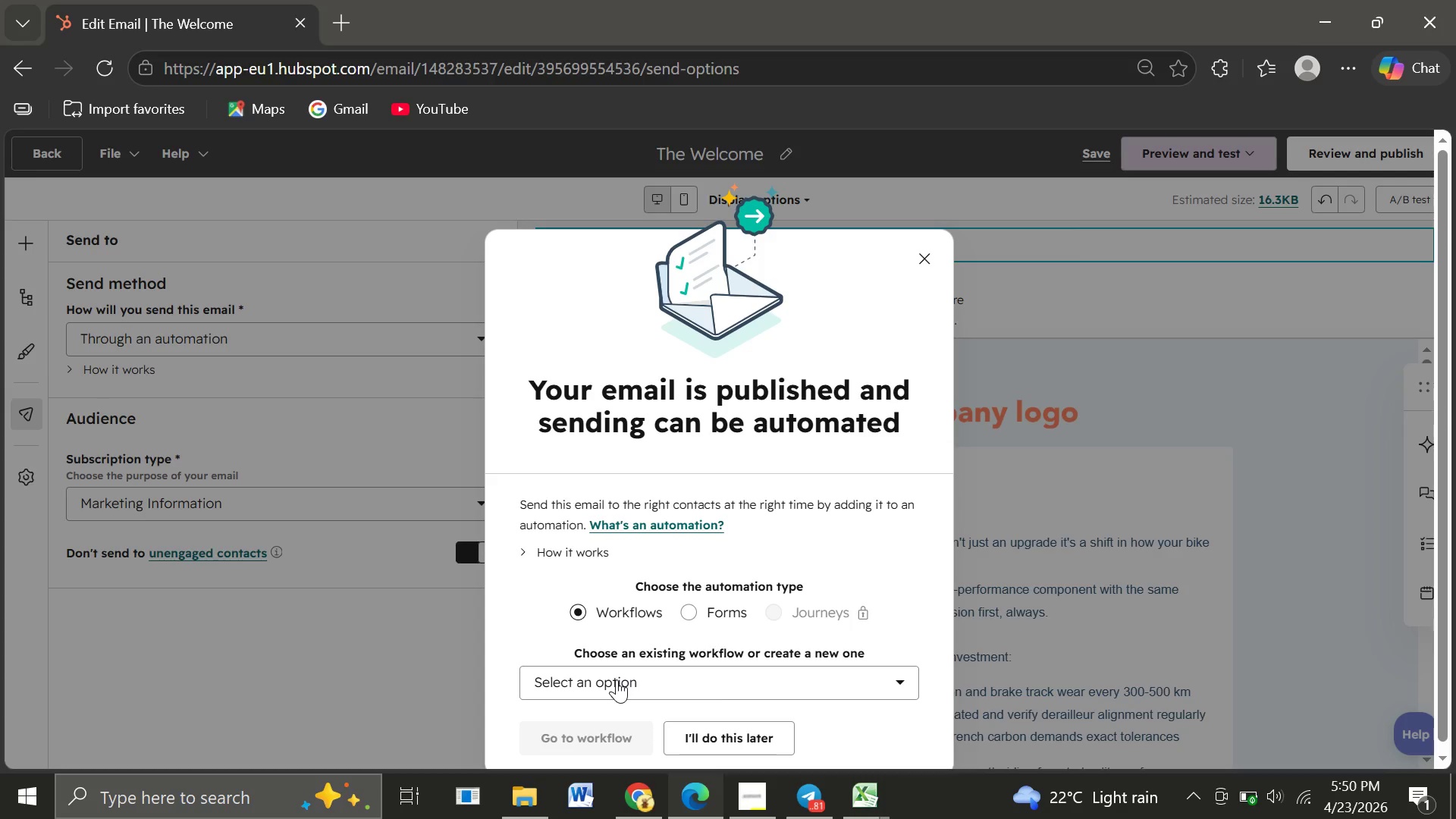 
left_click([924, 261])
 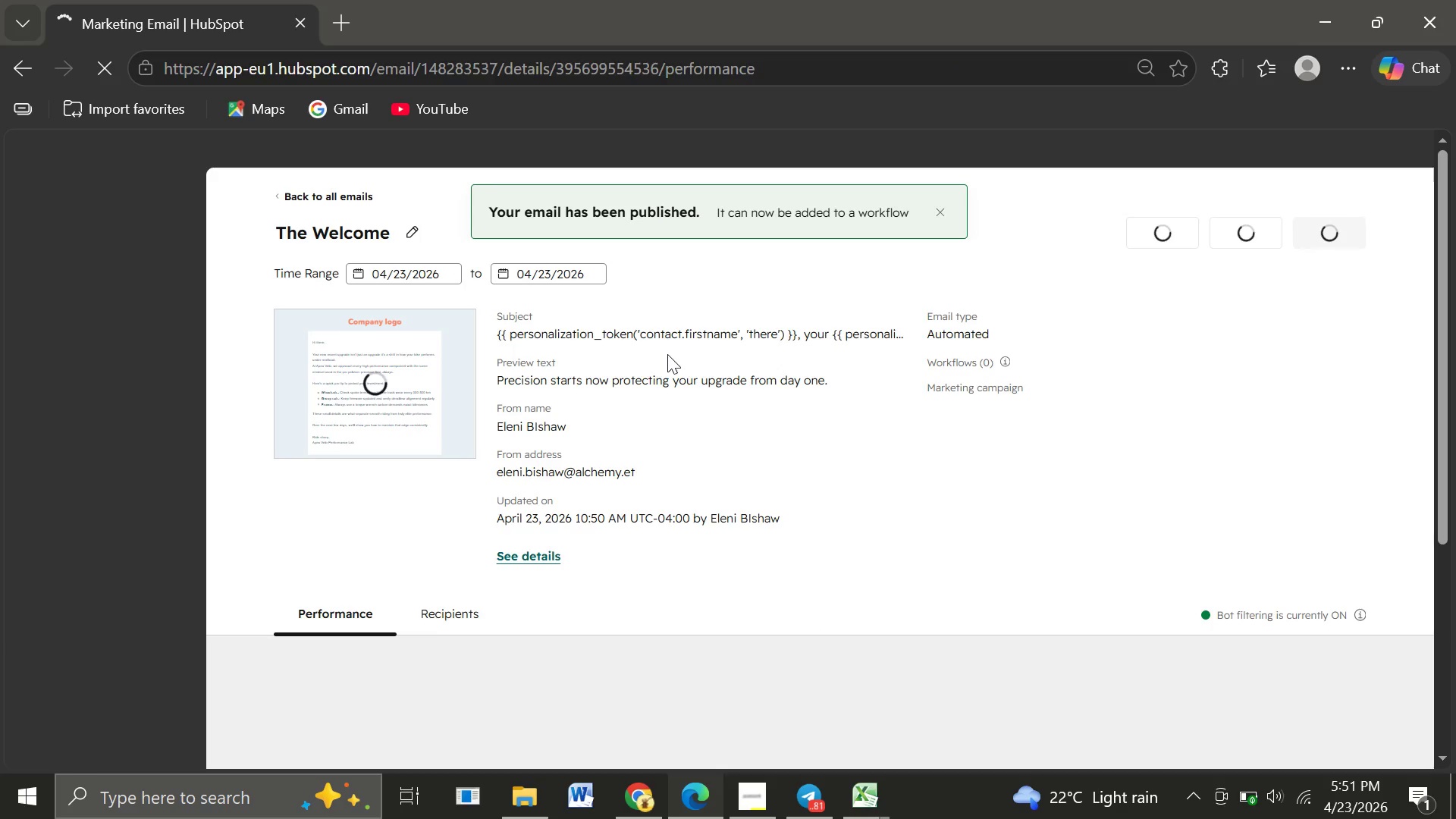 
wait(14.5)
 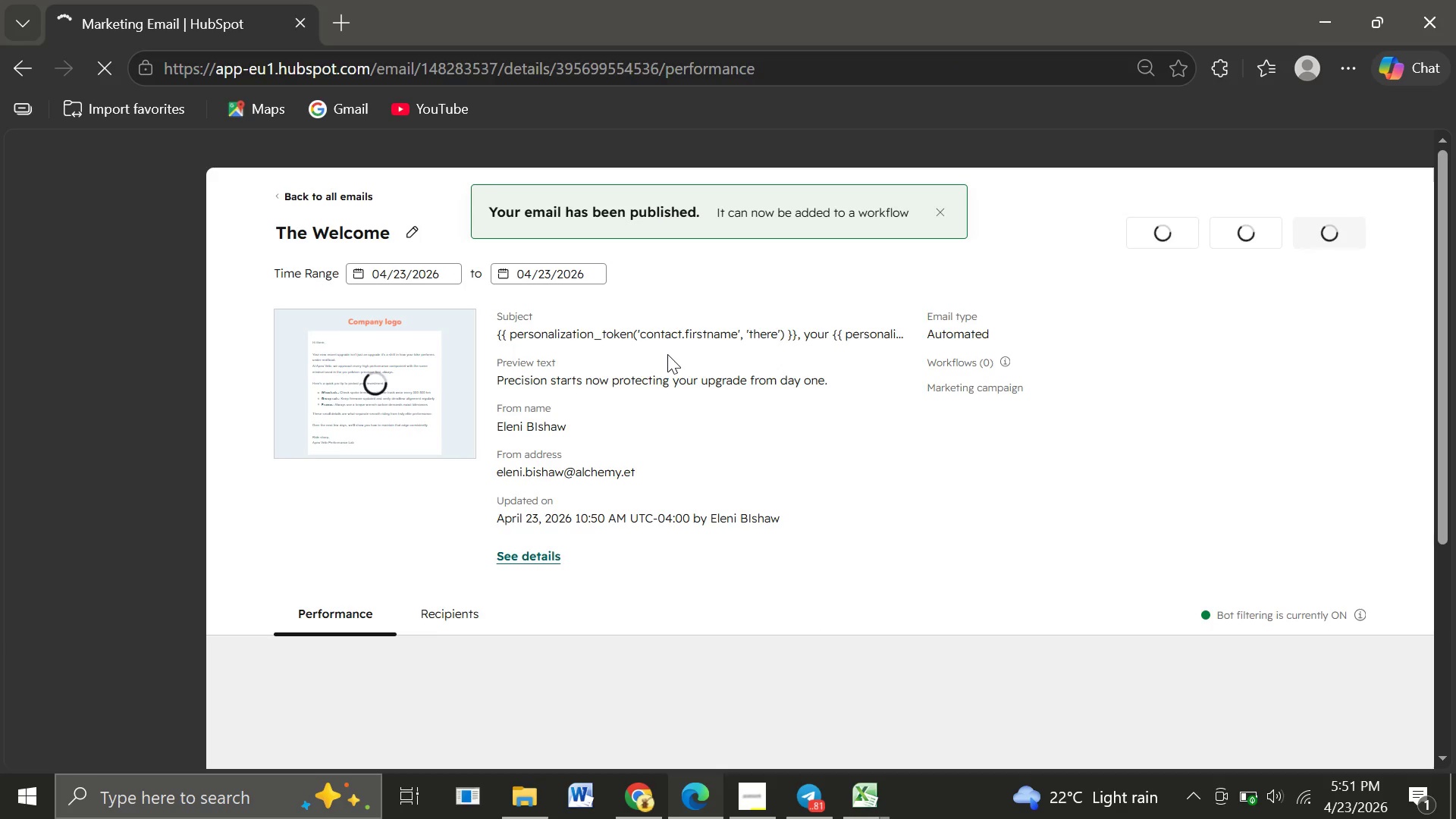 
left_click([1173, 231])
 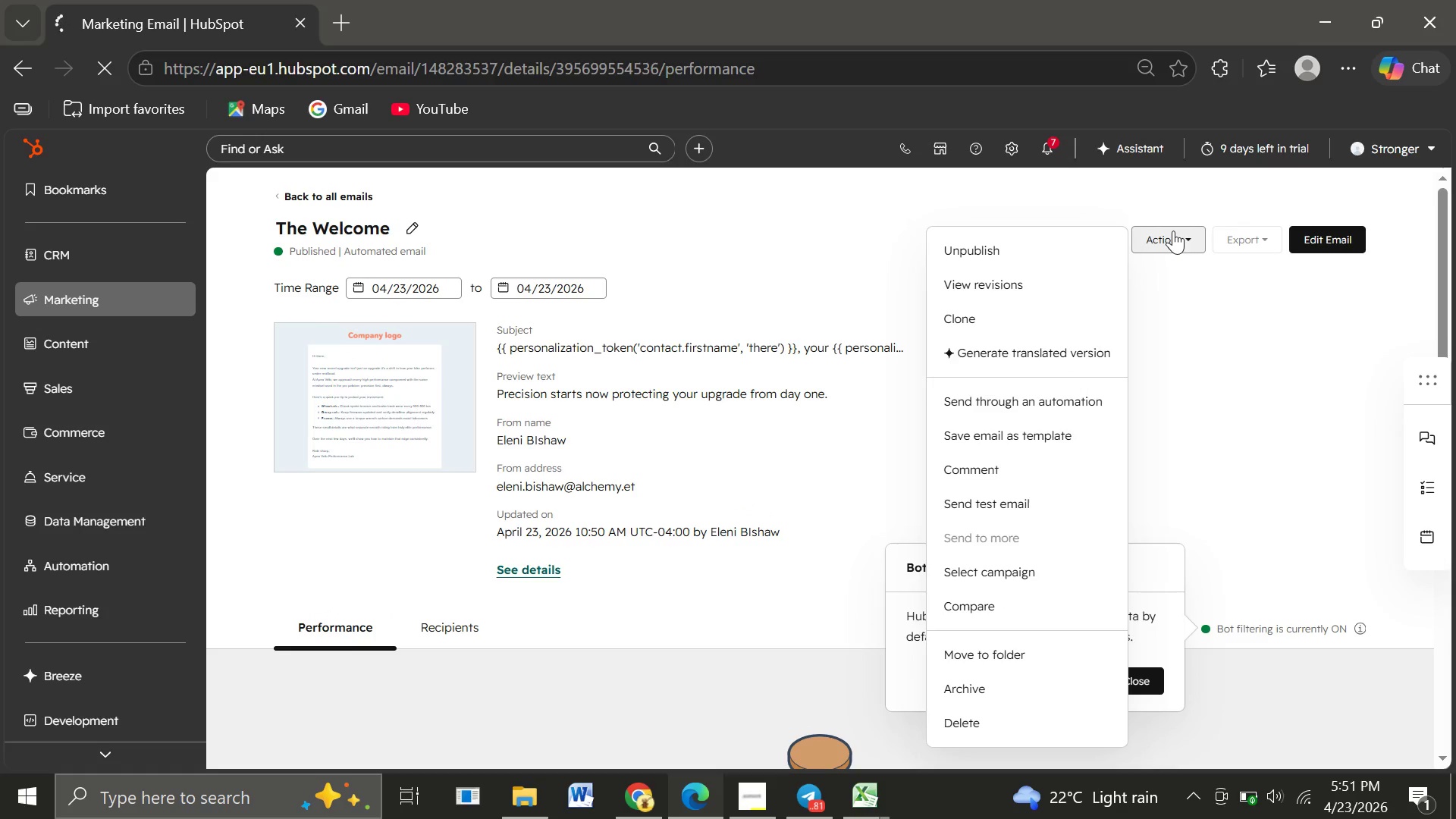 
wait(6.14)
 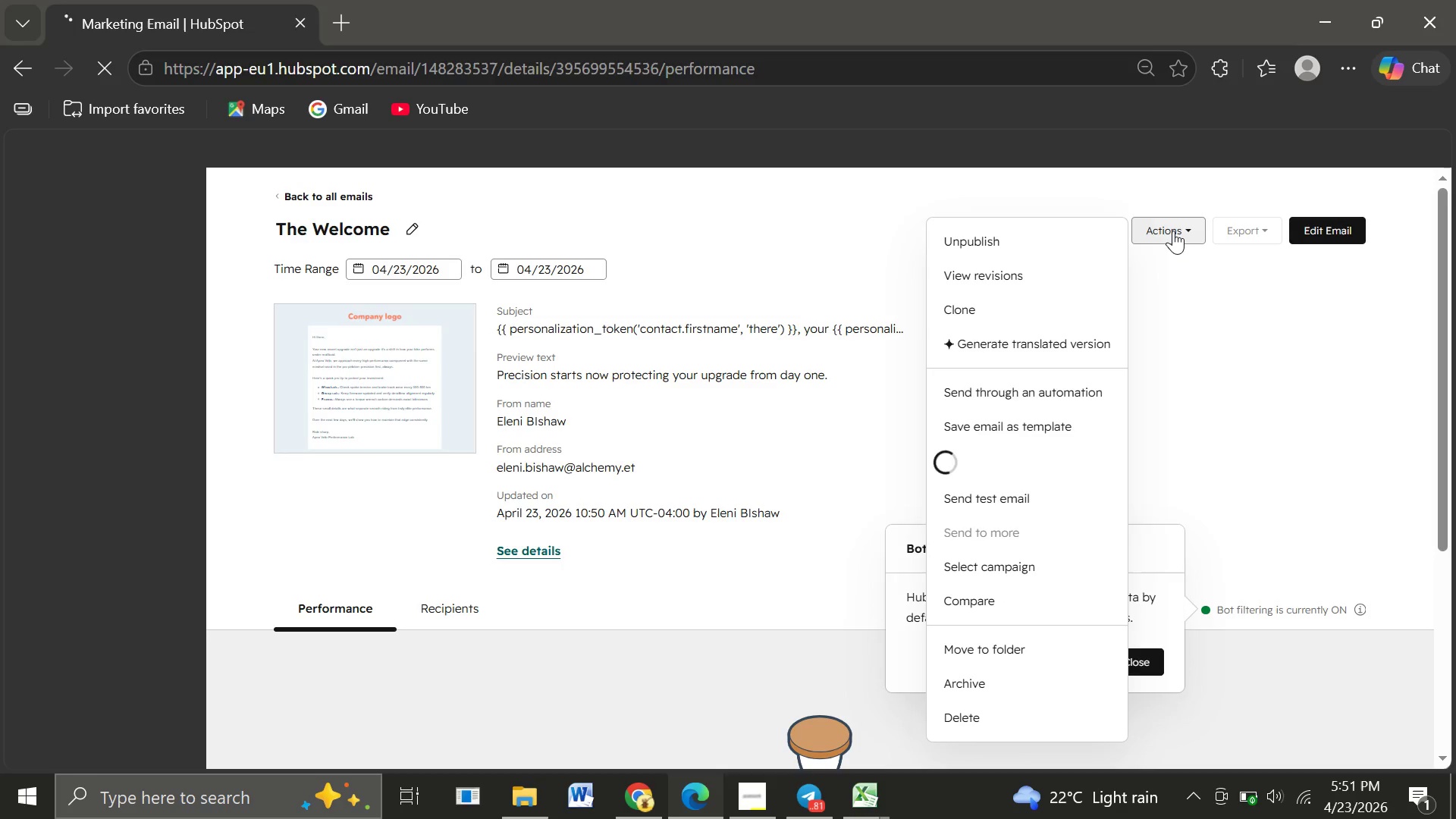 
left_click([1013, 241])
 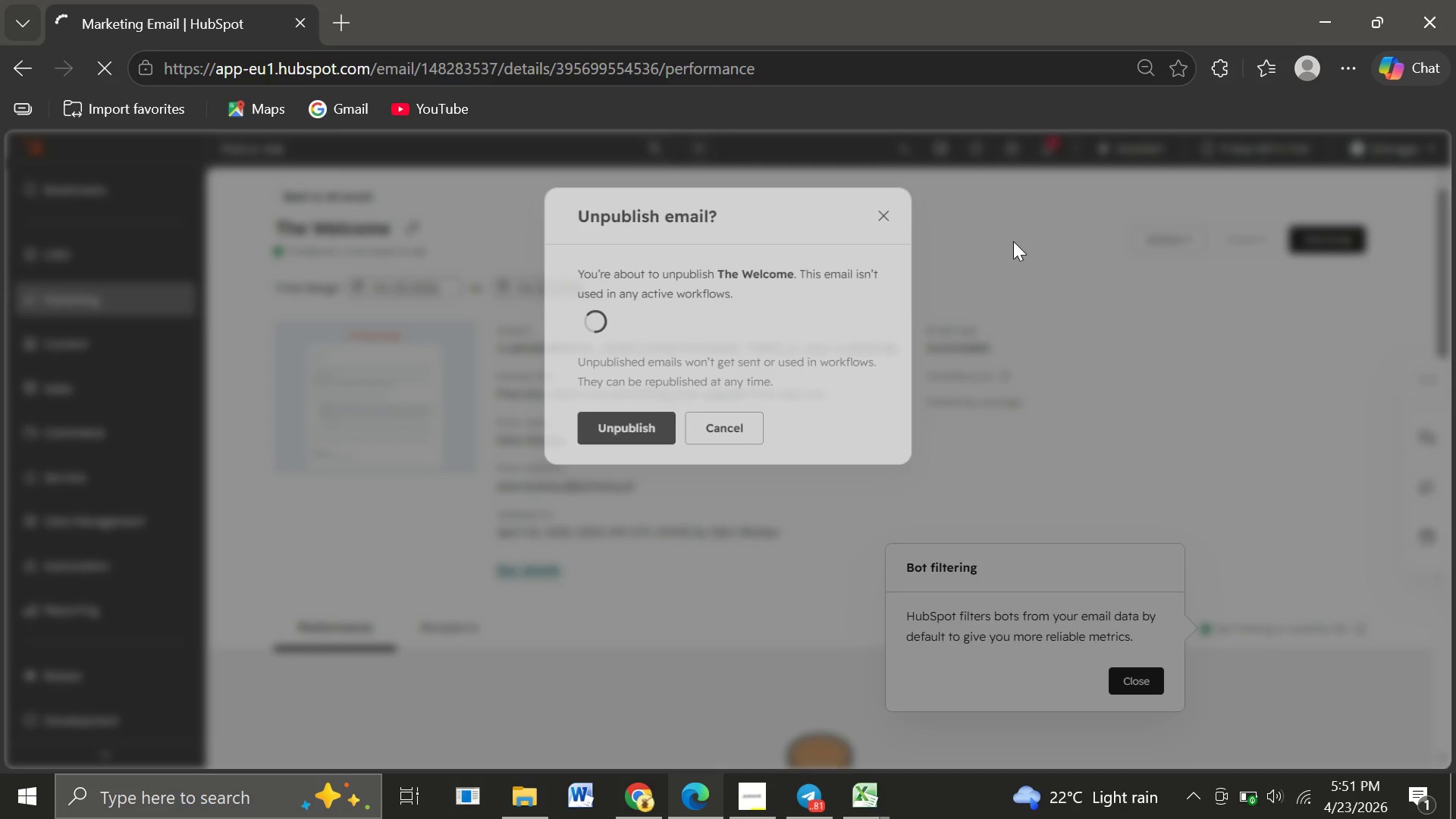 
left_click([602, 426])
 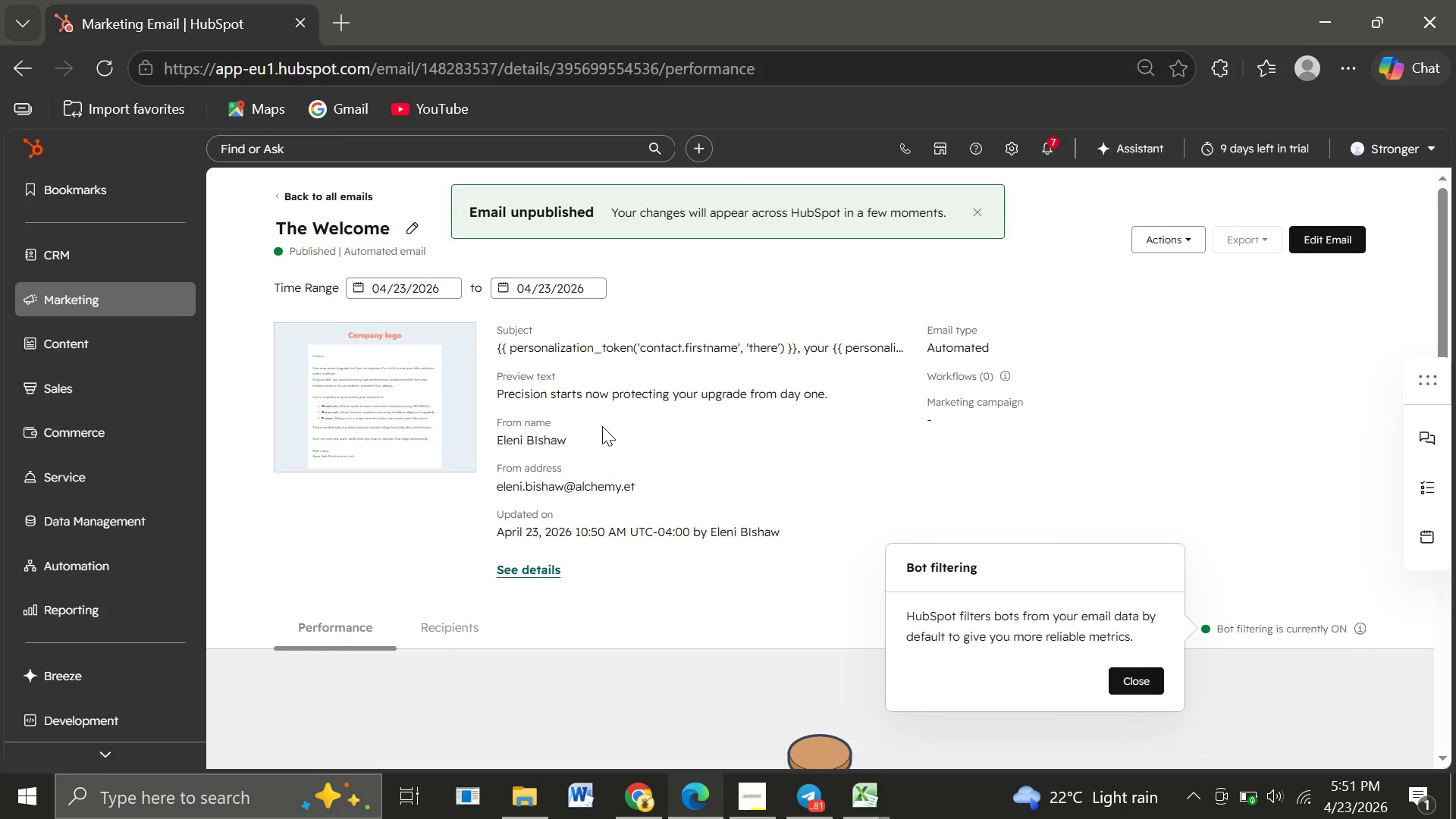 
wait(9.02)
 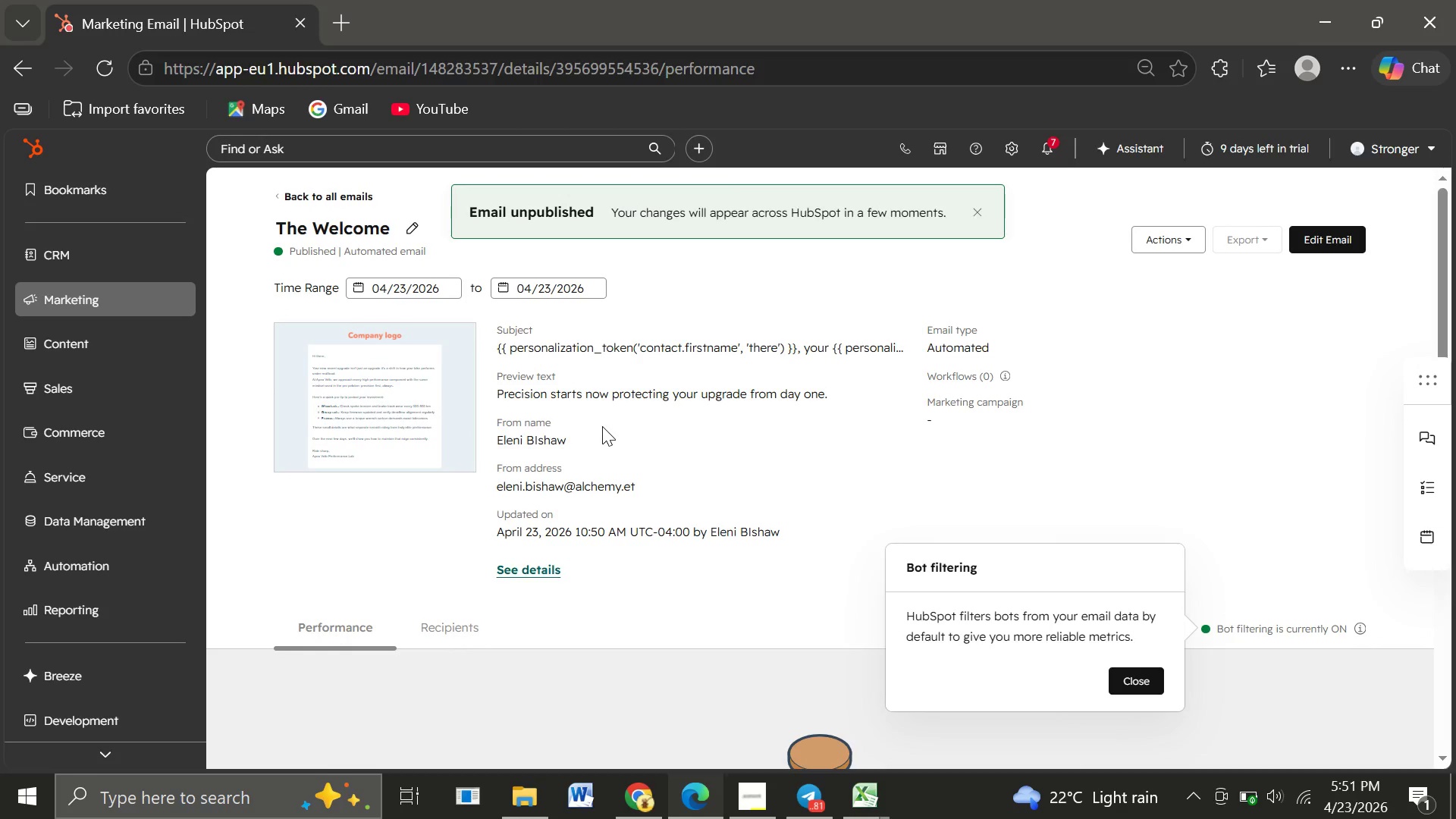 
mouse_move([119, 83])
 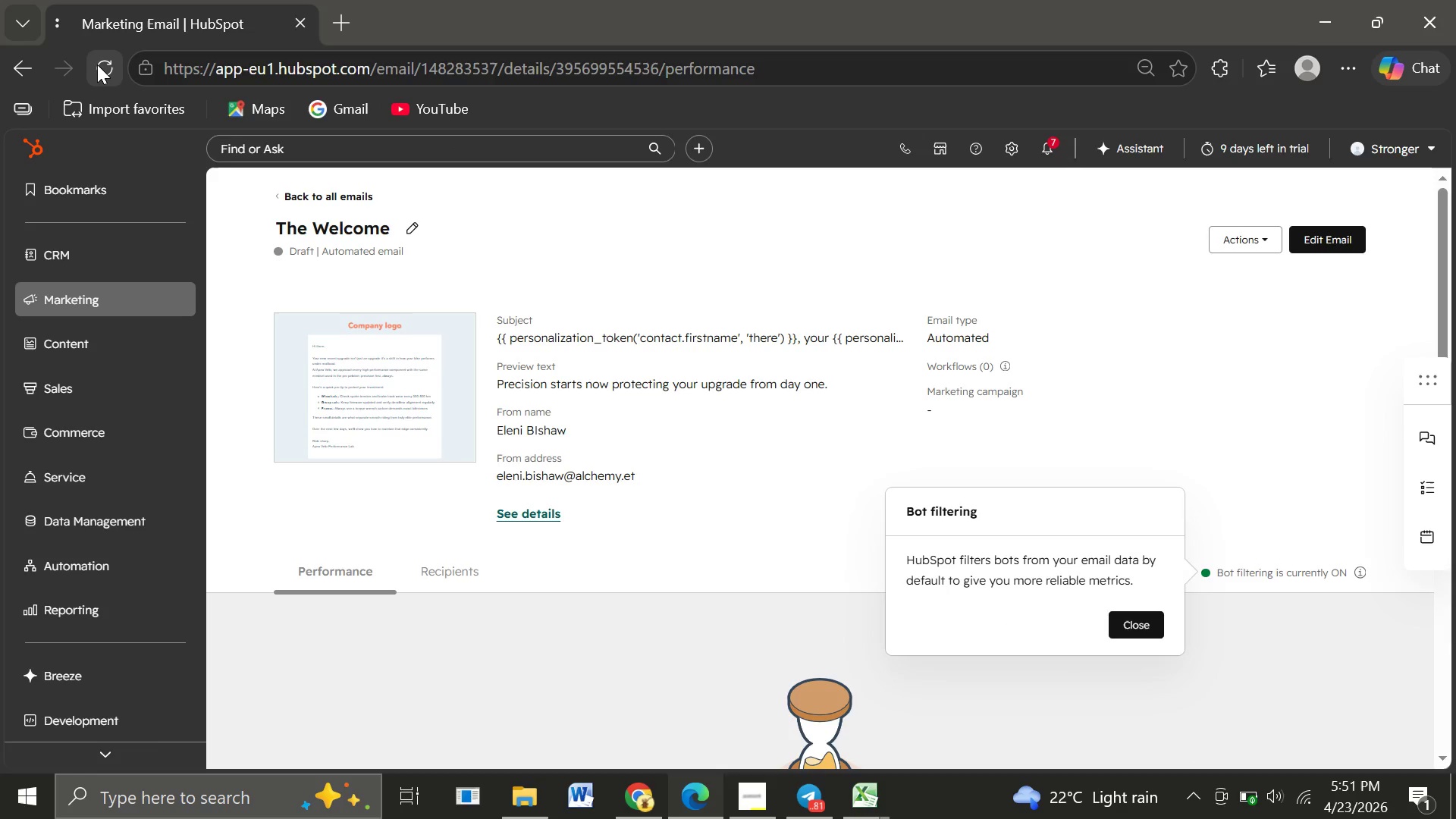 
left_click([97, 64])
 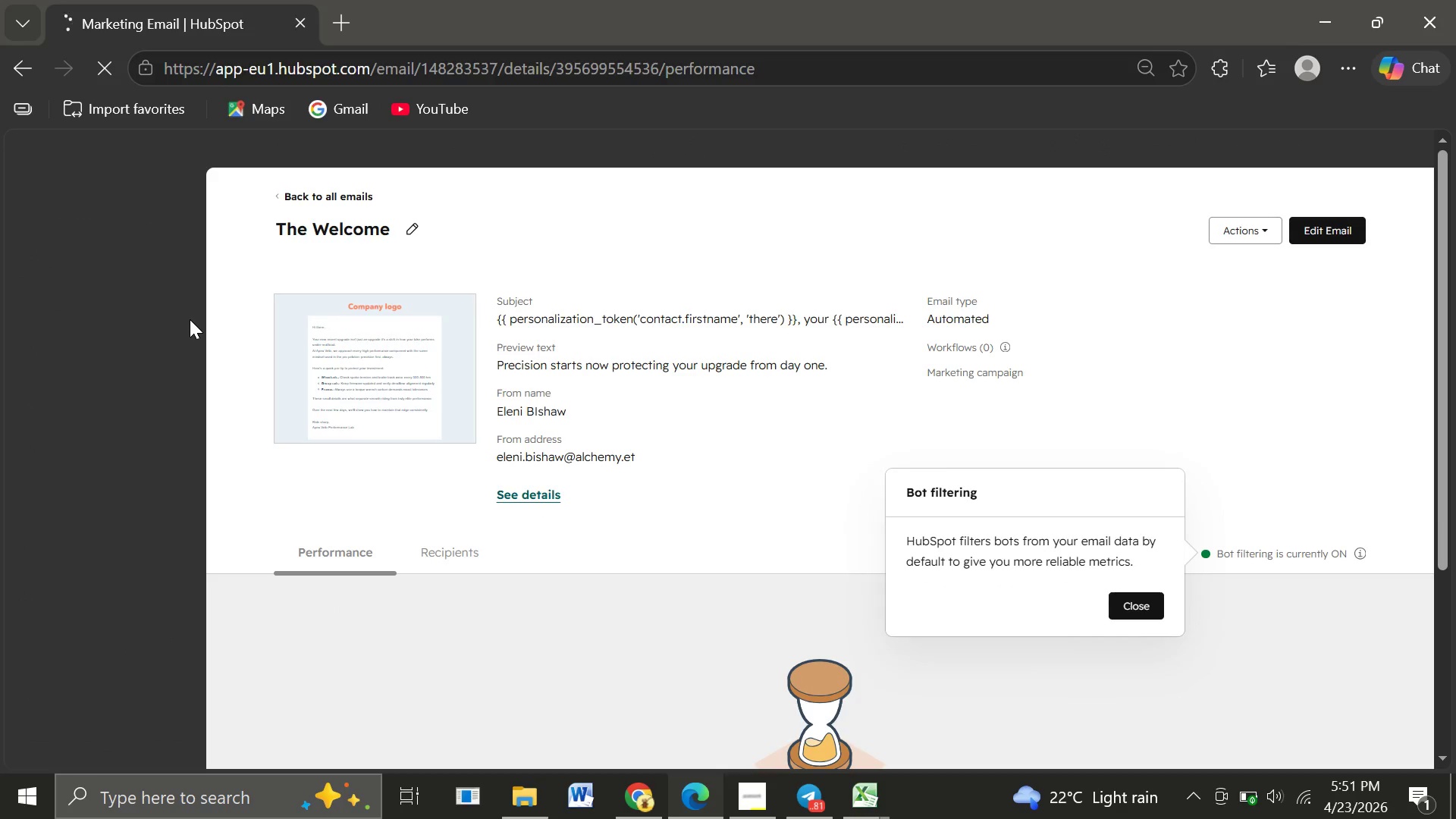 
wait(12.33)
 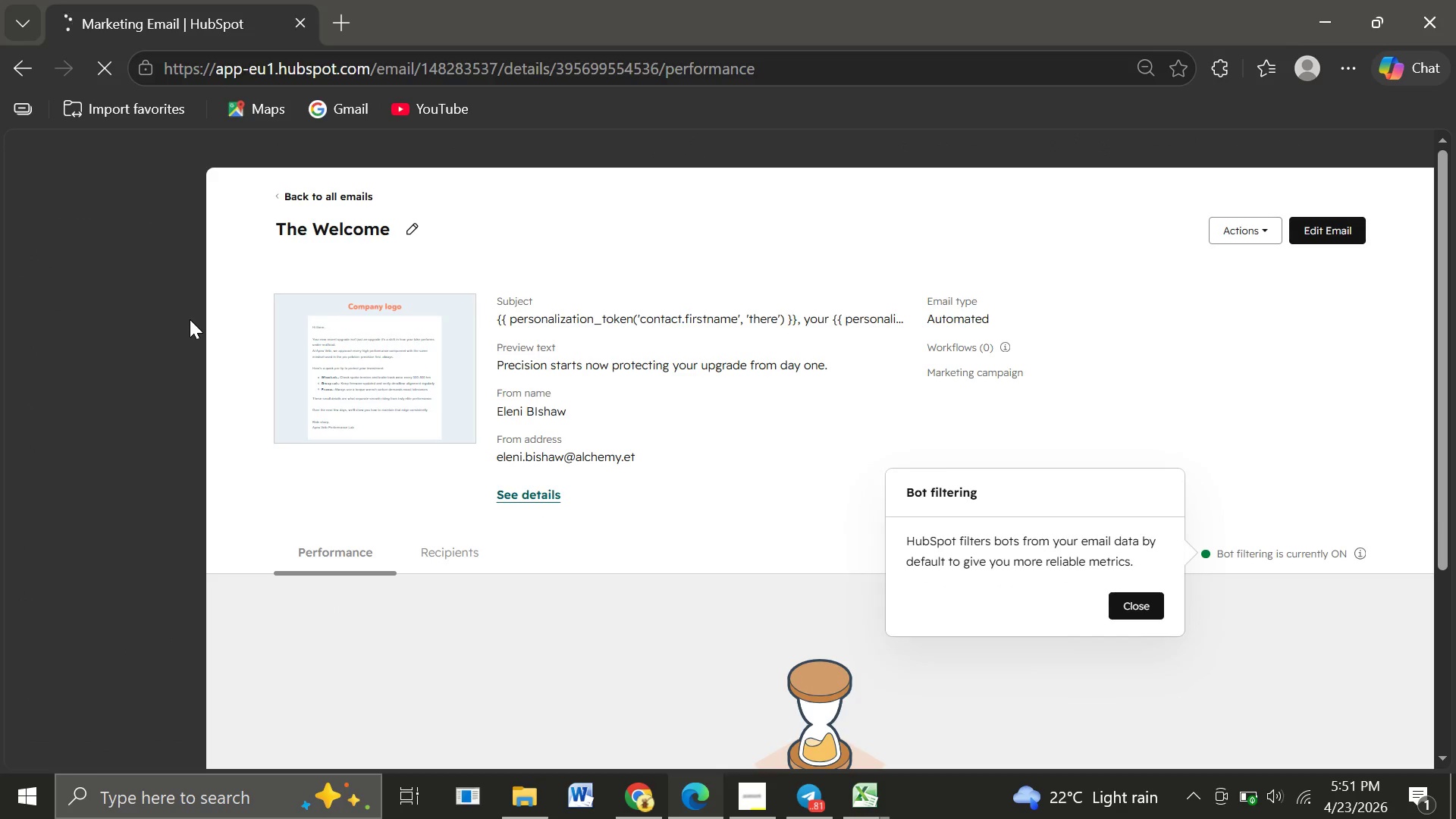 
left_click([124, 300])
 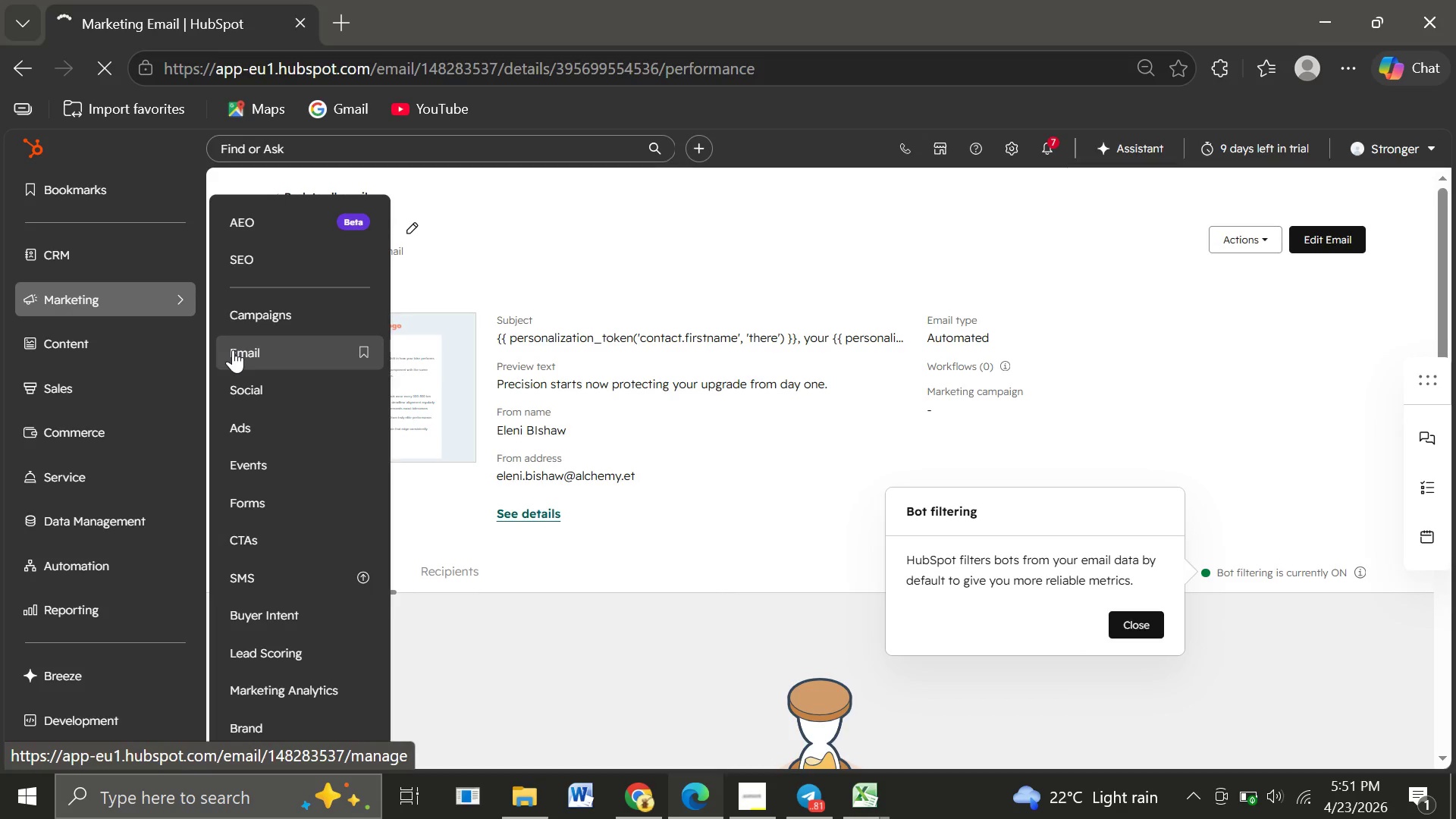 
left_click([233, 350])
 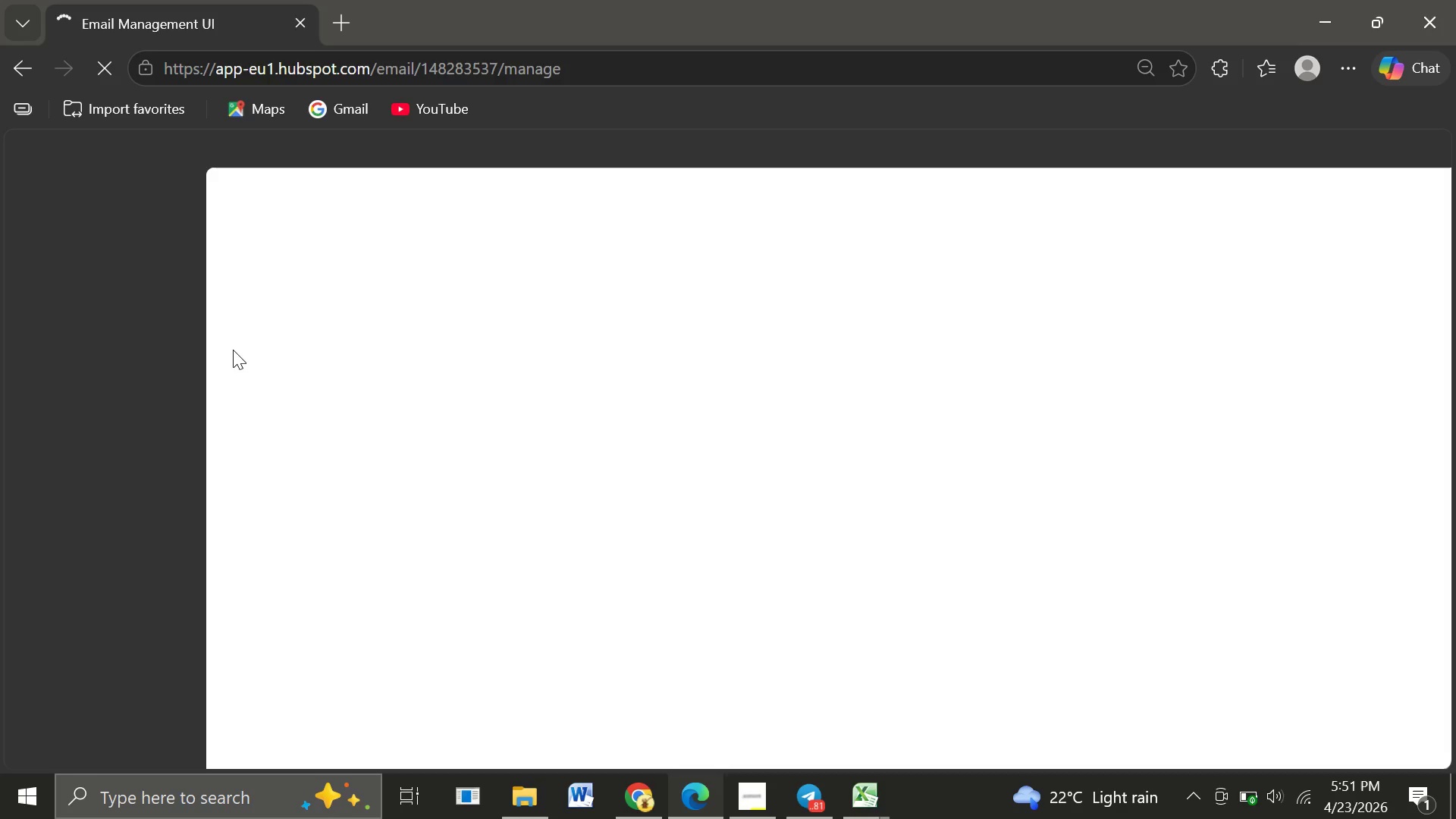 
wait(8.81)
 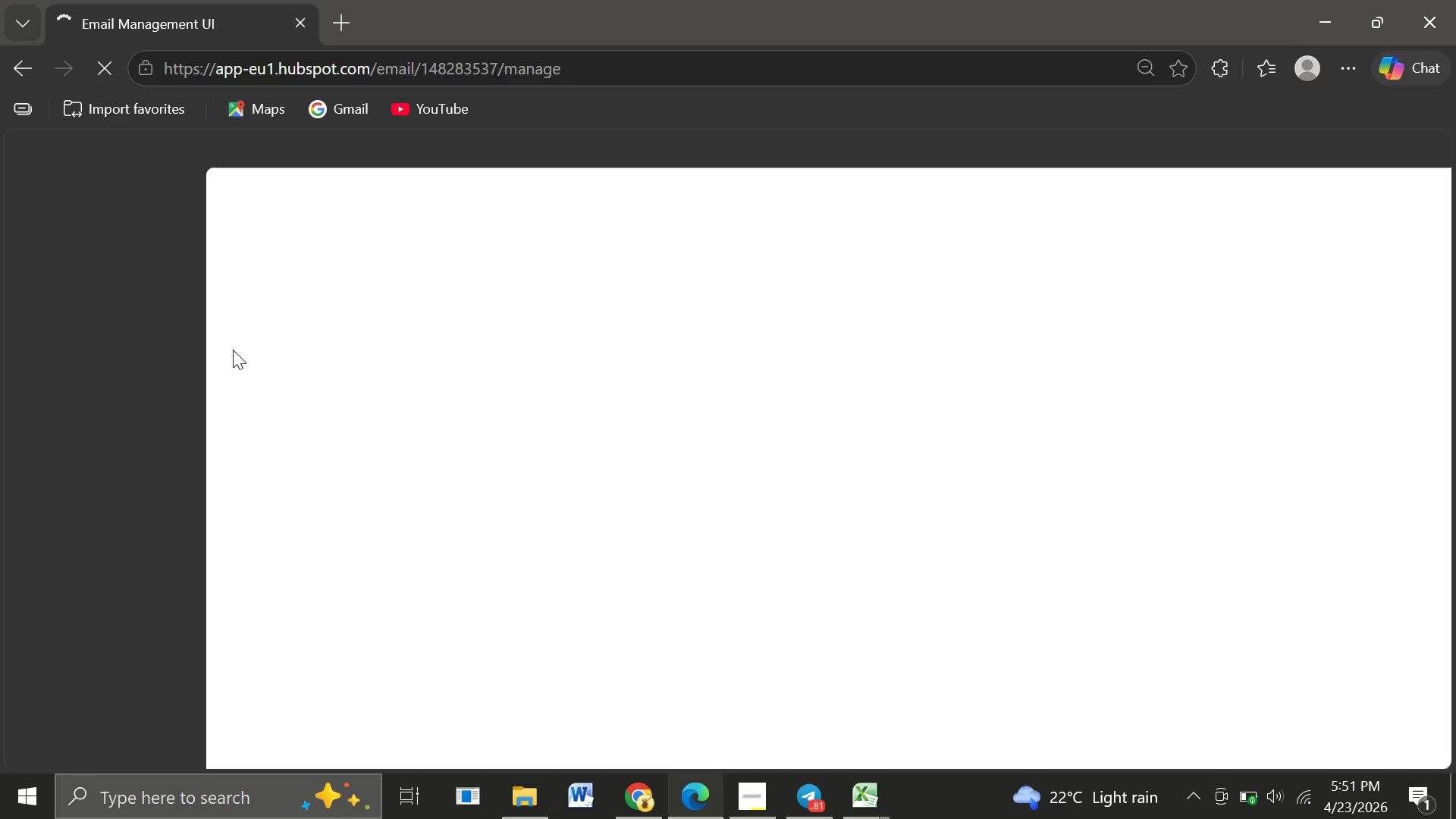 
mouse_move([999, 446])
 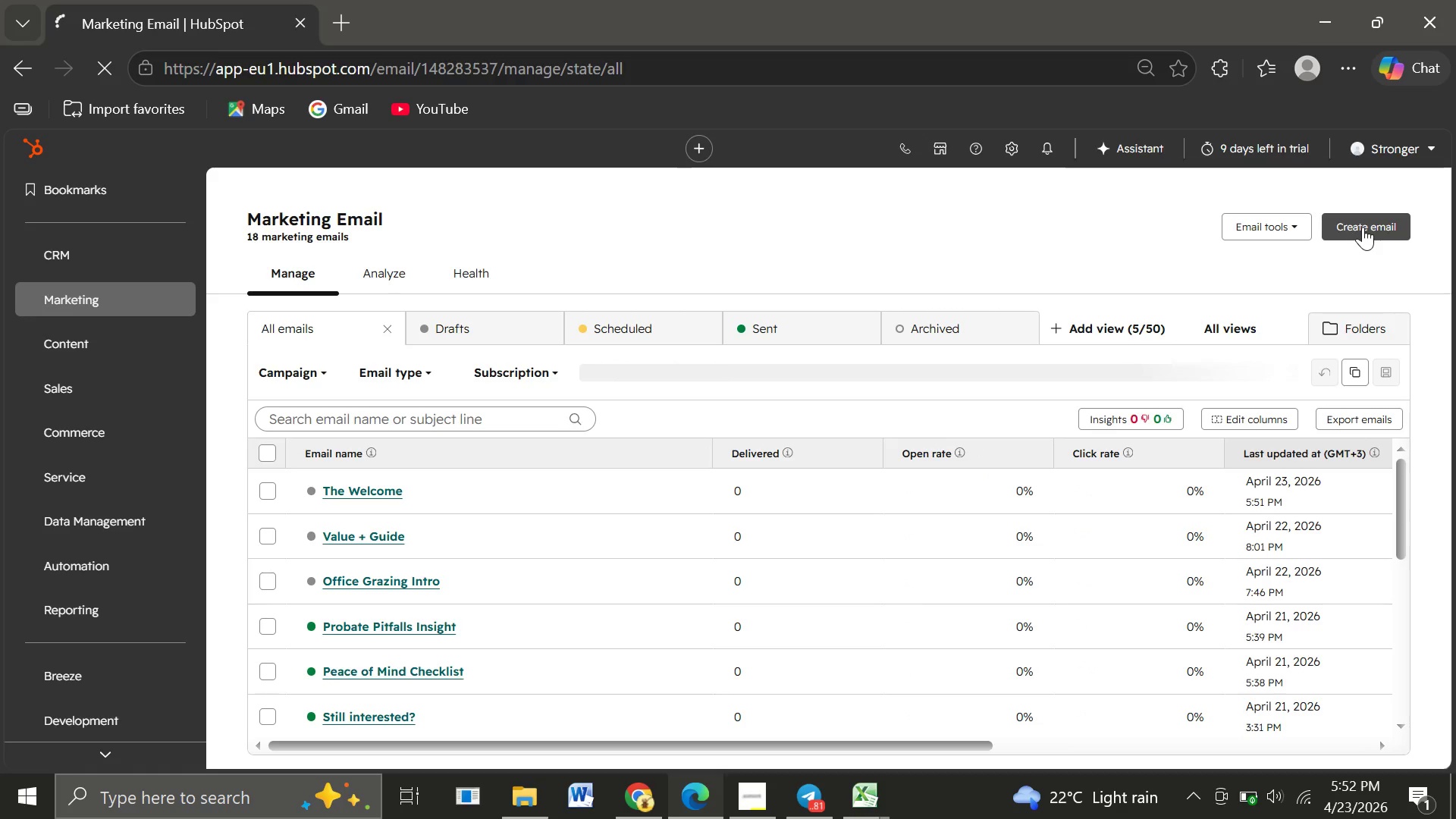 
left_click([1363, 227])
 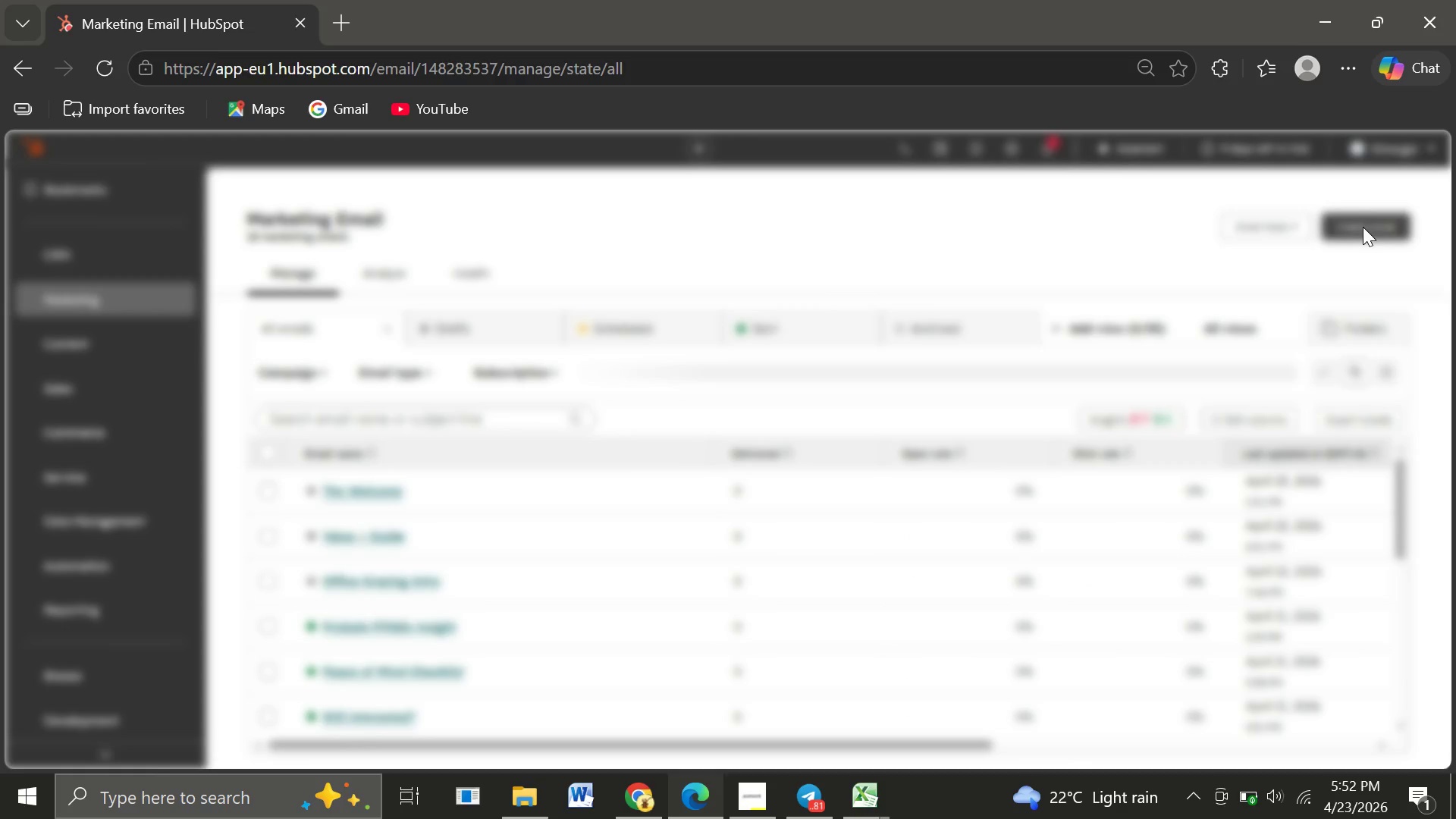 
left_click([1199, 392])
 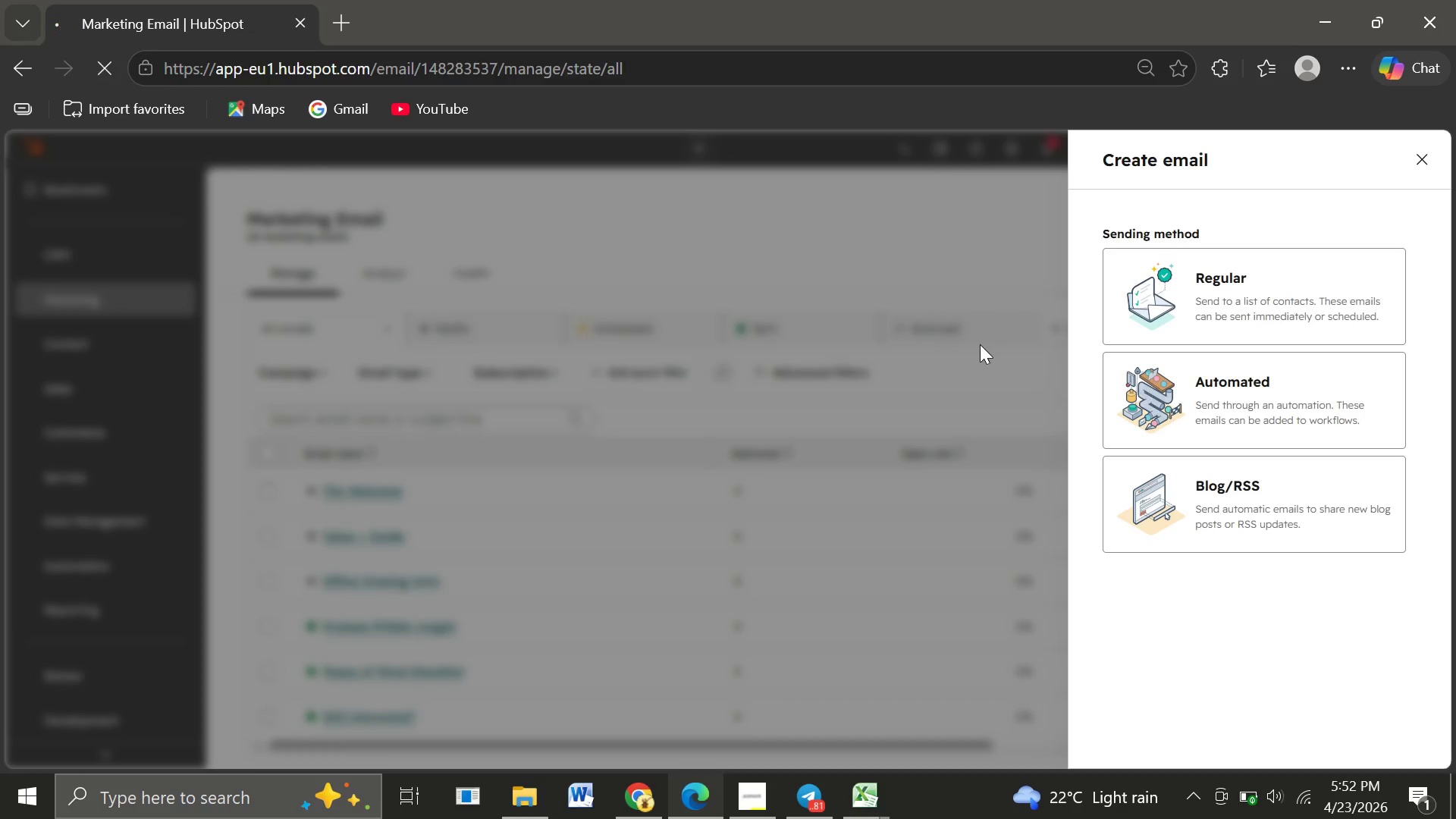 
mouse_move([944, 341])
 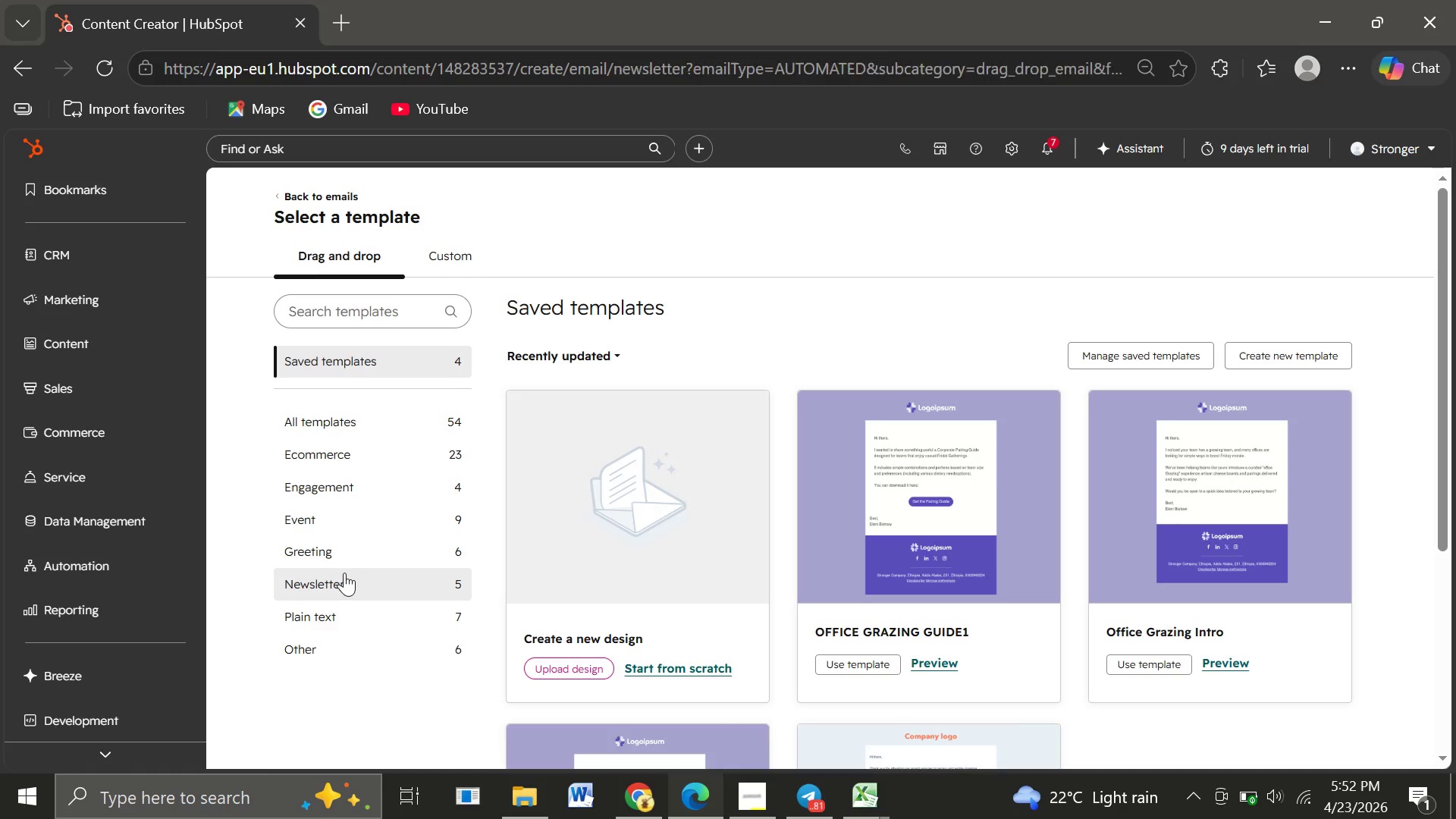 
left_click([344, 573])
 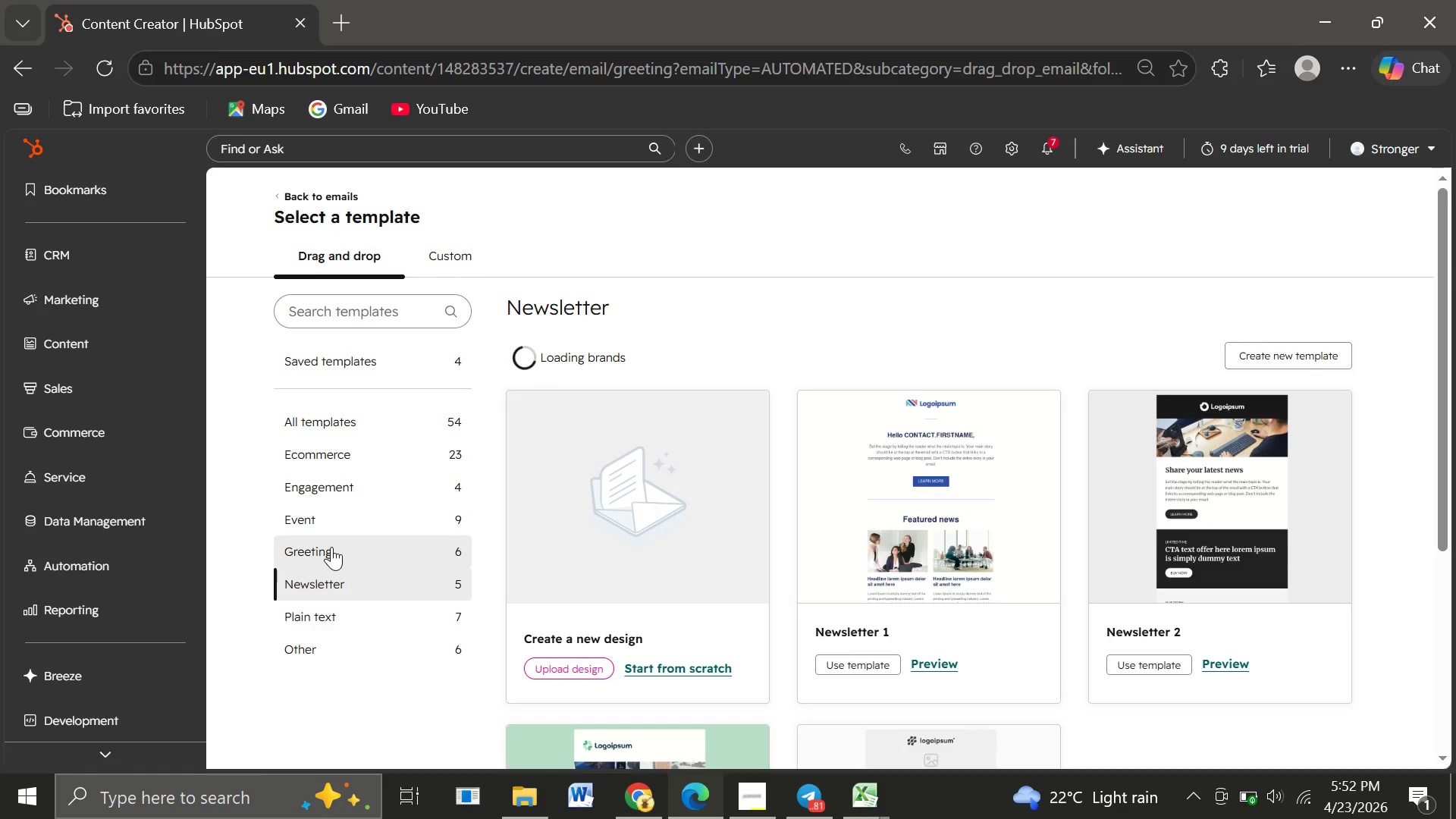 
left_click([331, 547])
 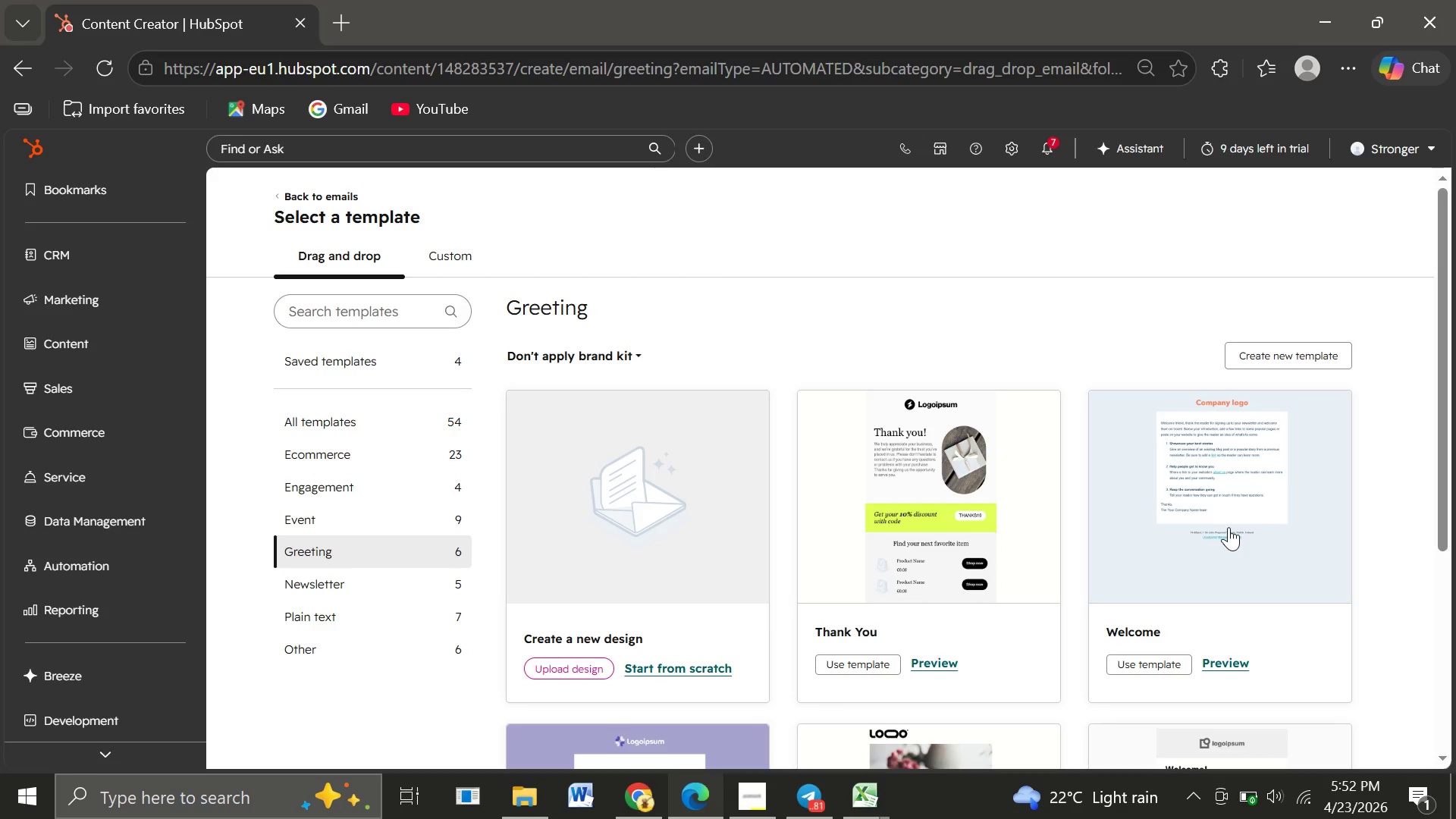 
left_click([1228, 527])
 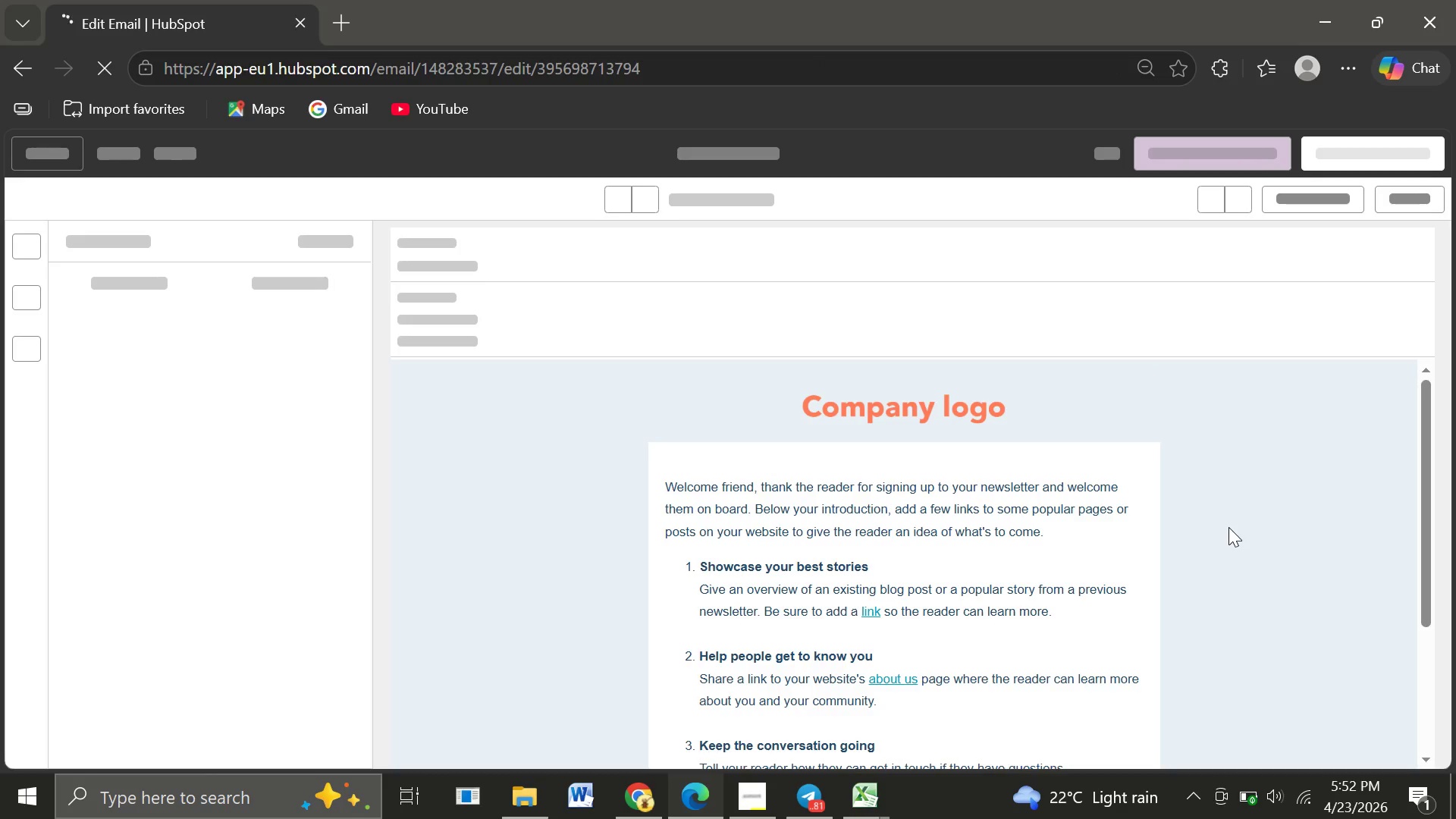 
wait(9.48)
 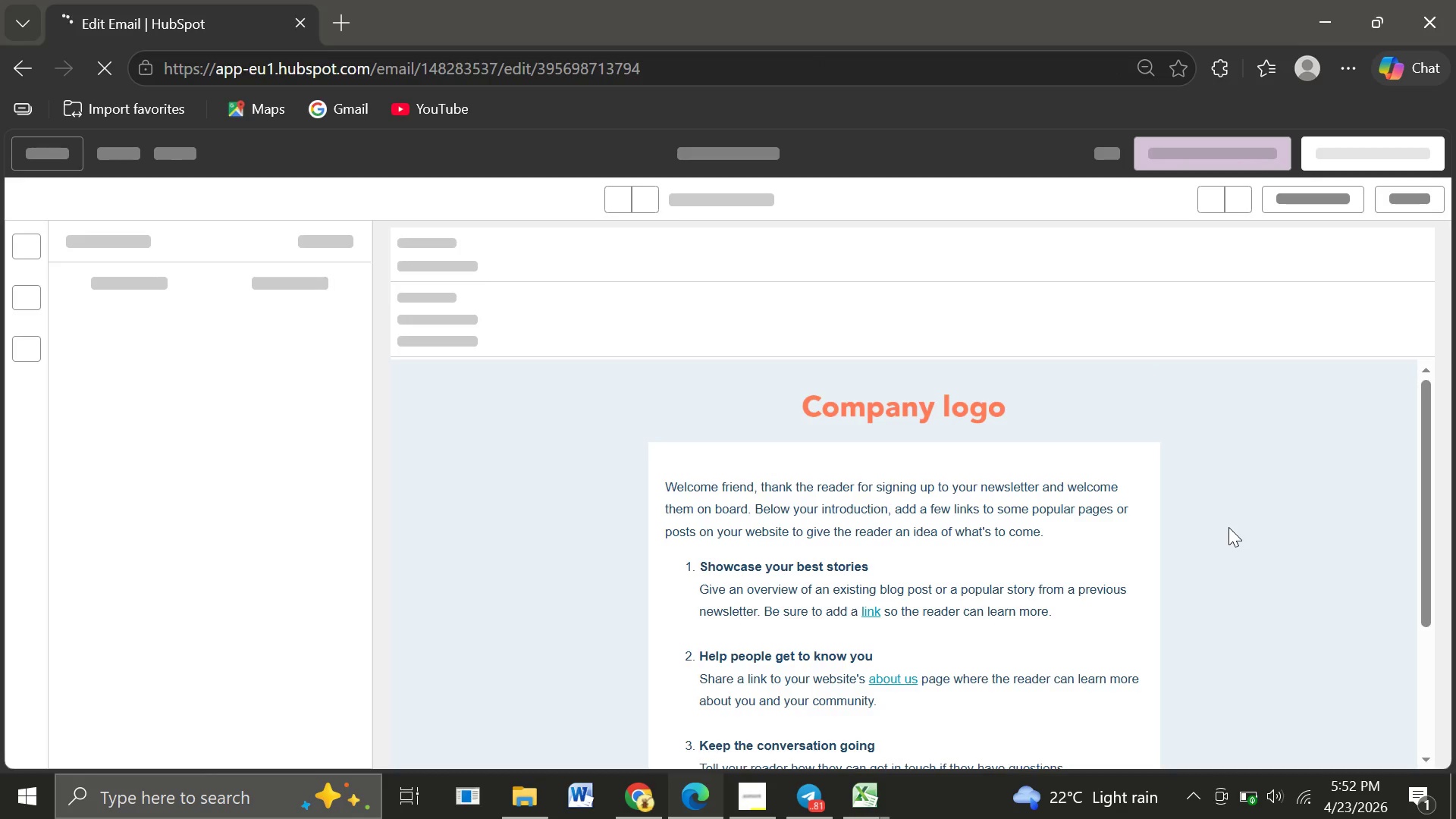 
left_click([772, 155])
 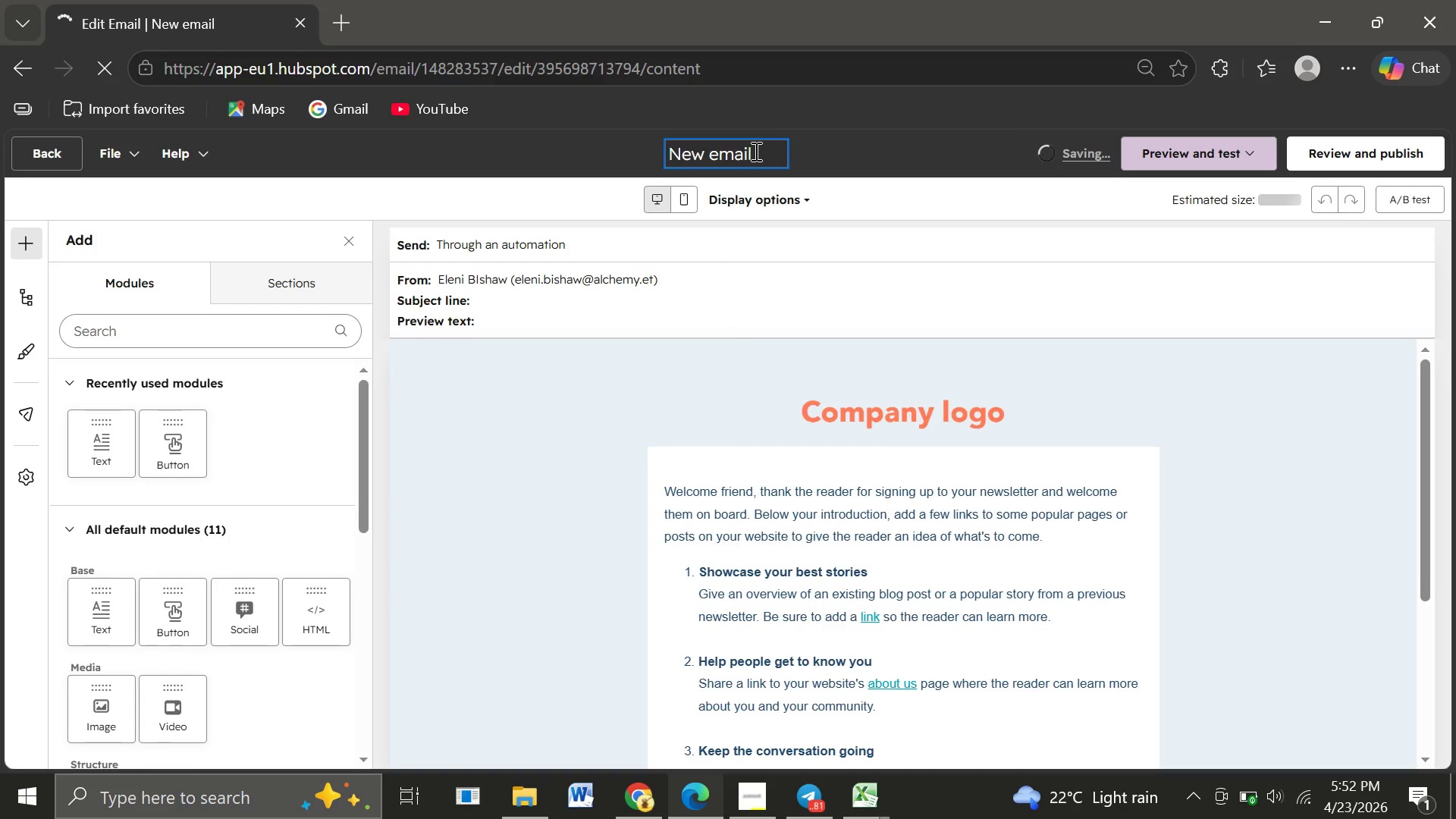 
left_click_drag(start_coordinate=[755, 151], to_coordinate=[663, 148])
 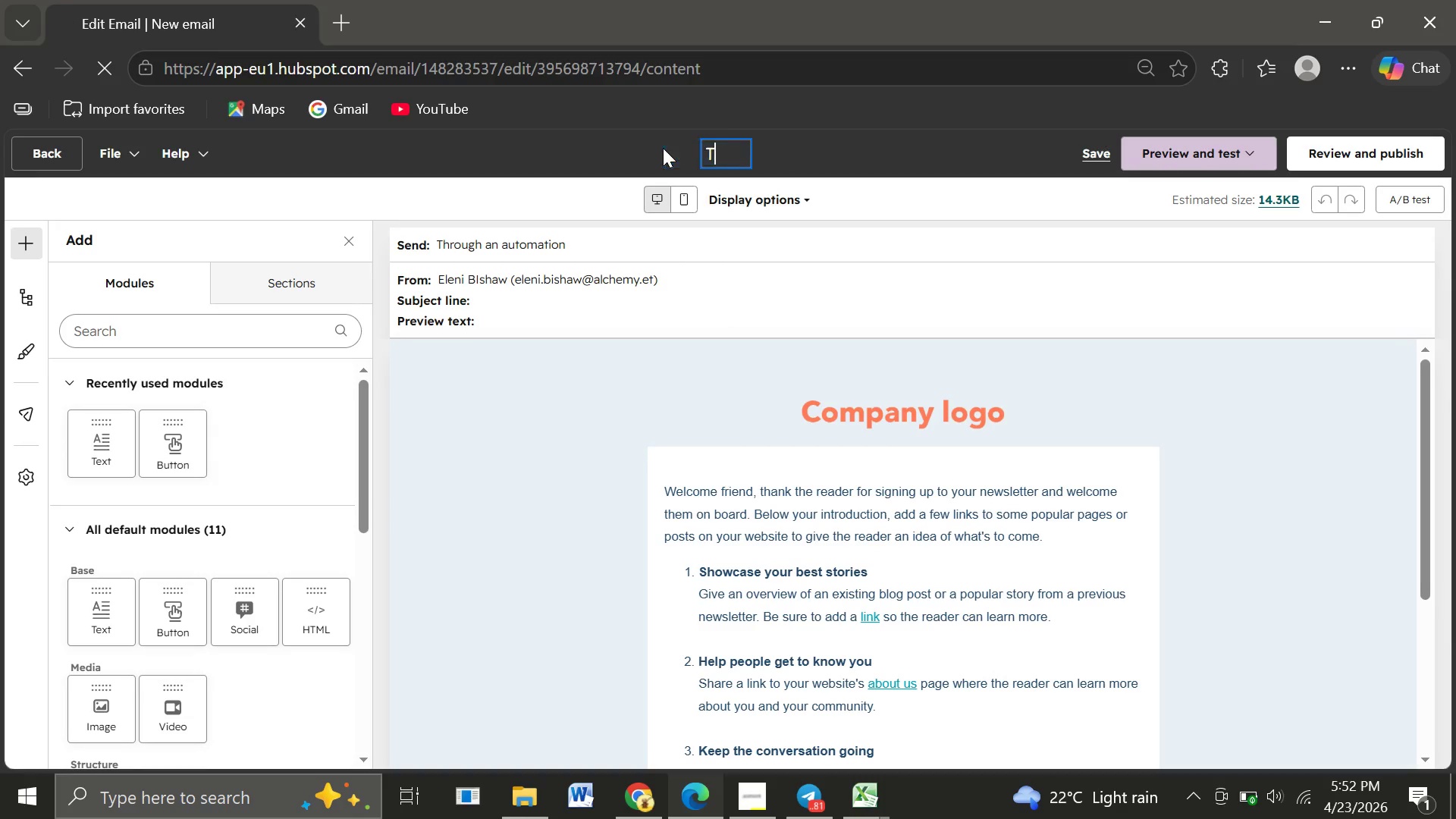 
type(The Value)
 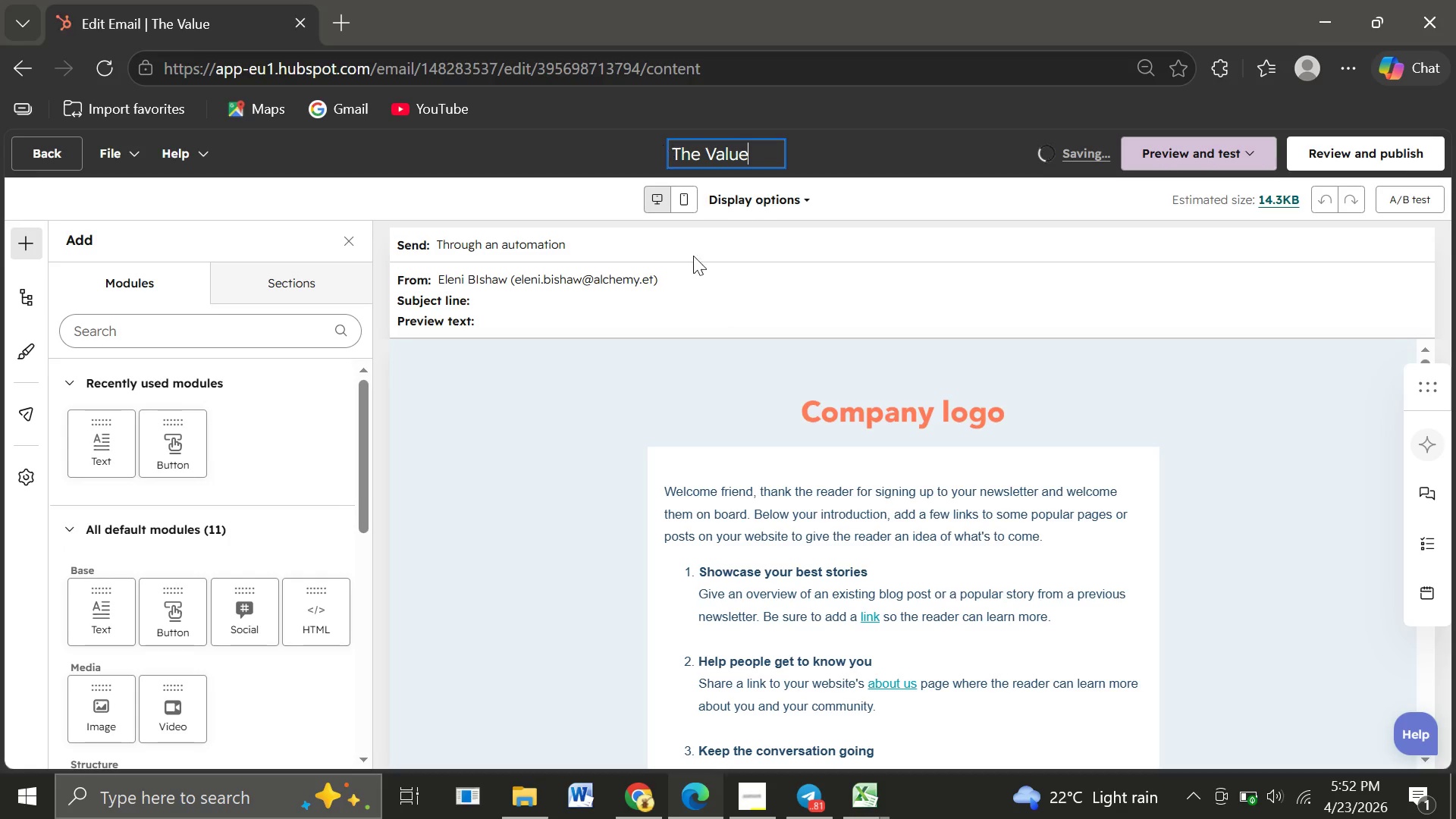 
left_click([604, 300])
 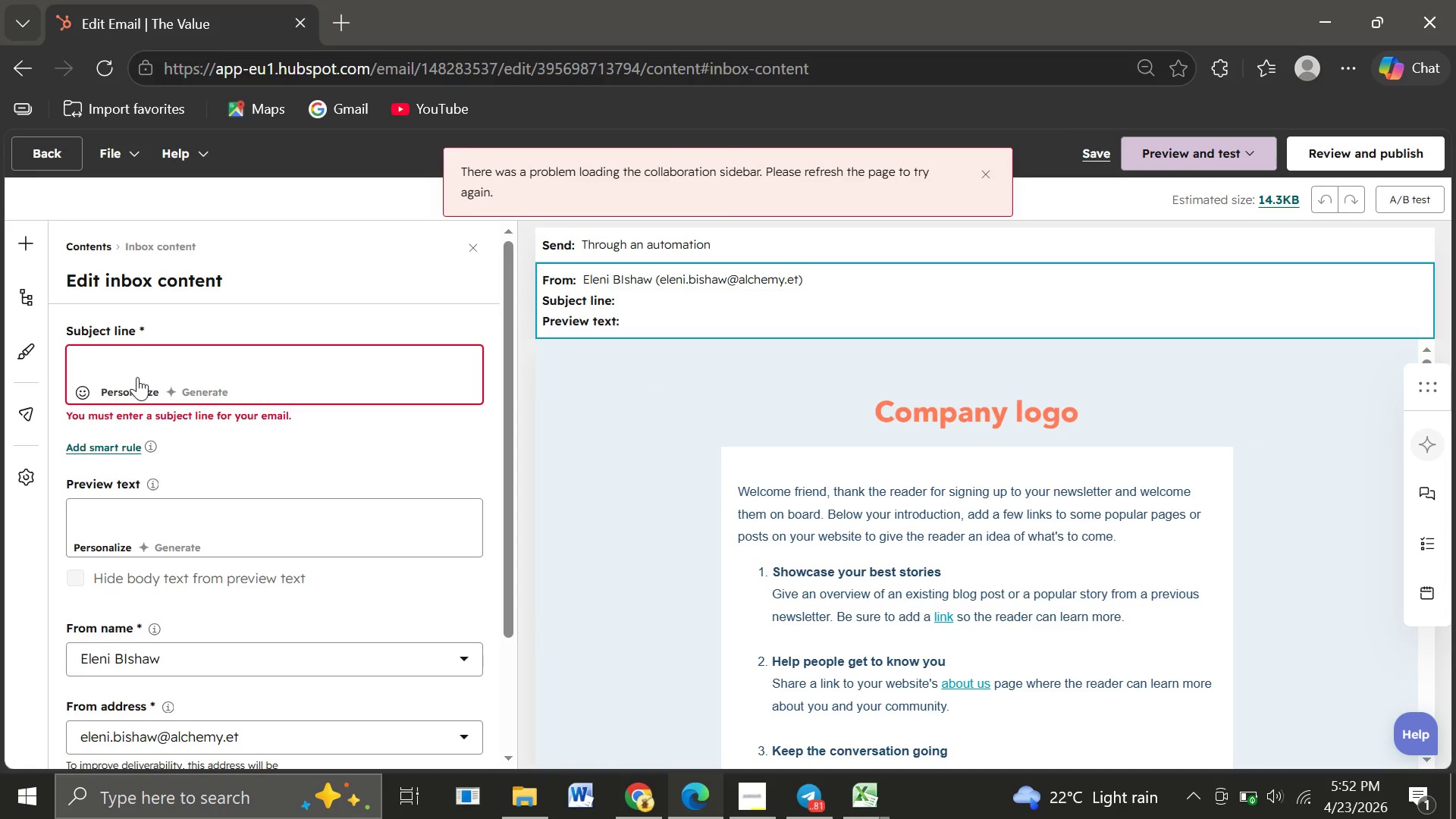 
wait(5.39)
 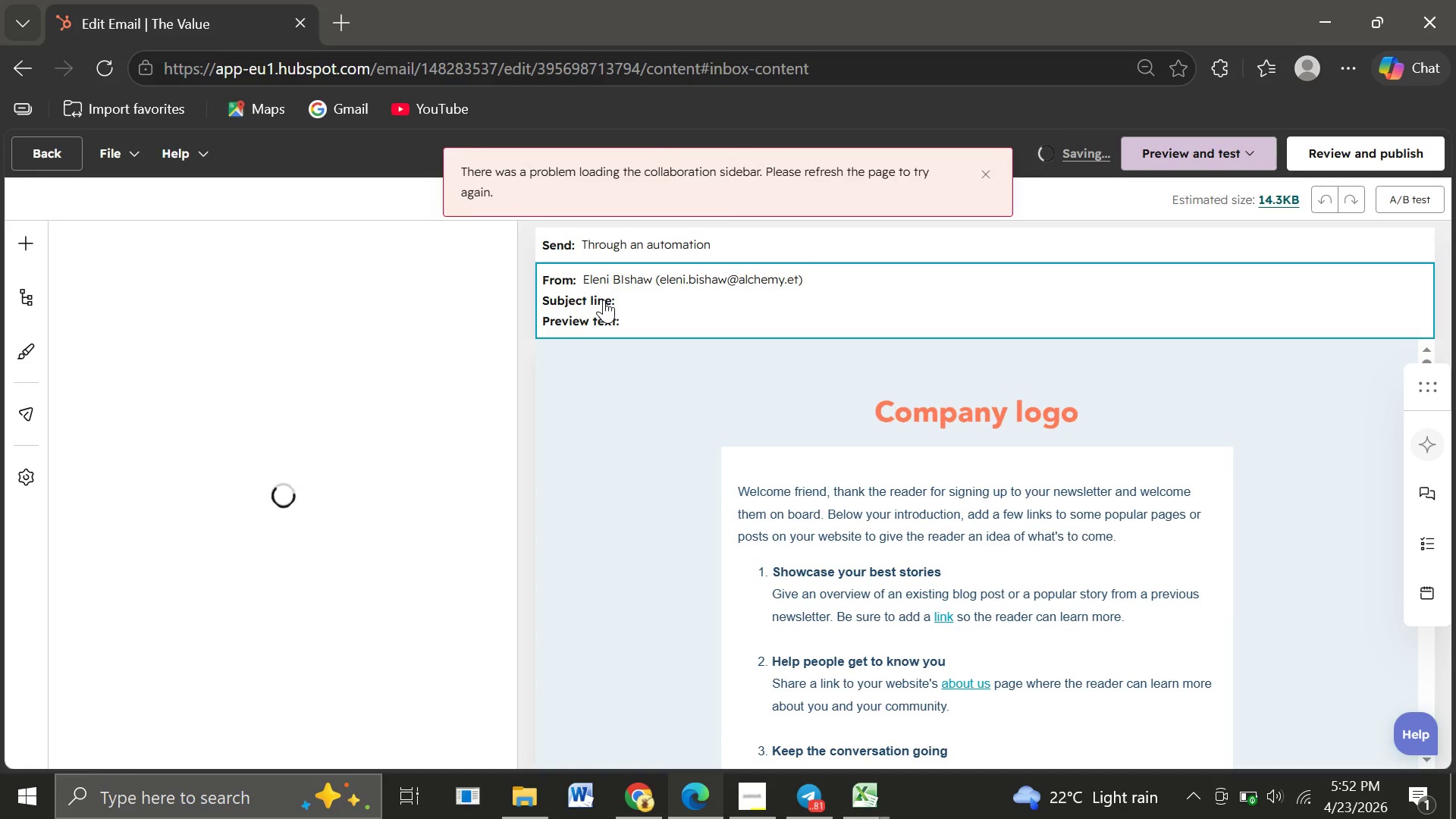 
left_click([99, 363])
 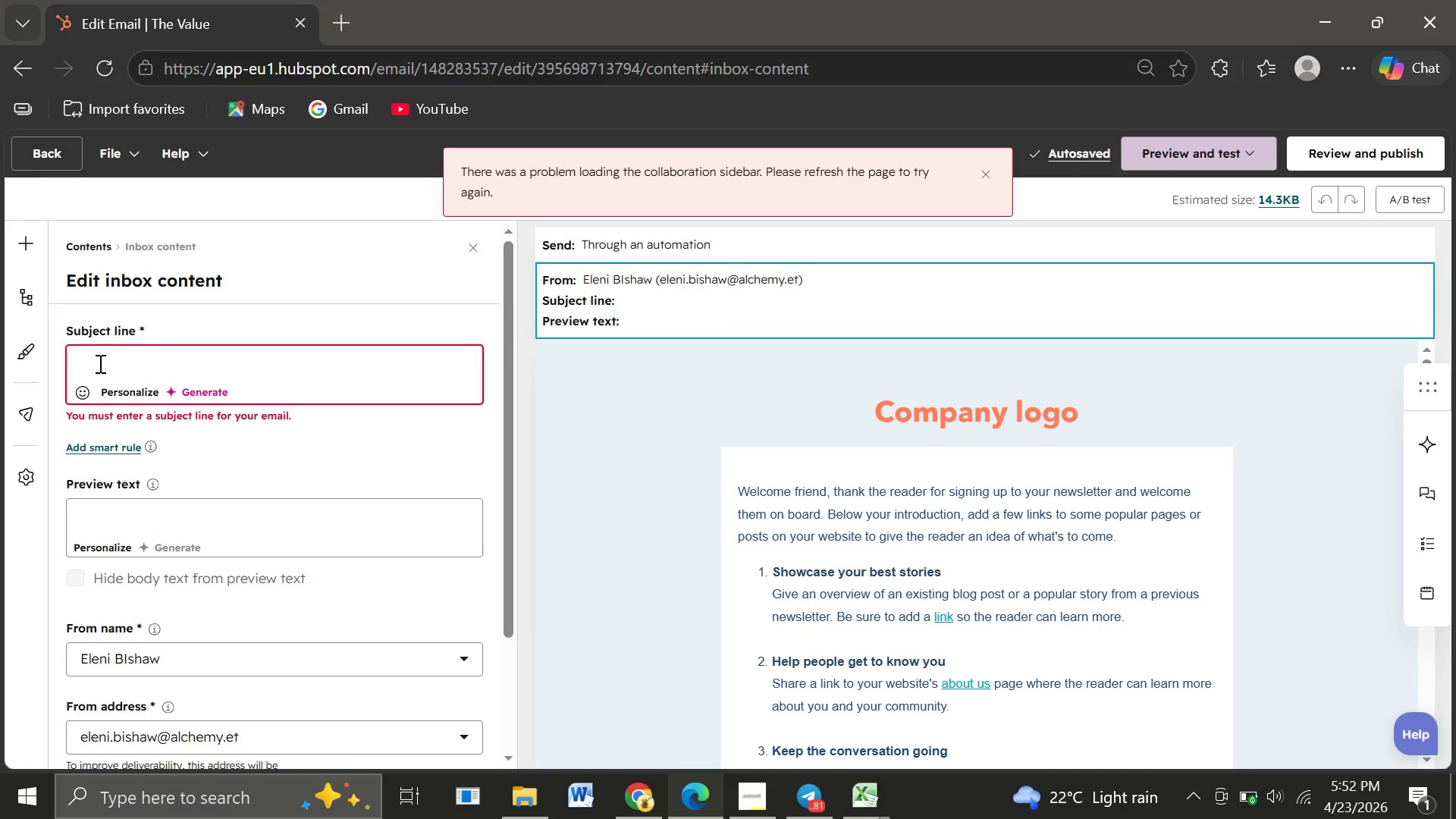 
type(Why your )
 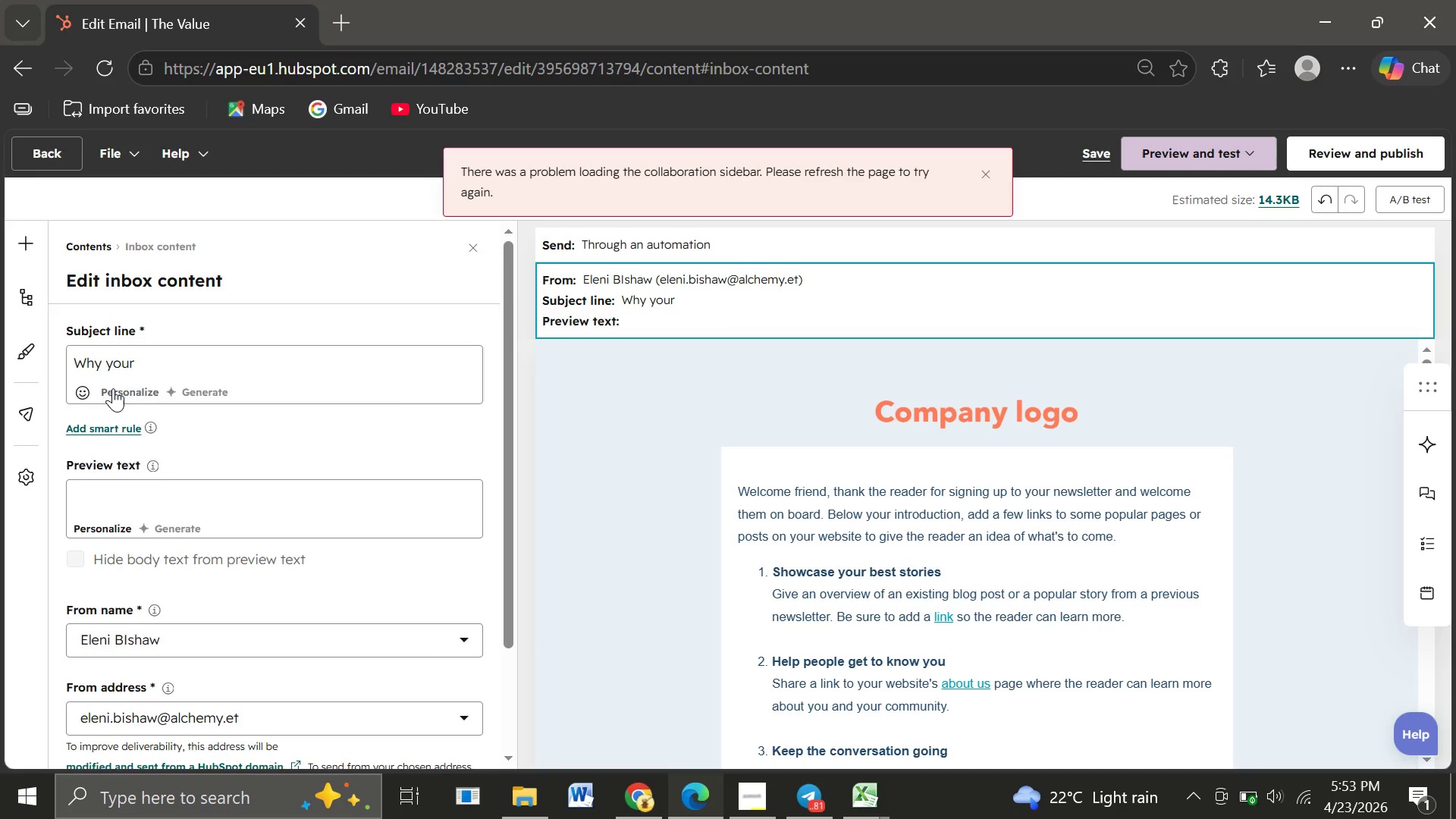 
left_click([113, 388])
 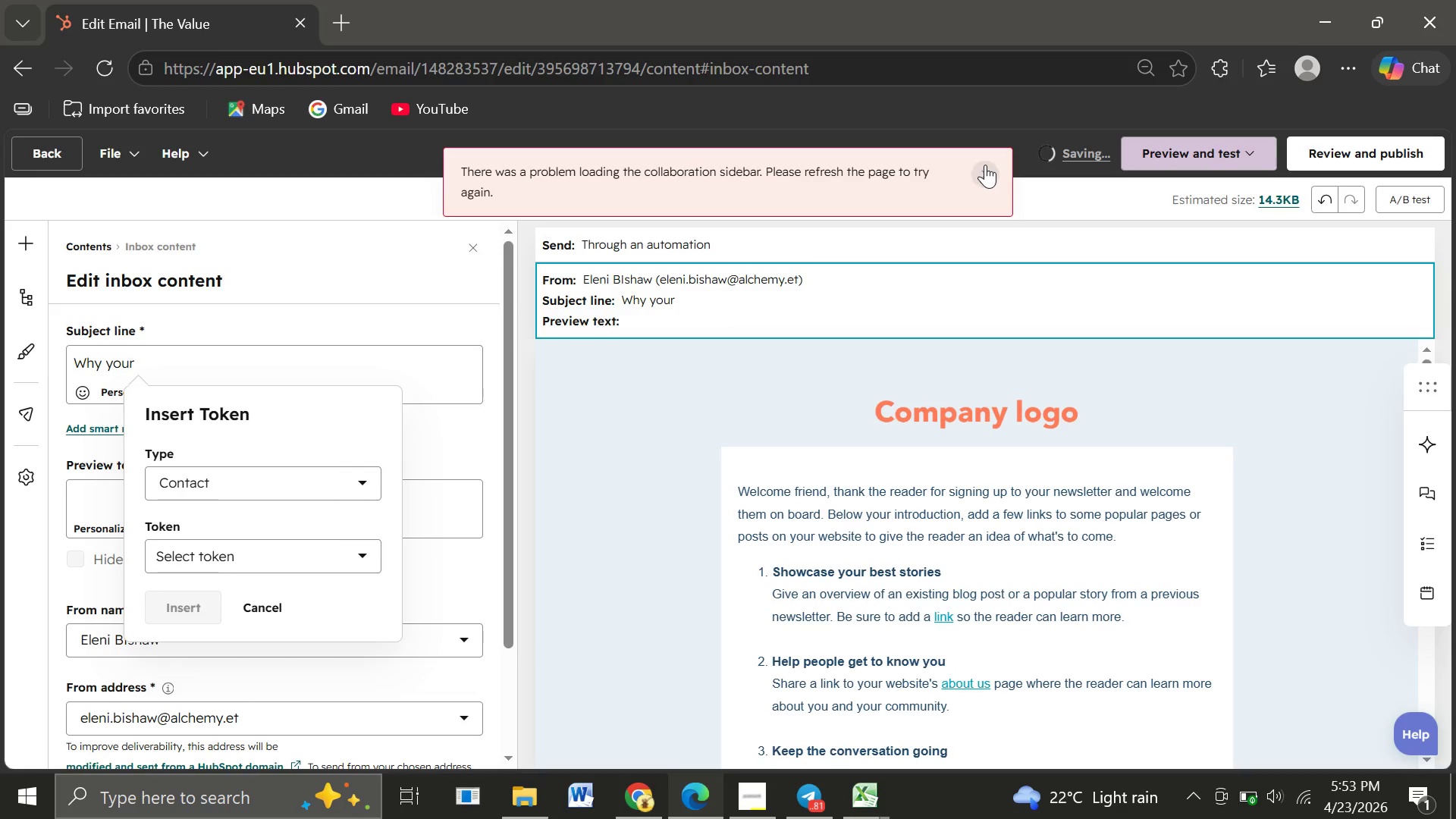 
left_click([985, 165])
 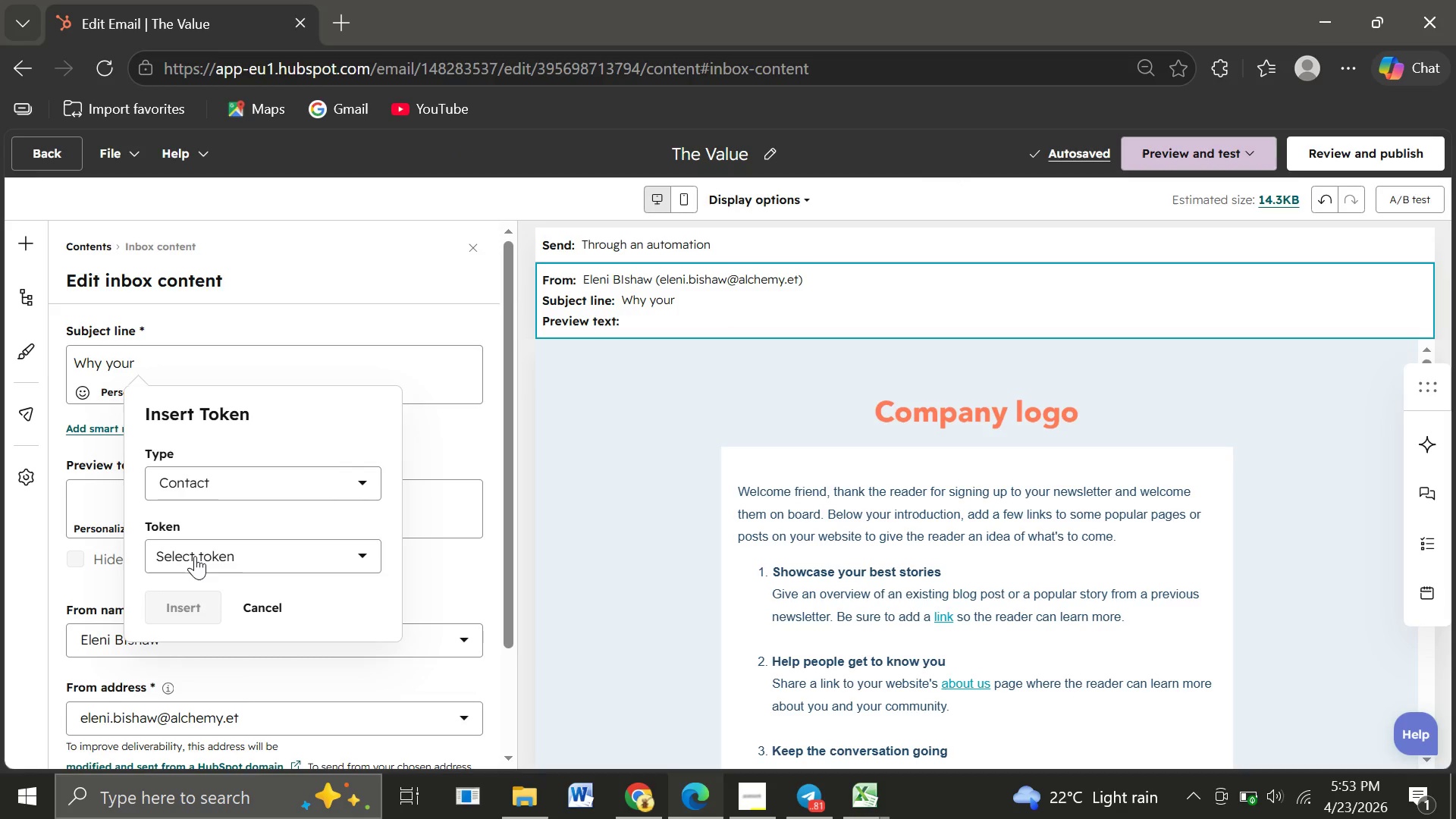 
left_click([195, 556])
 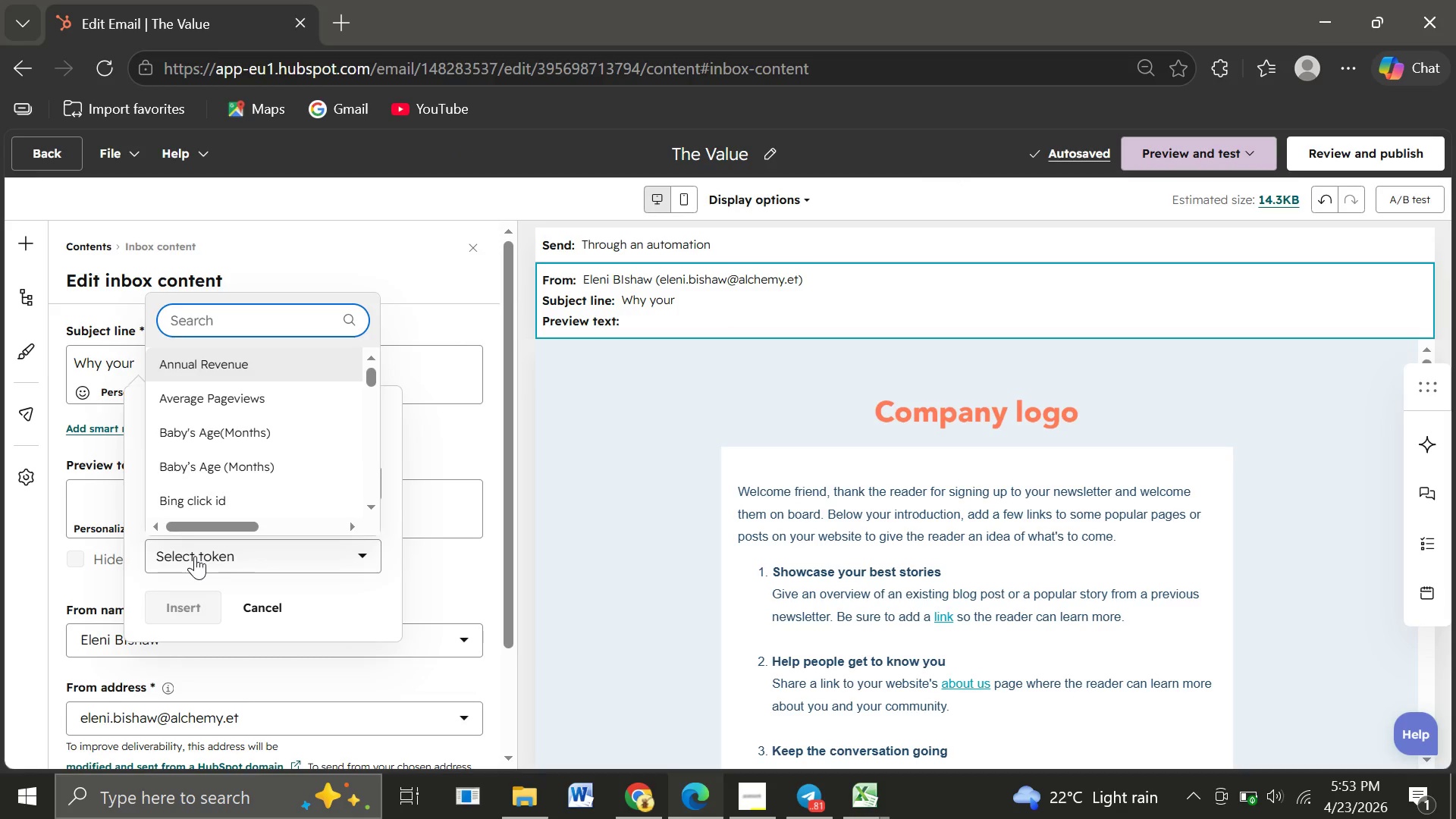 
type(recent pur)
 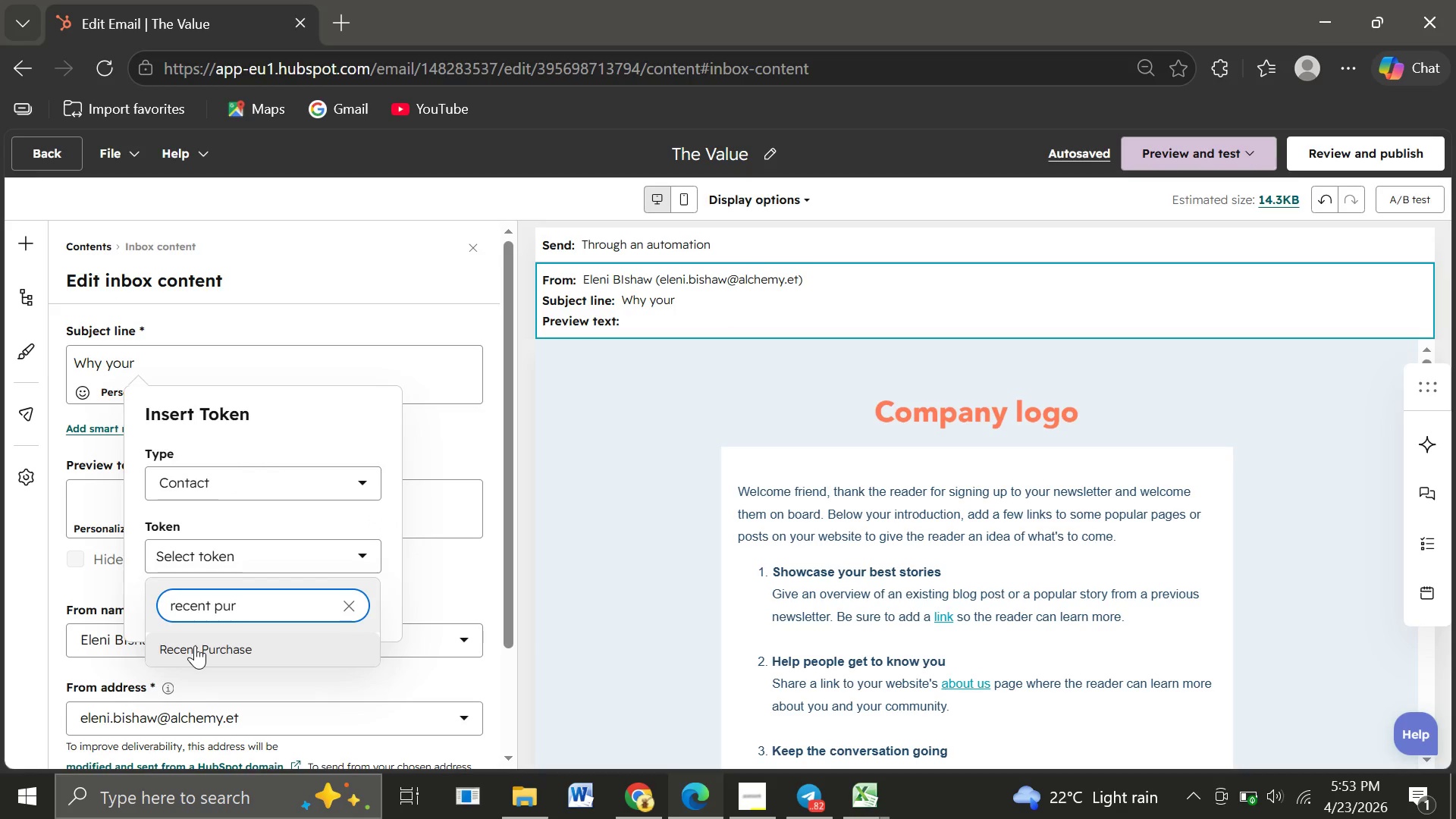 
left_click([195, 645])
 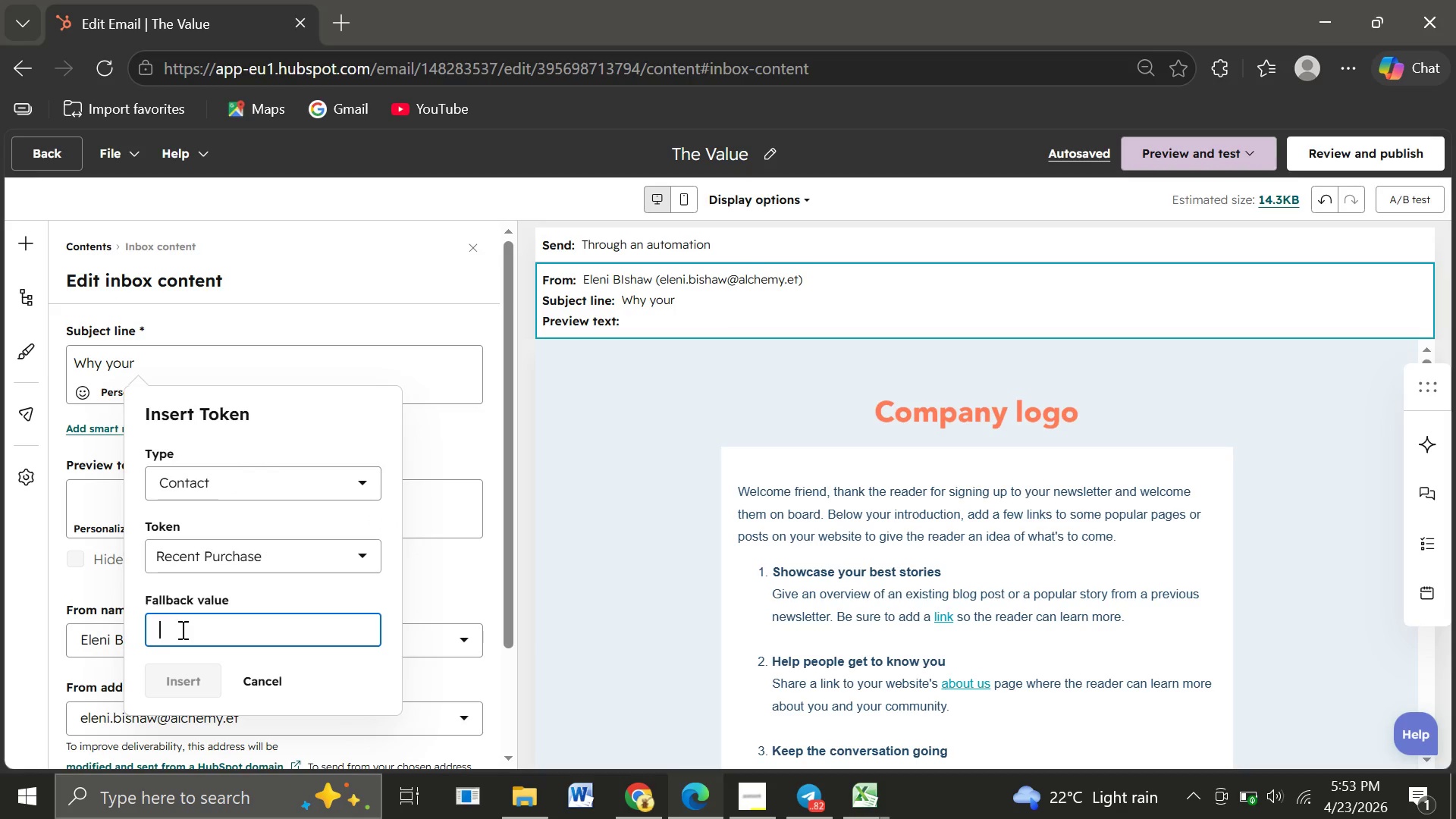 
left_click([181, 629])
 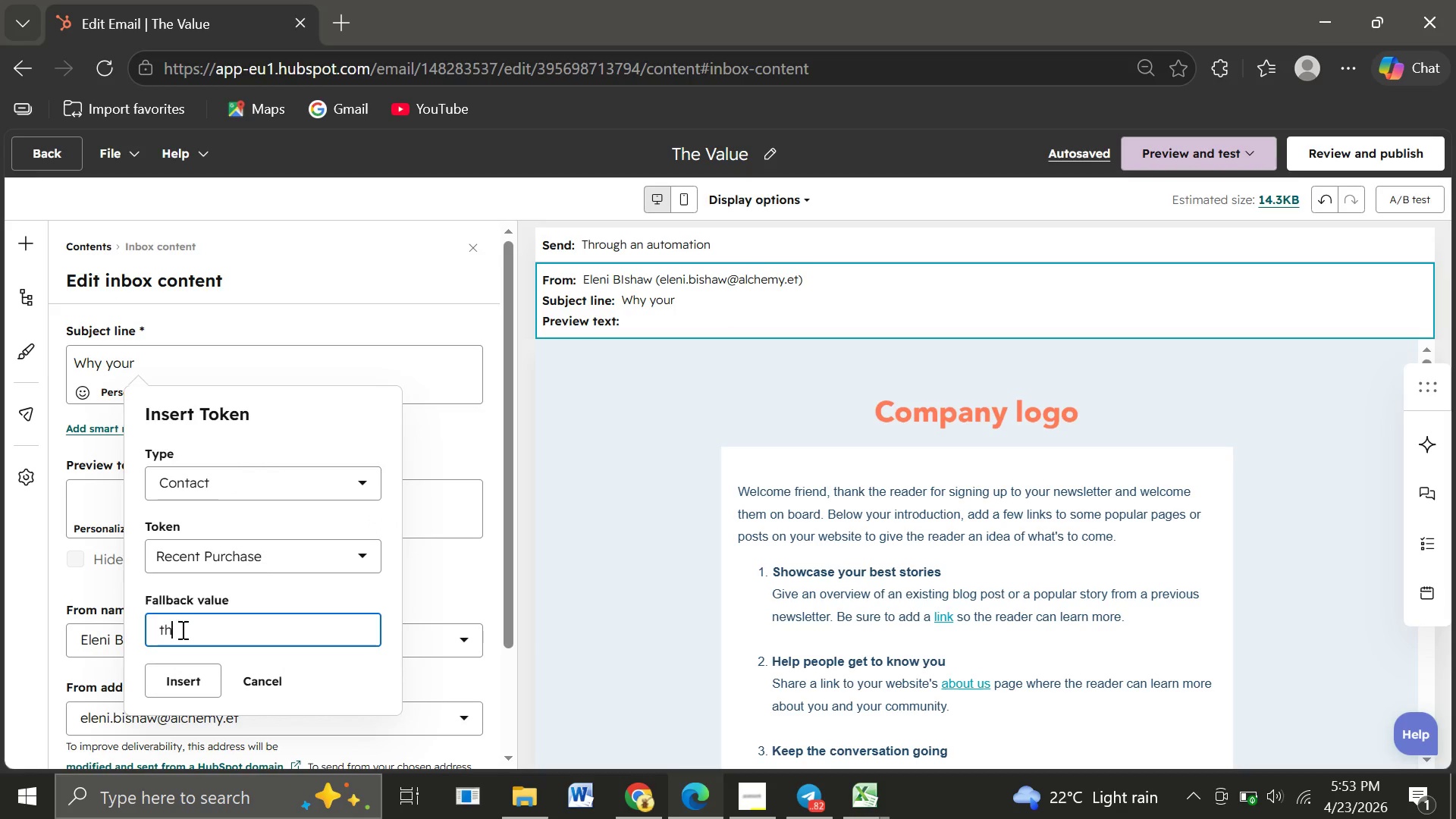 
type(there)
 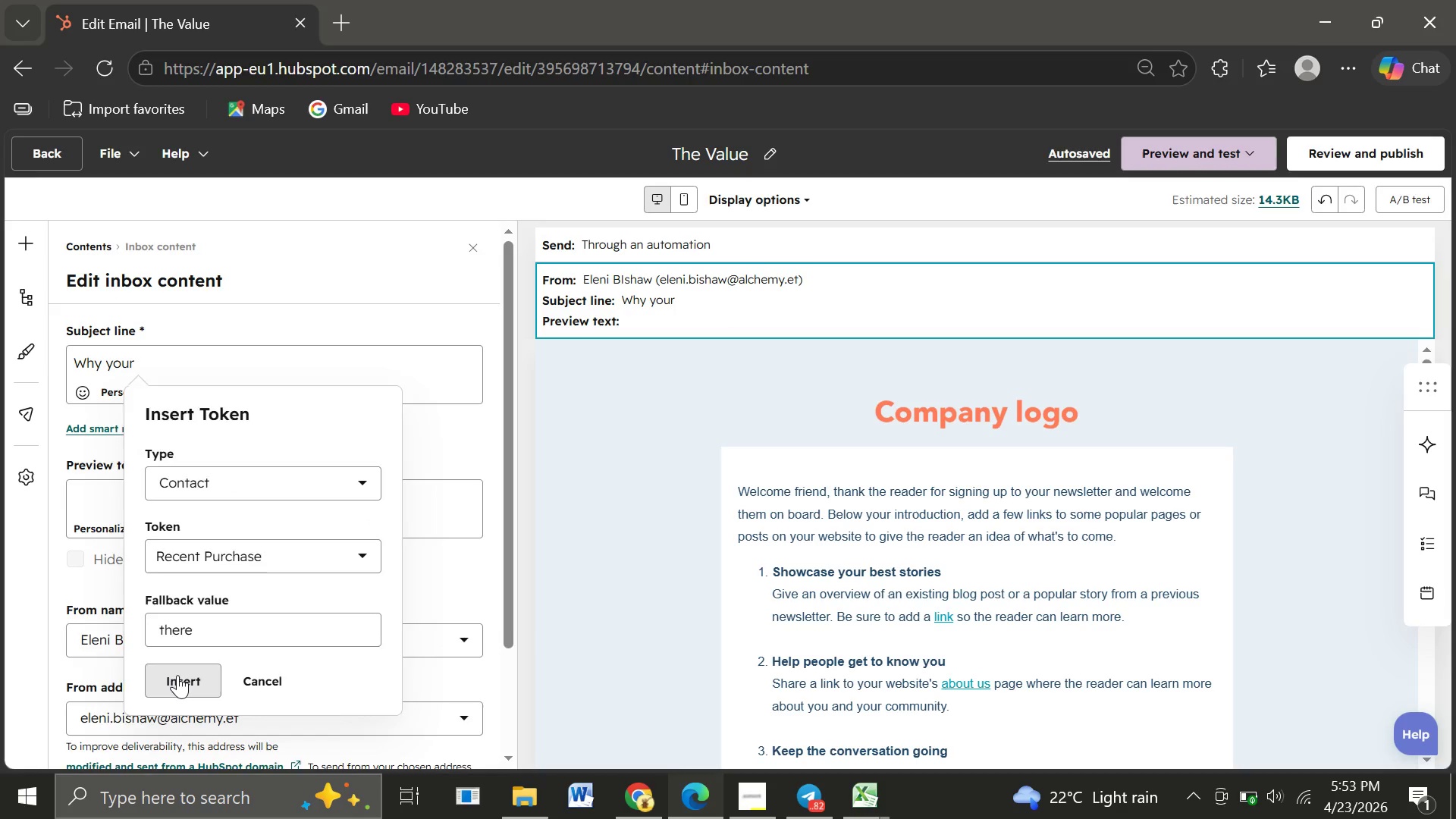 
left_click([177, 675])
 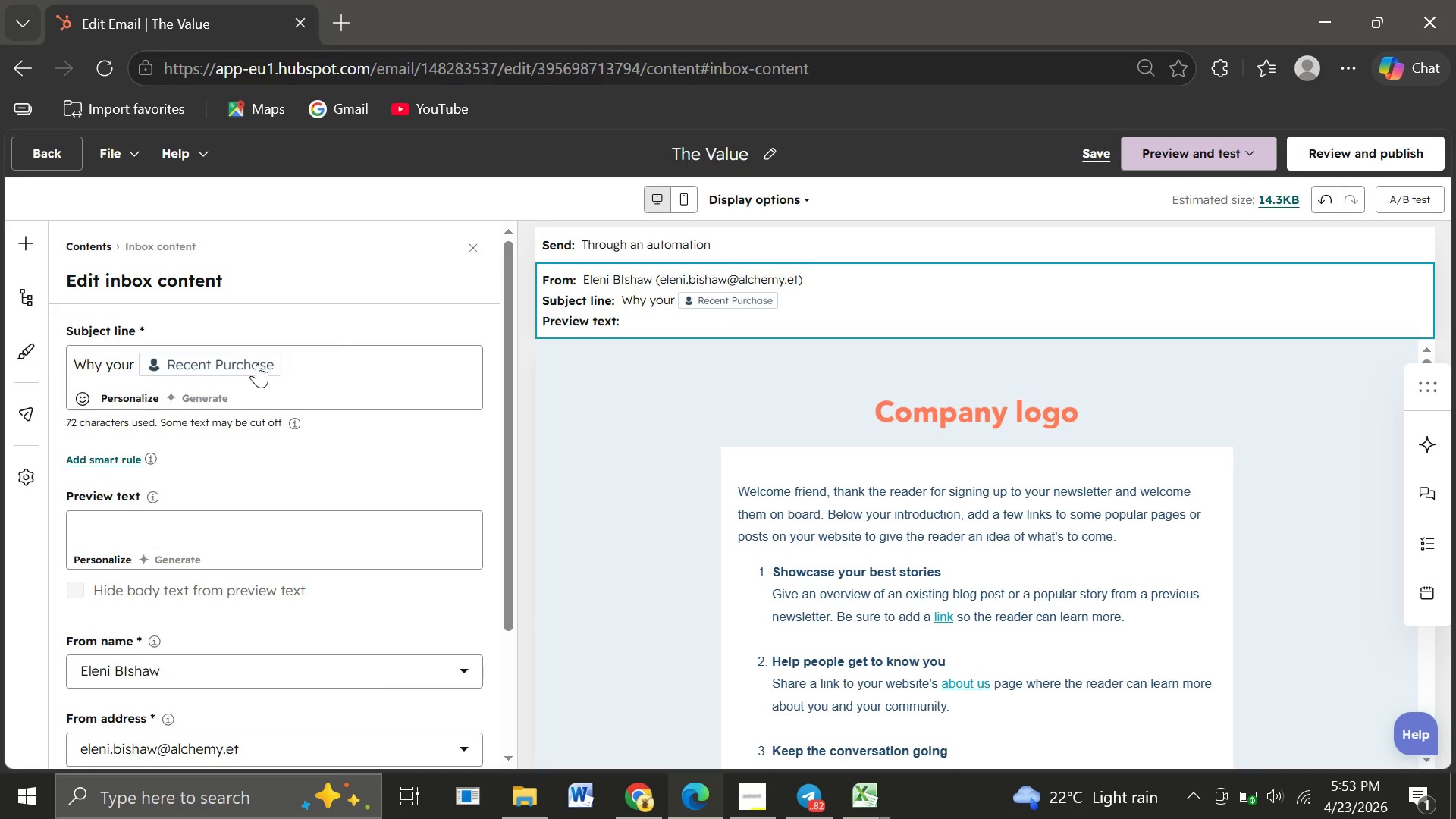 
left_click([257, 364])
 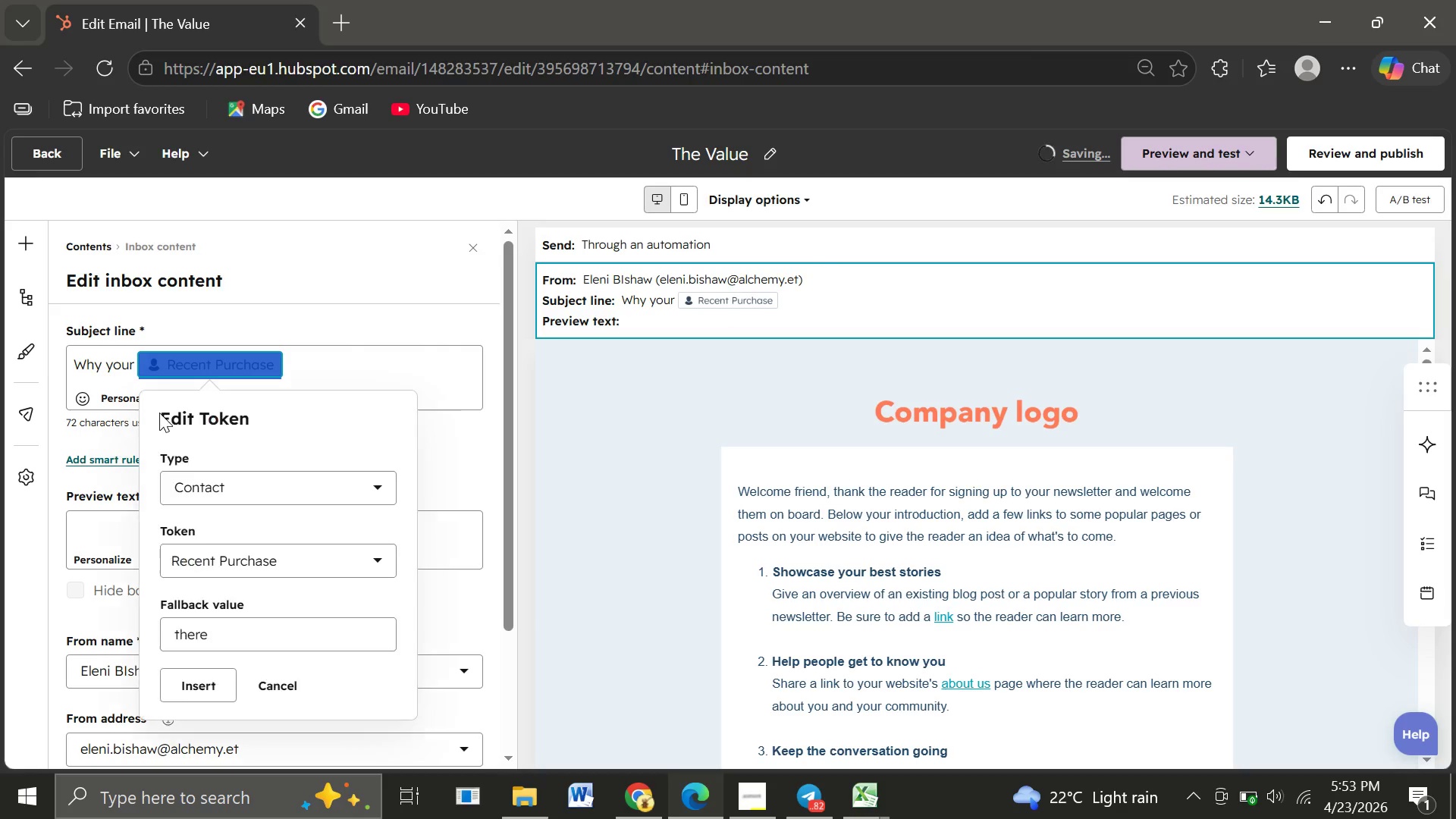 
left_click([159, 413])
 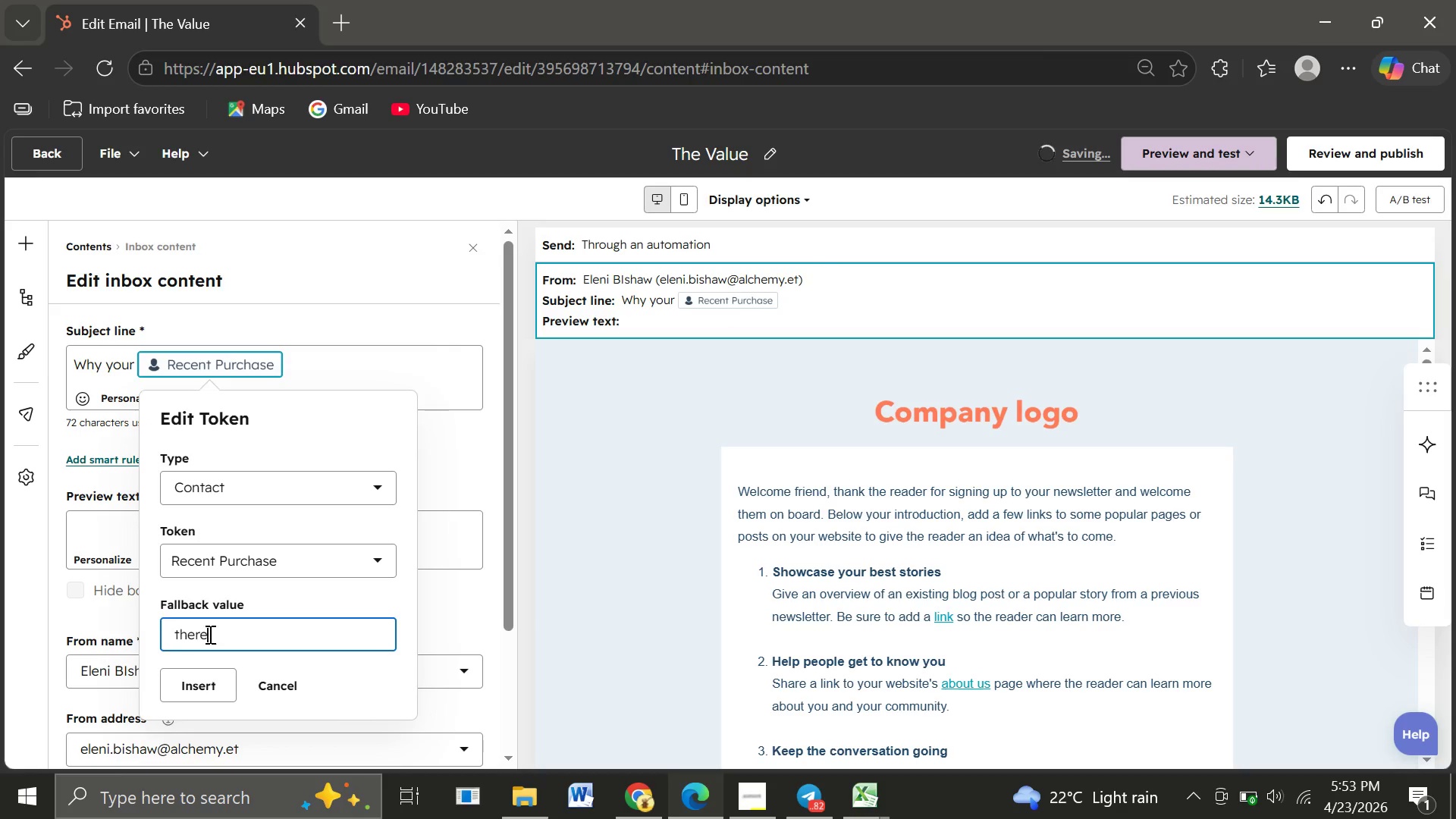 
left_click_drag(start_coordinate=[210, 634], to_coordinate=[151, 634])
 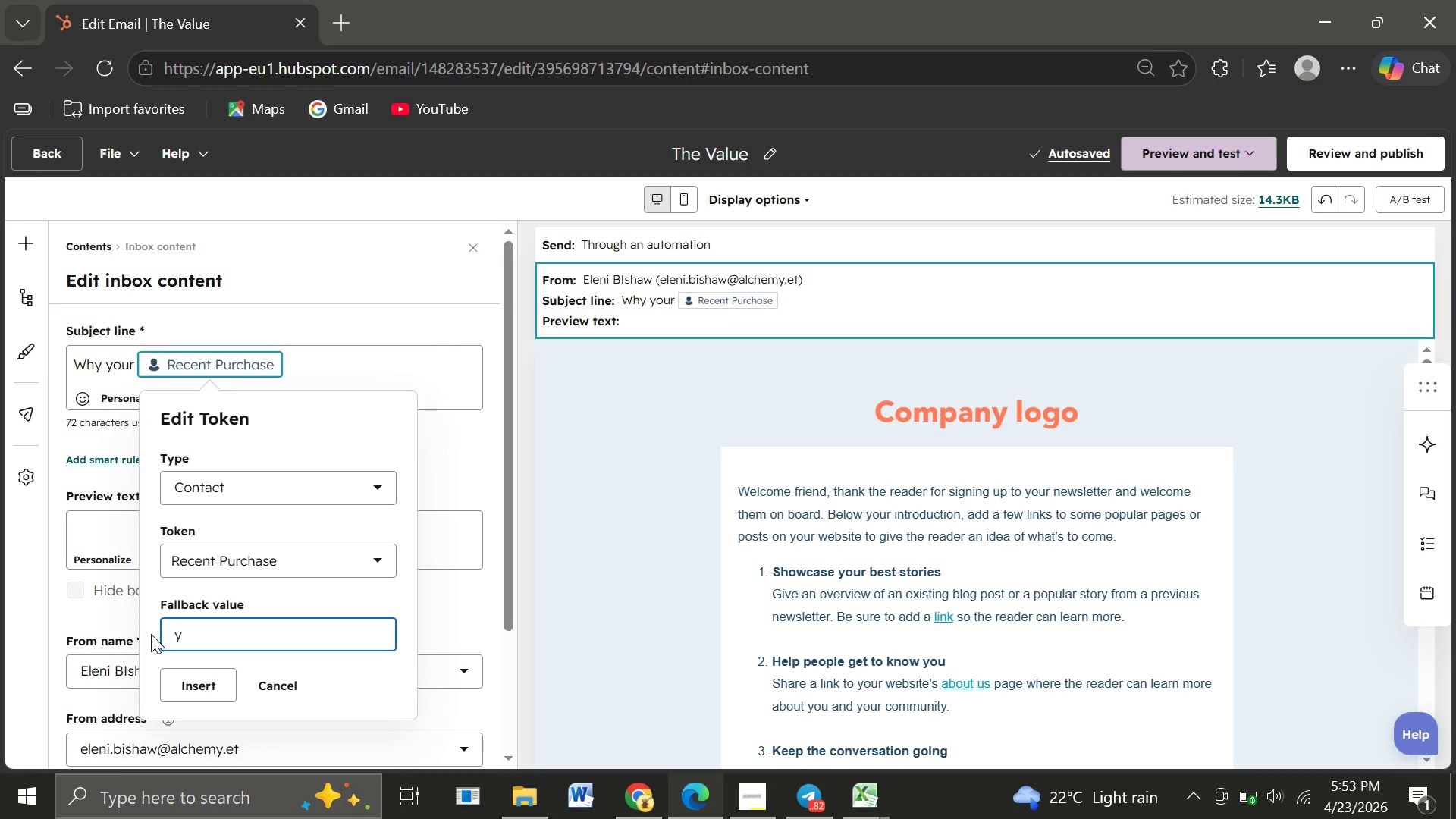 
type(y)
key(Backspace)
type(recent upgrade)
 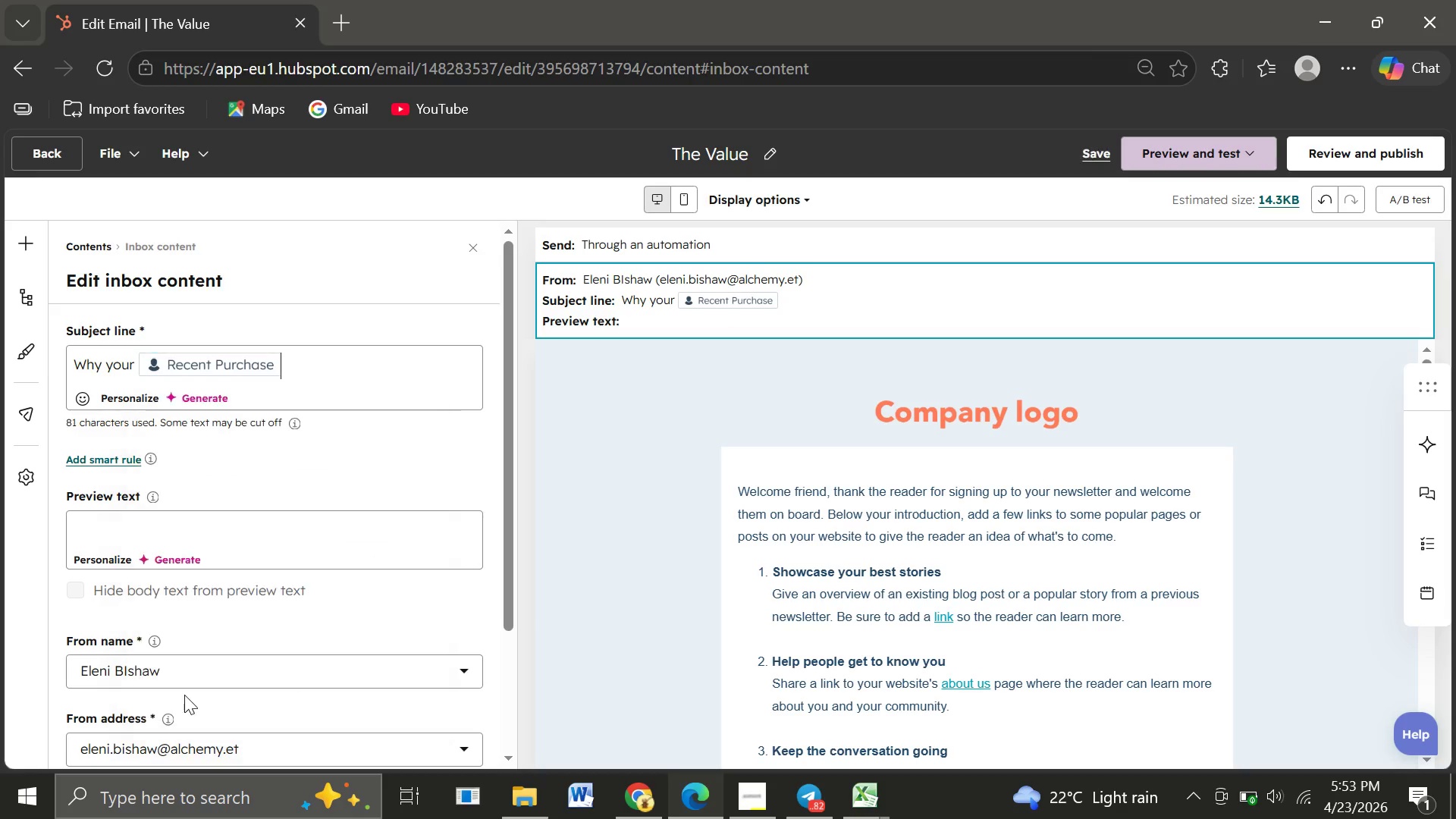 
left_click([184, 695])
 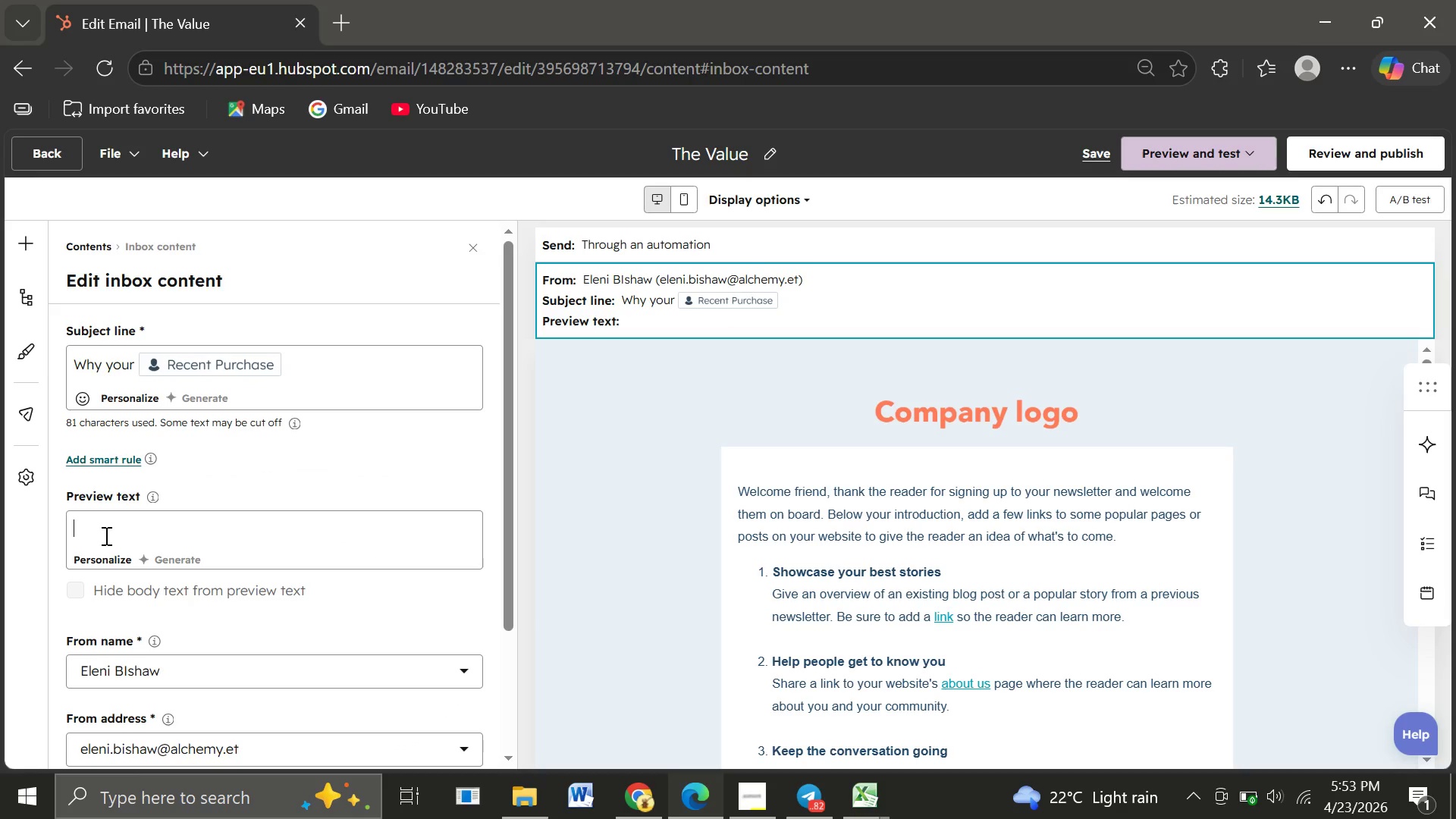 
left_click([105, 535])
 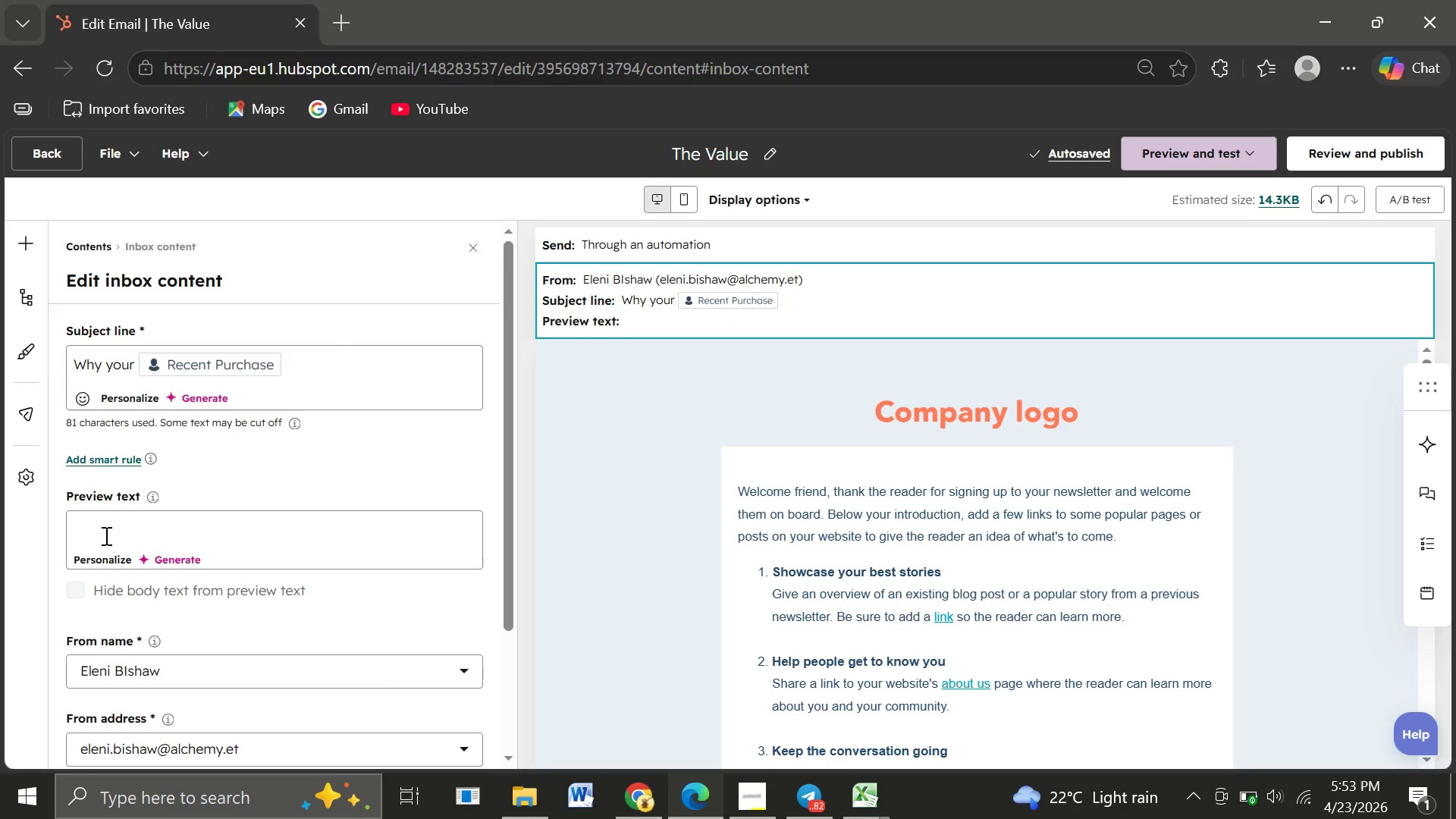 
hold_key(key=ShiftRight, duration=0.58)
 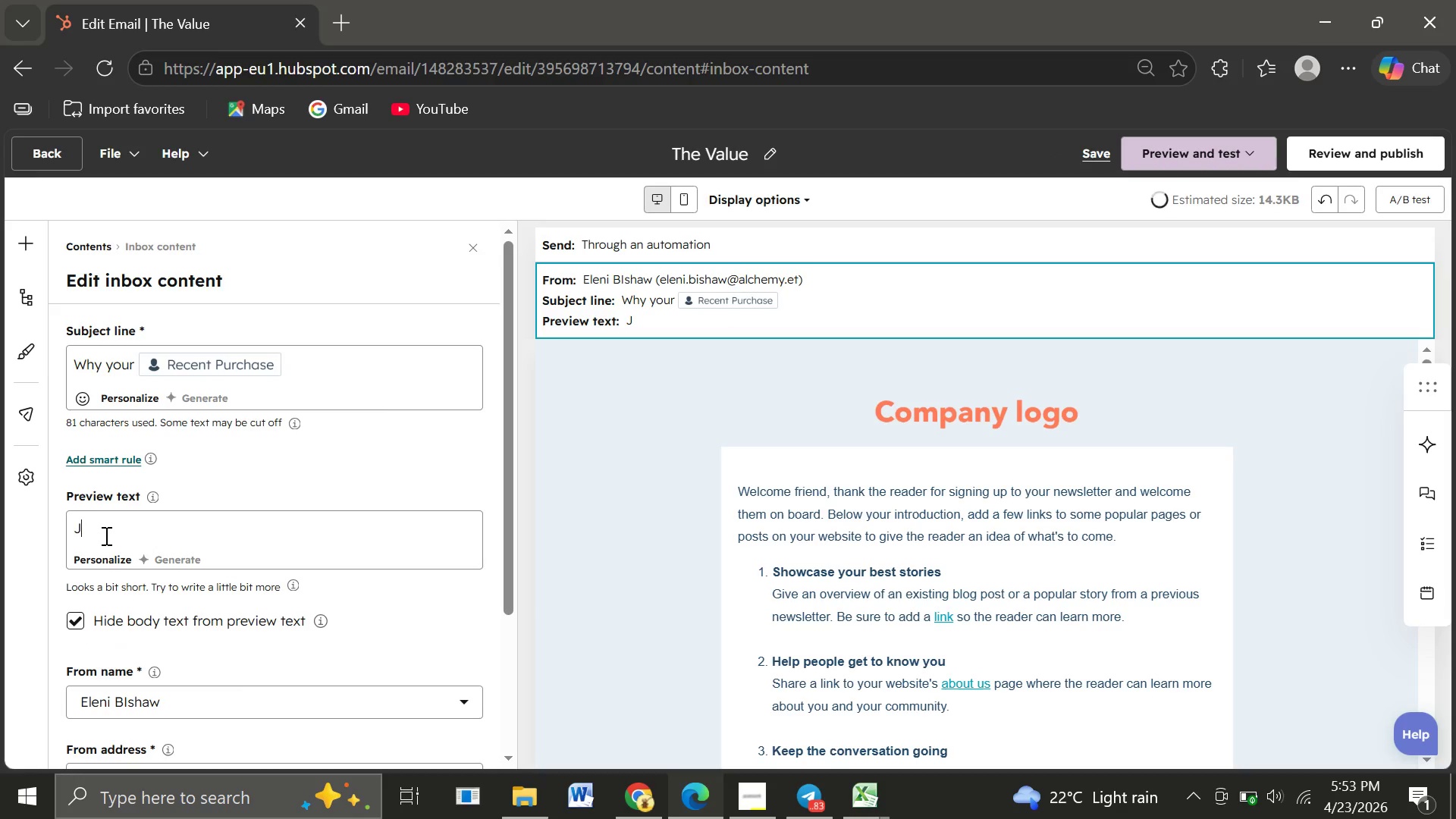 
key(J)
 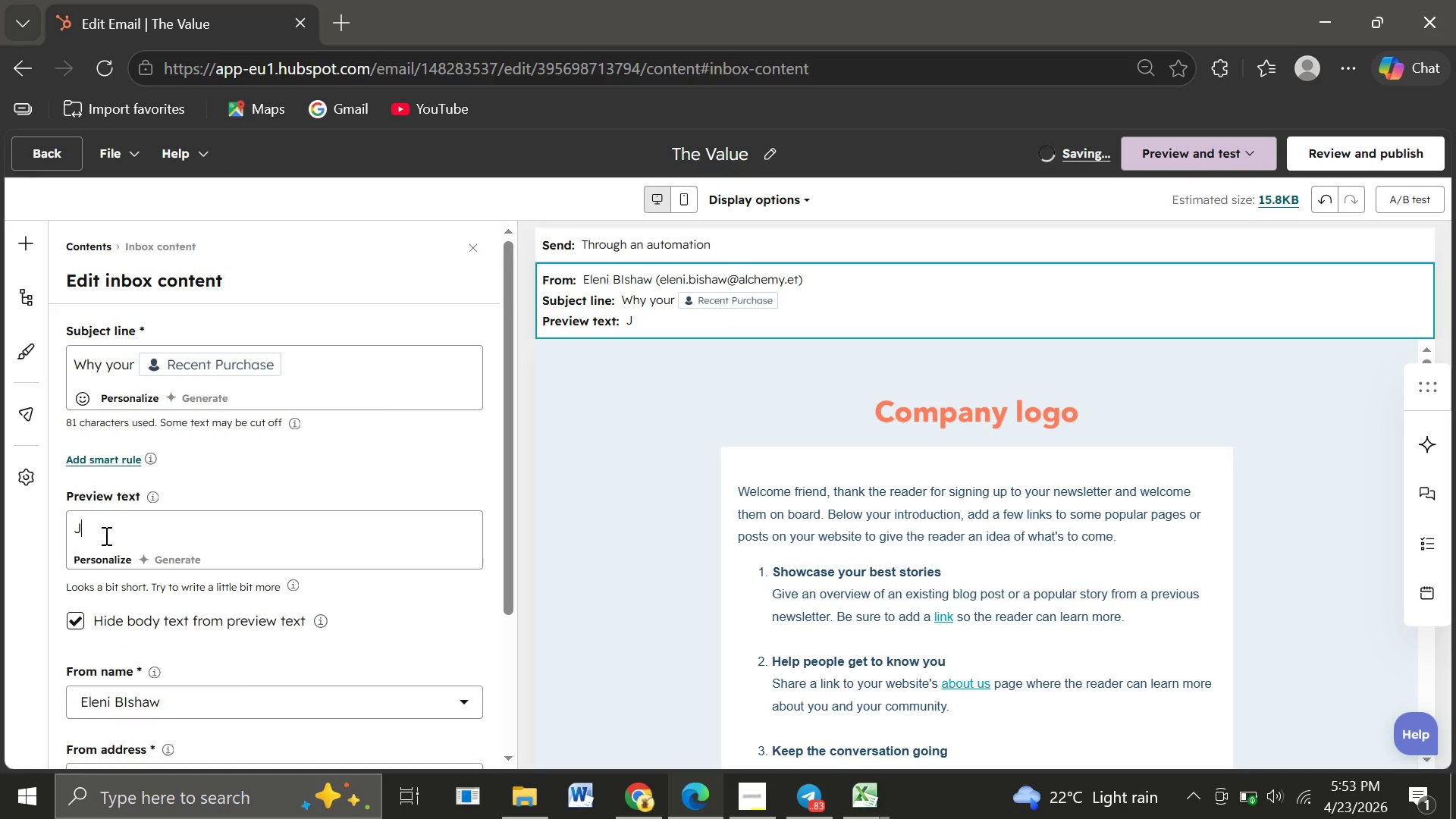 
key(Backspace)
type(Small misalign)
 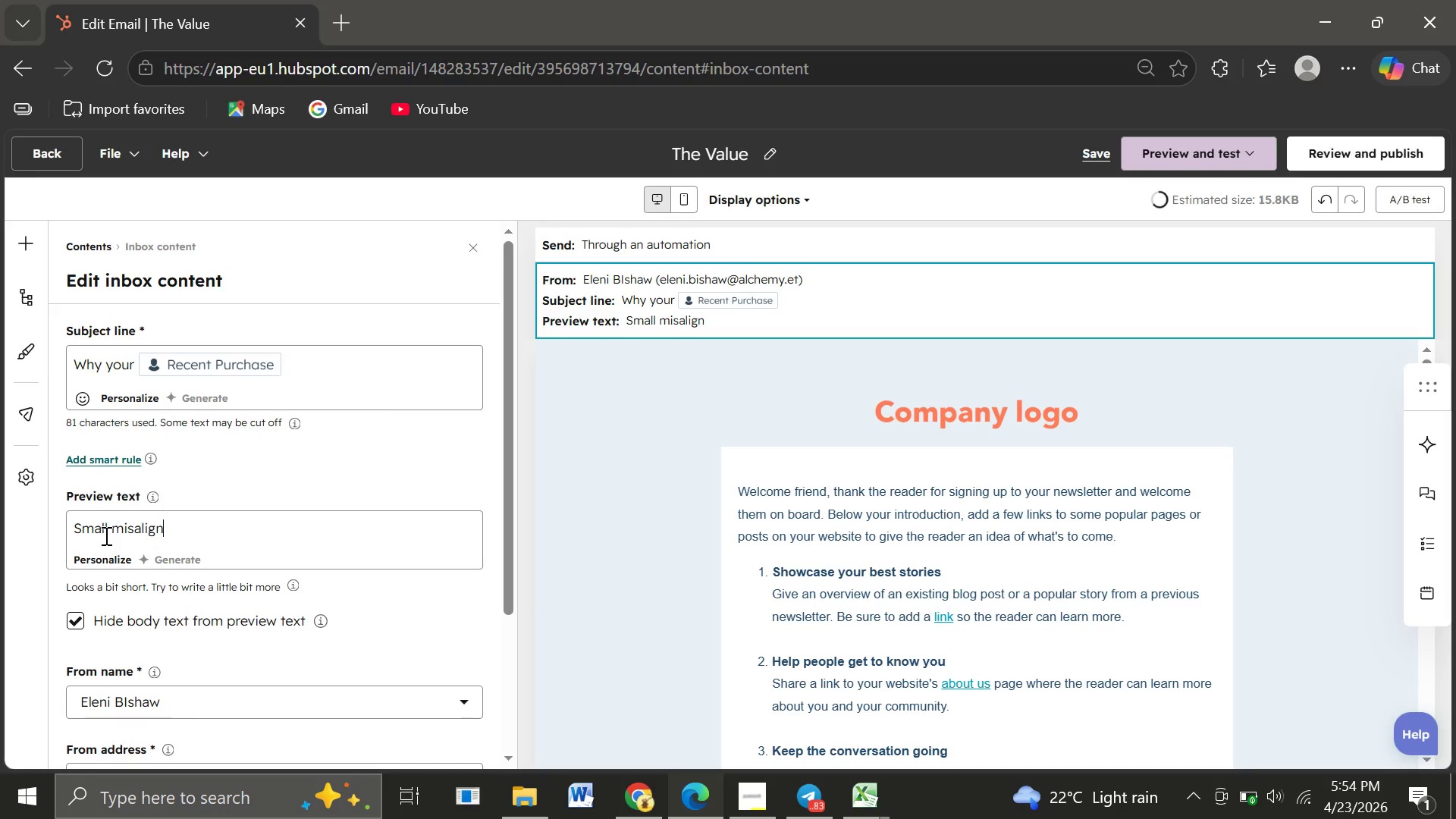 
wait(5.76)
 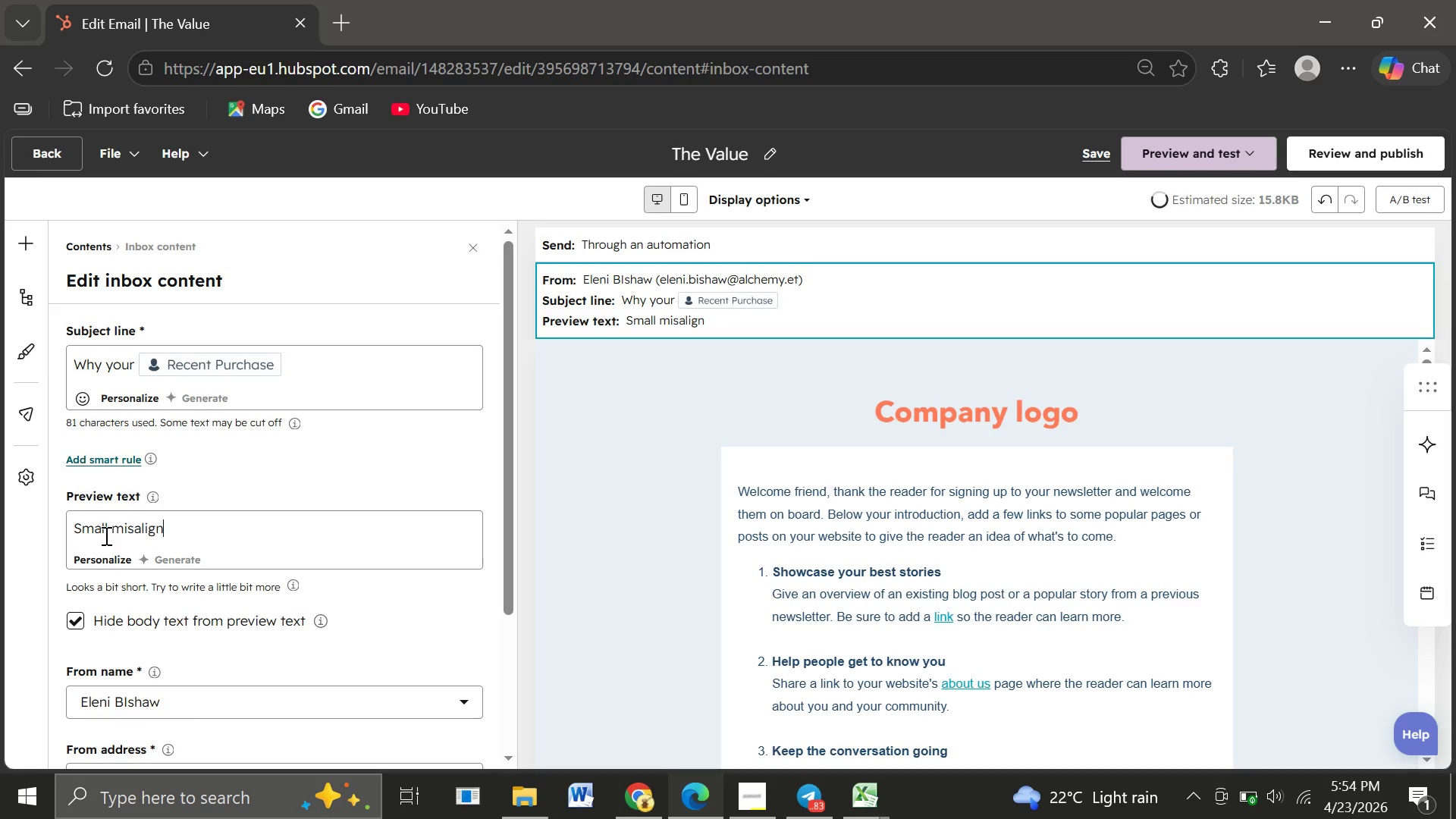 
type(ments cost performance)
 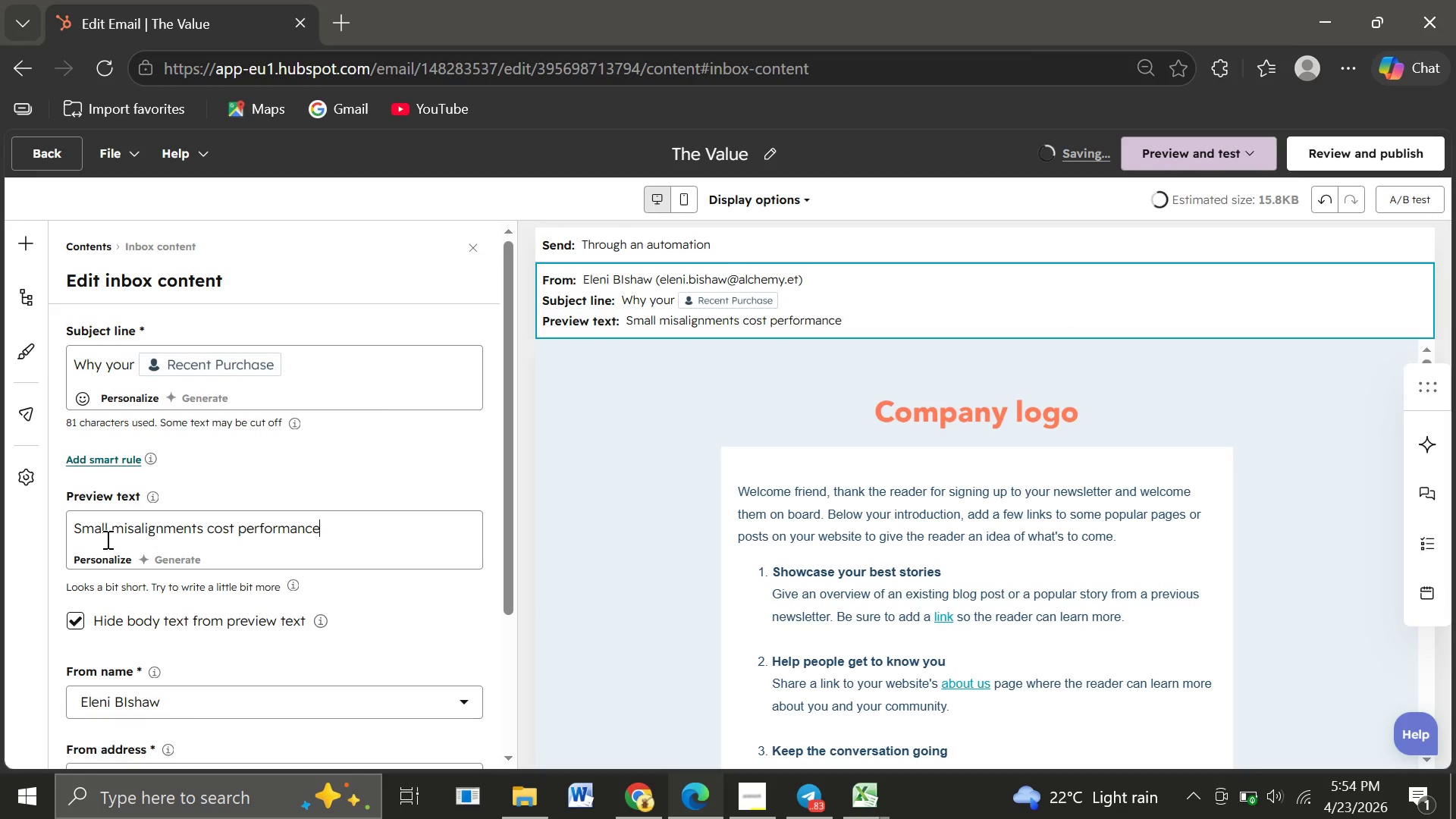 
wait(5.22)
 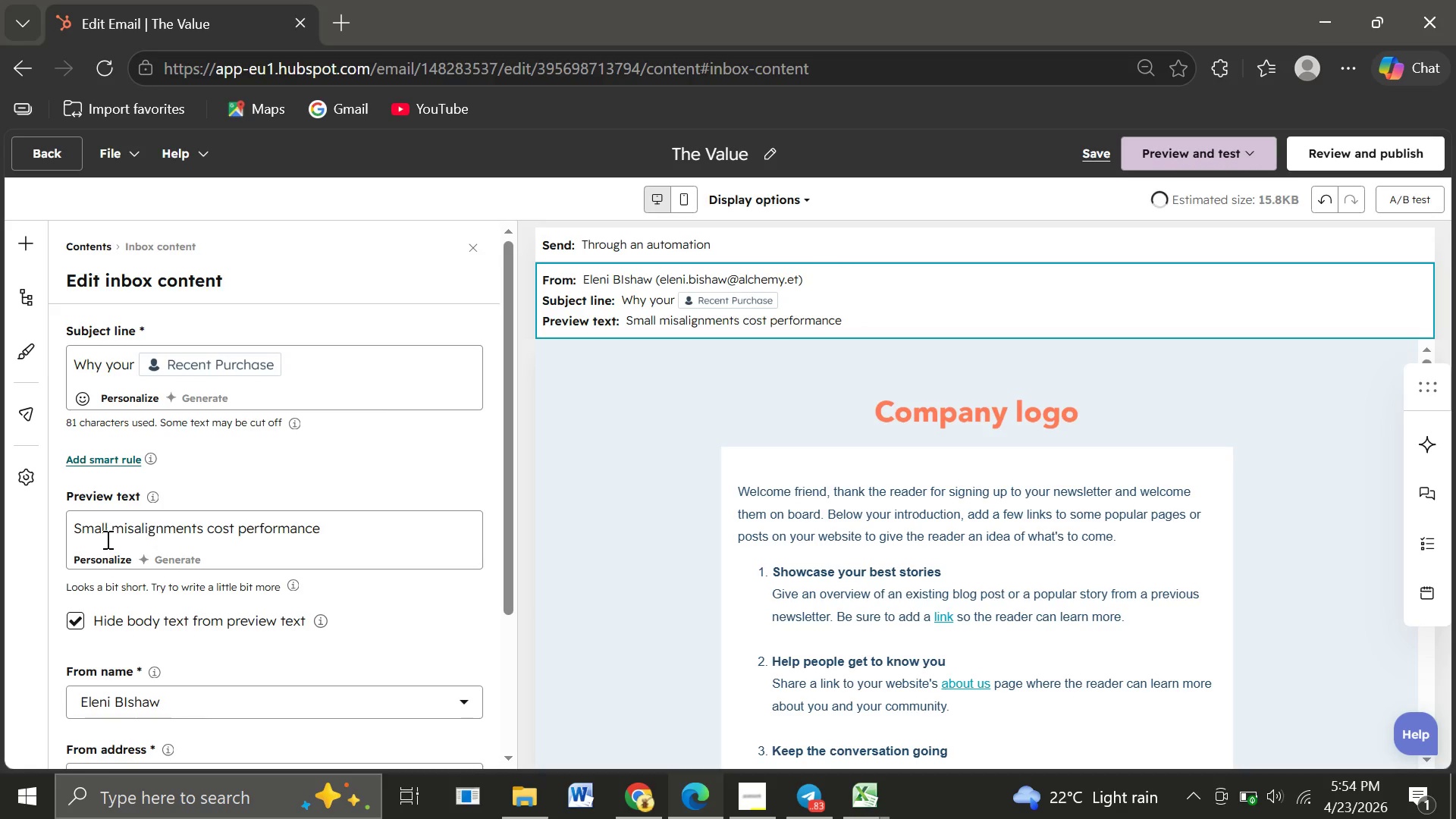 
type( here's what most rides)
key(Backspace)
type(r)
 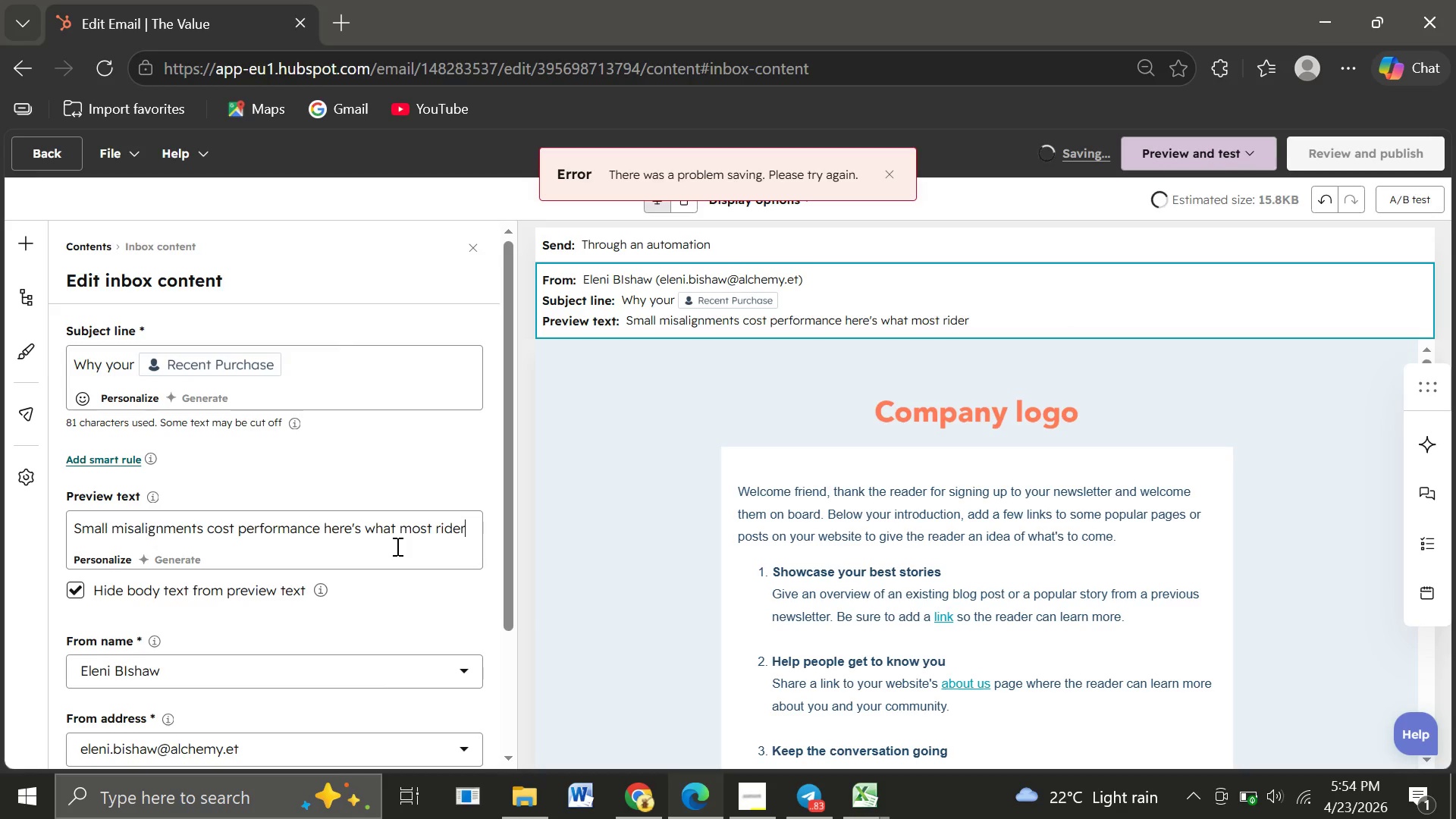 
wait(5.08)
 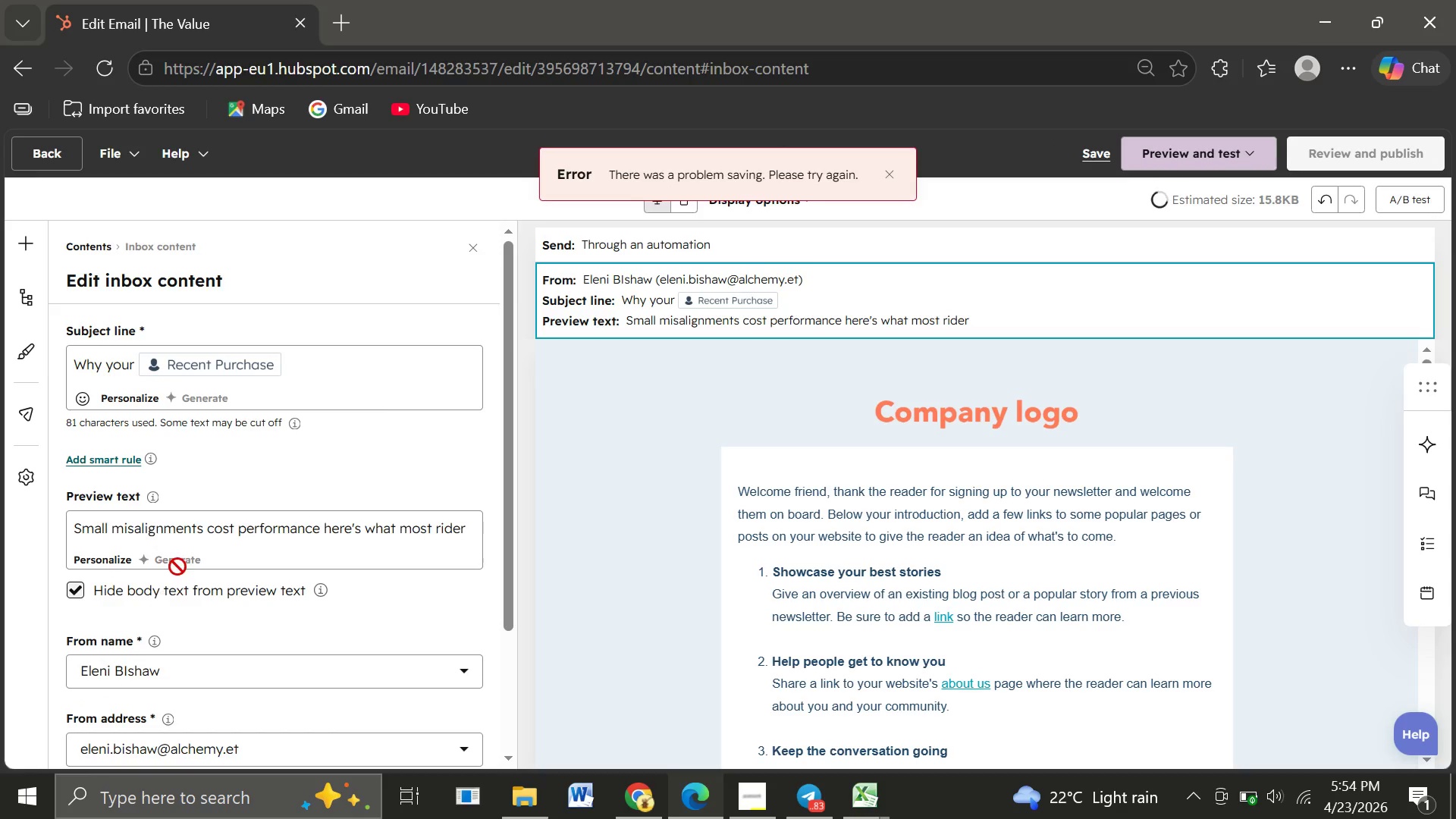 
type(s miss.)
 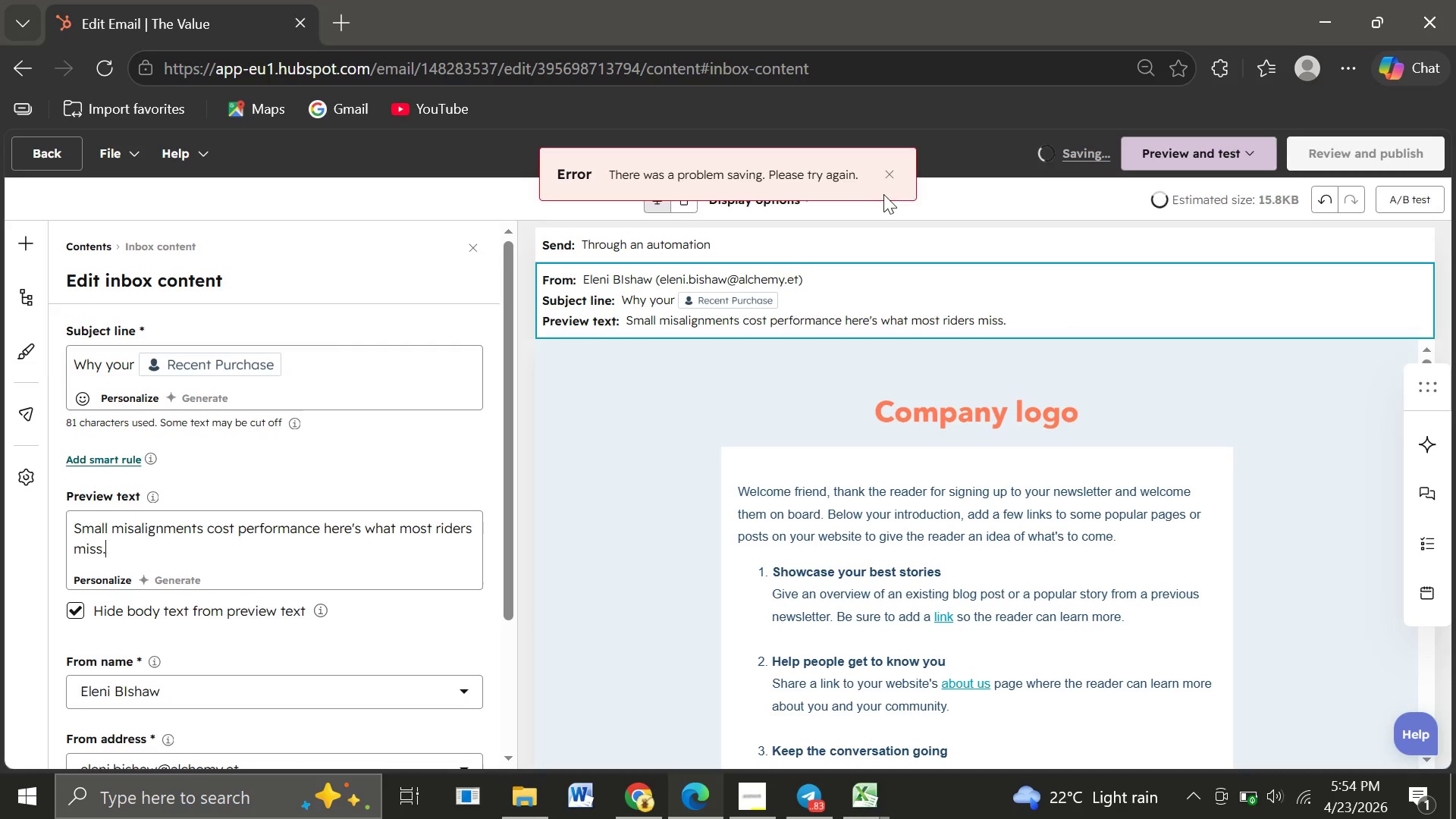 
wait(6.88)
 